 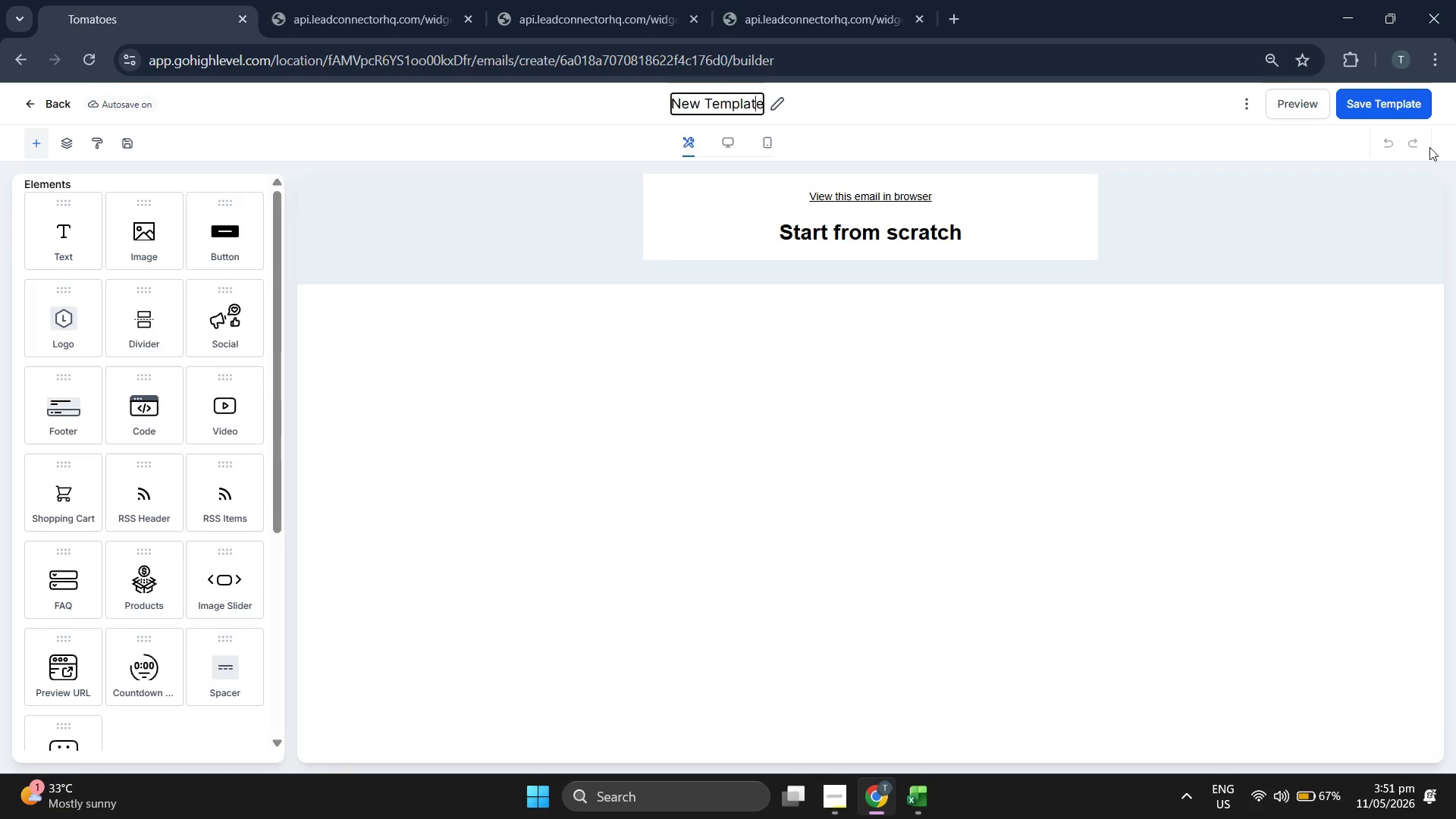 
key(ArrowRight)
 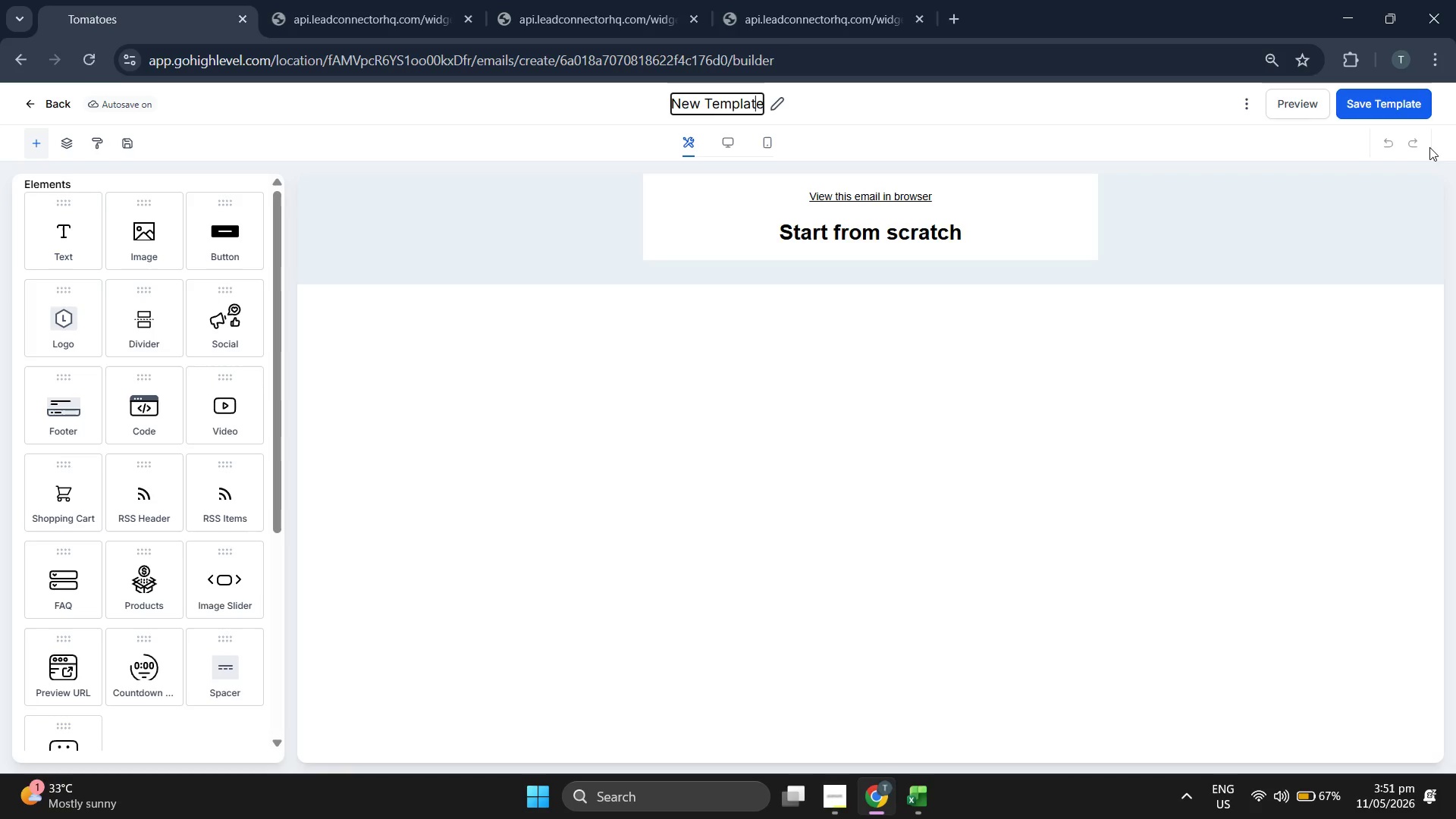 
key(ArrowRight)
 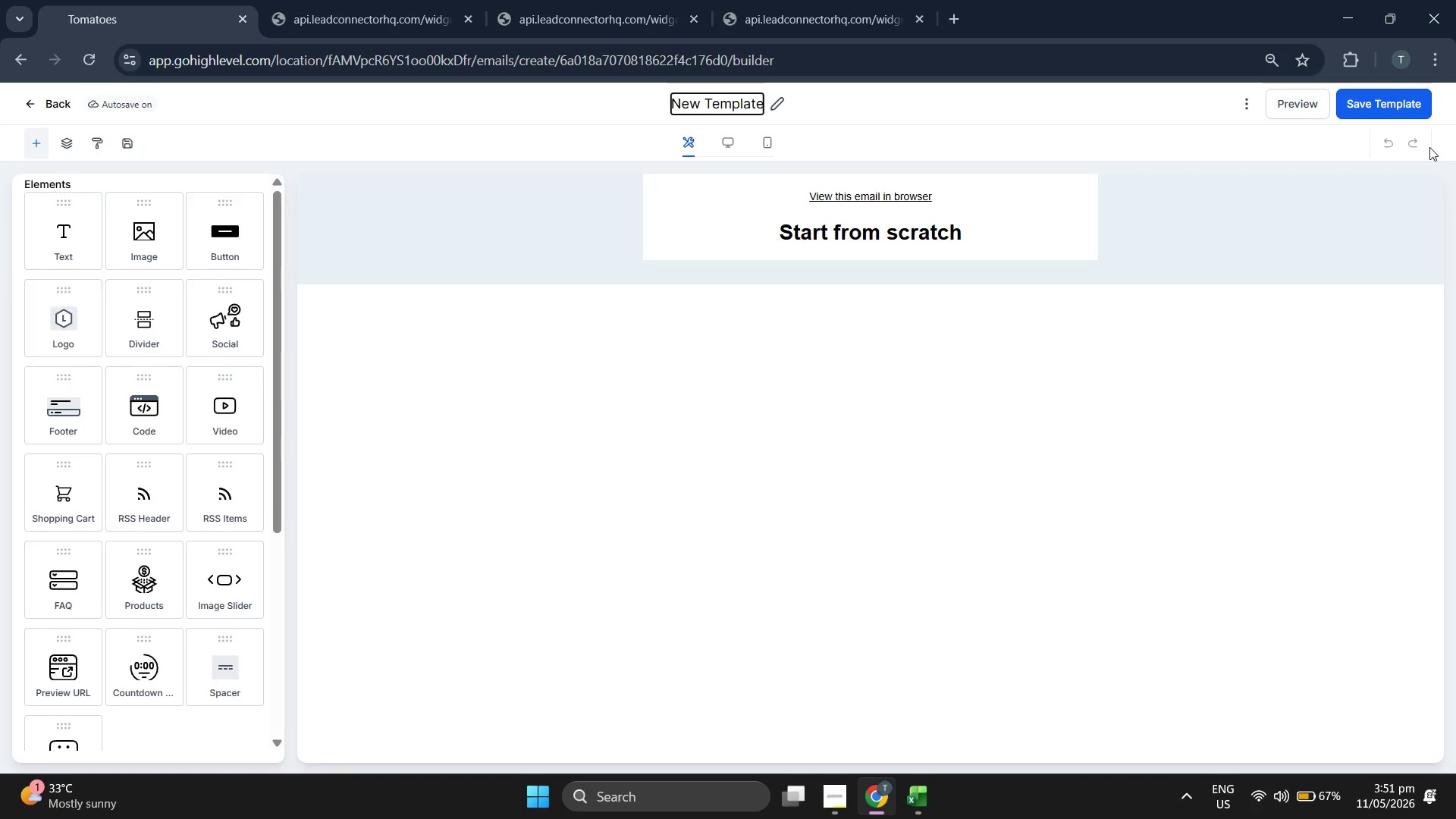 
key(Backspace)
key(Backspace)
key(Backspace)
key(Backspace)
key(Backspace)
key(Backspace)
key(Backspace)
key(Backspace)
key(Backspace)
key(Backspace)
key(Backspace)
key(Backspace)
key(Backspace)
type(Email 2: Zoning )
 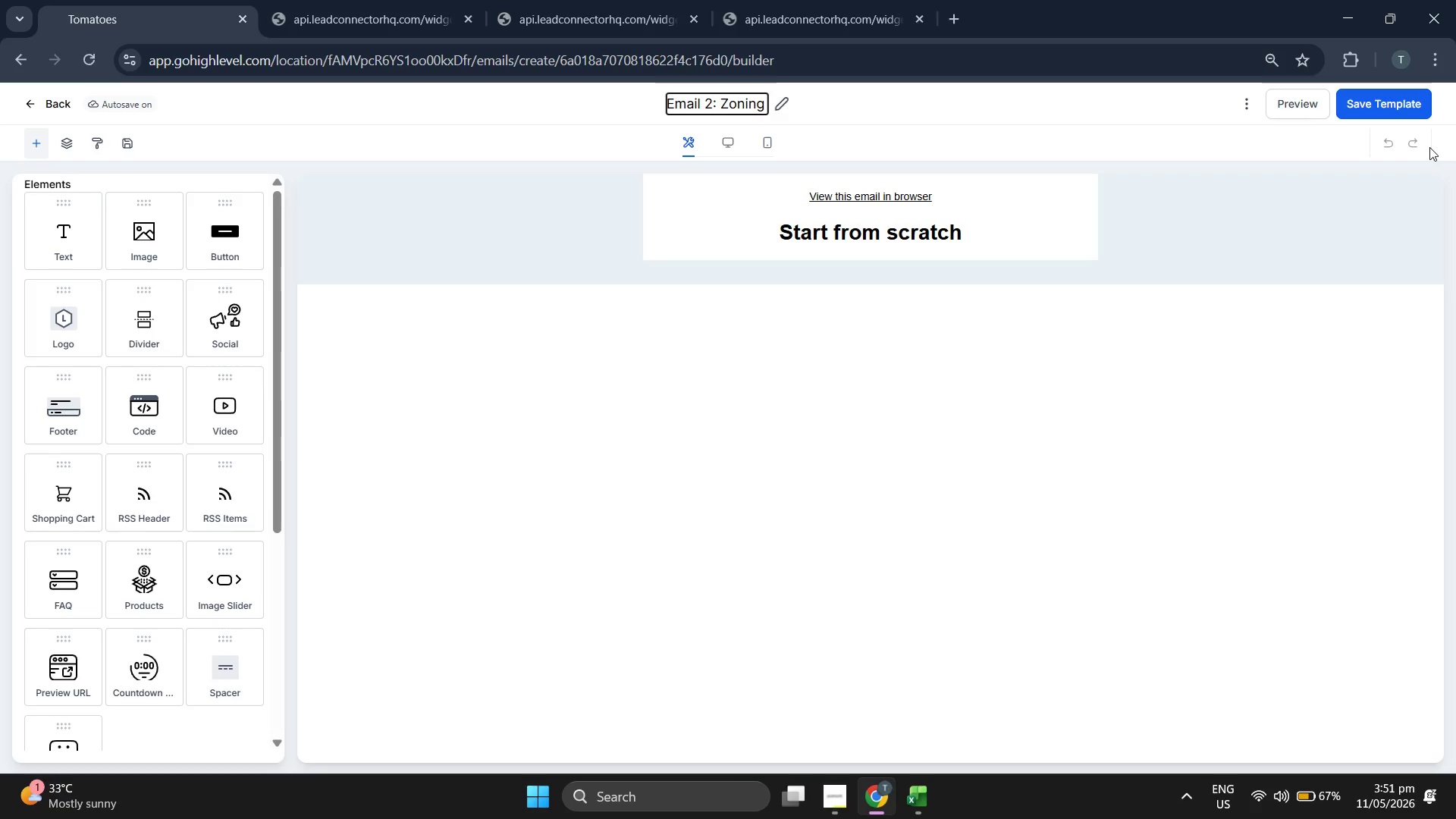 
type(& Permits (The "Headache" Solver")
 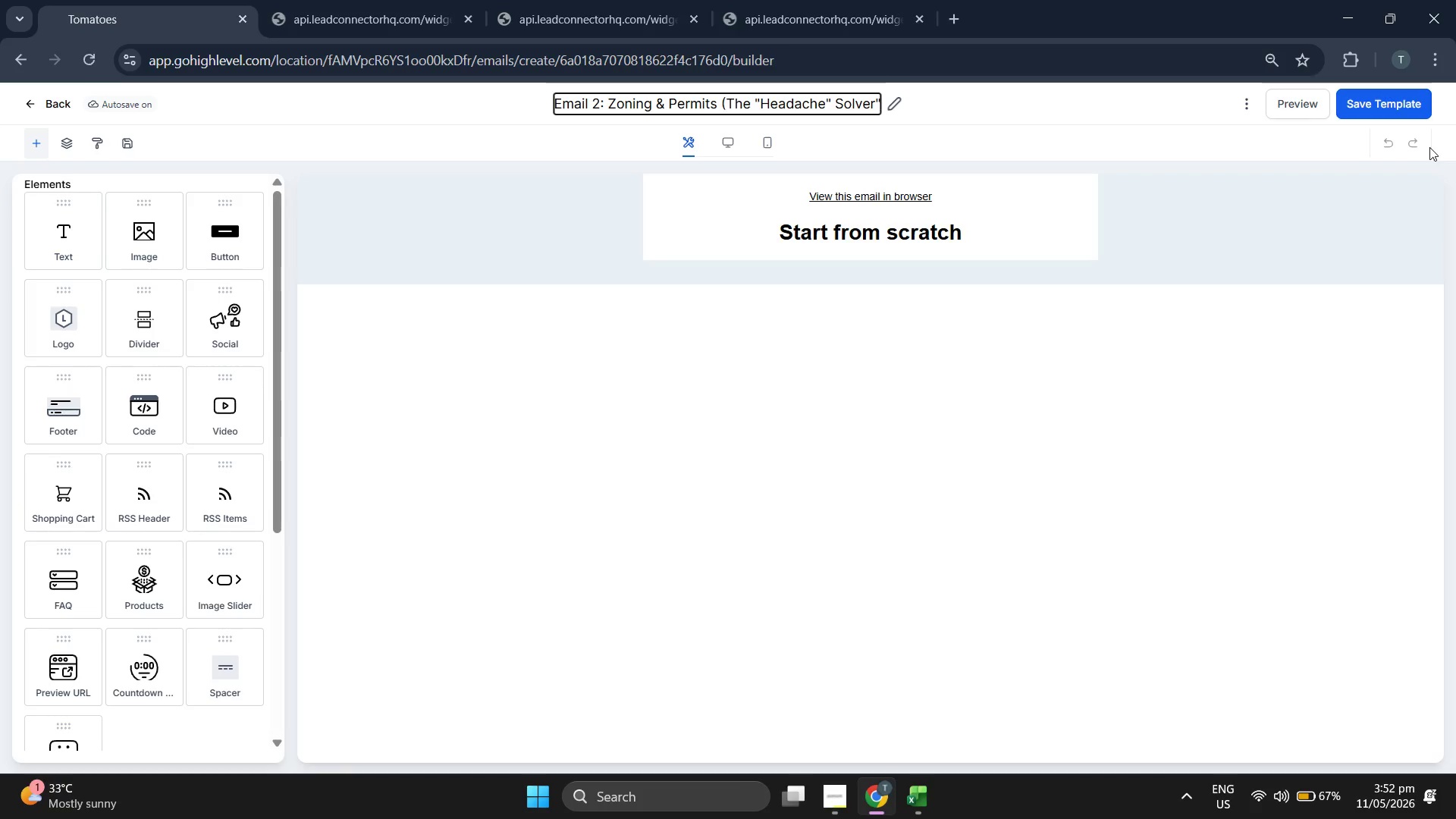 
left_click([760, 502])
 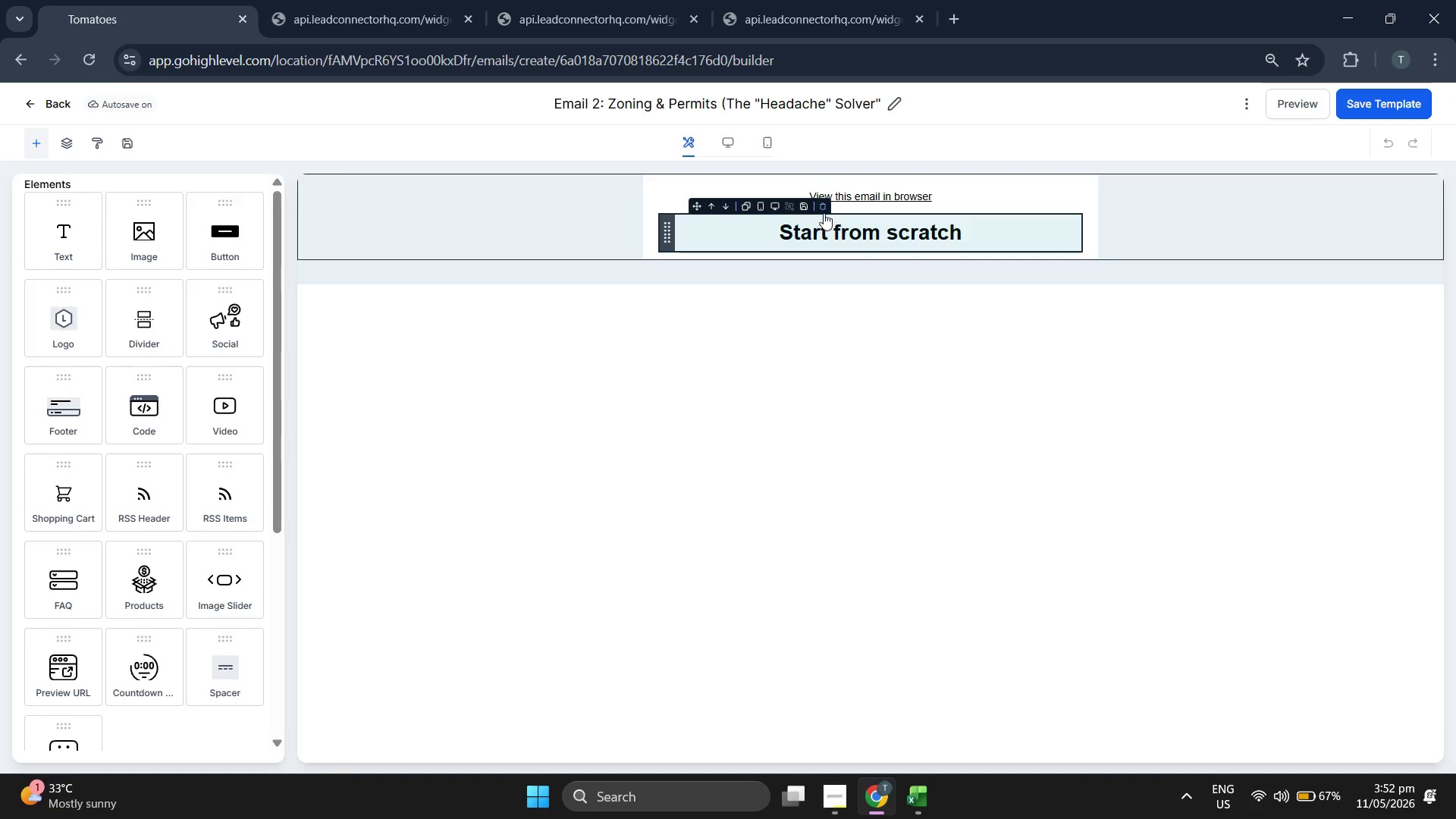 
wait(5.44)
 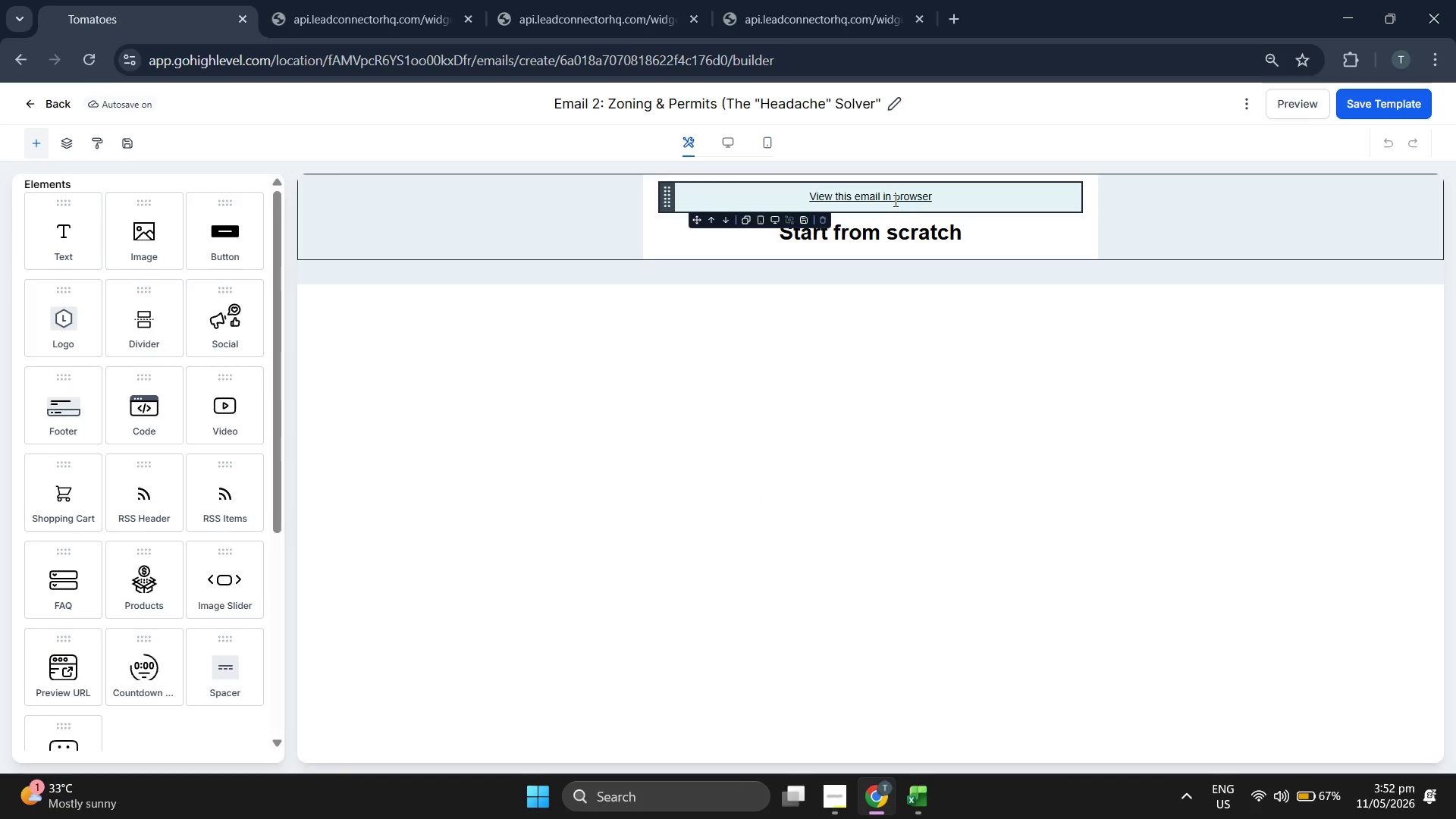 
left_click([823, 199])
 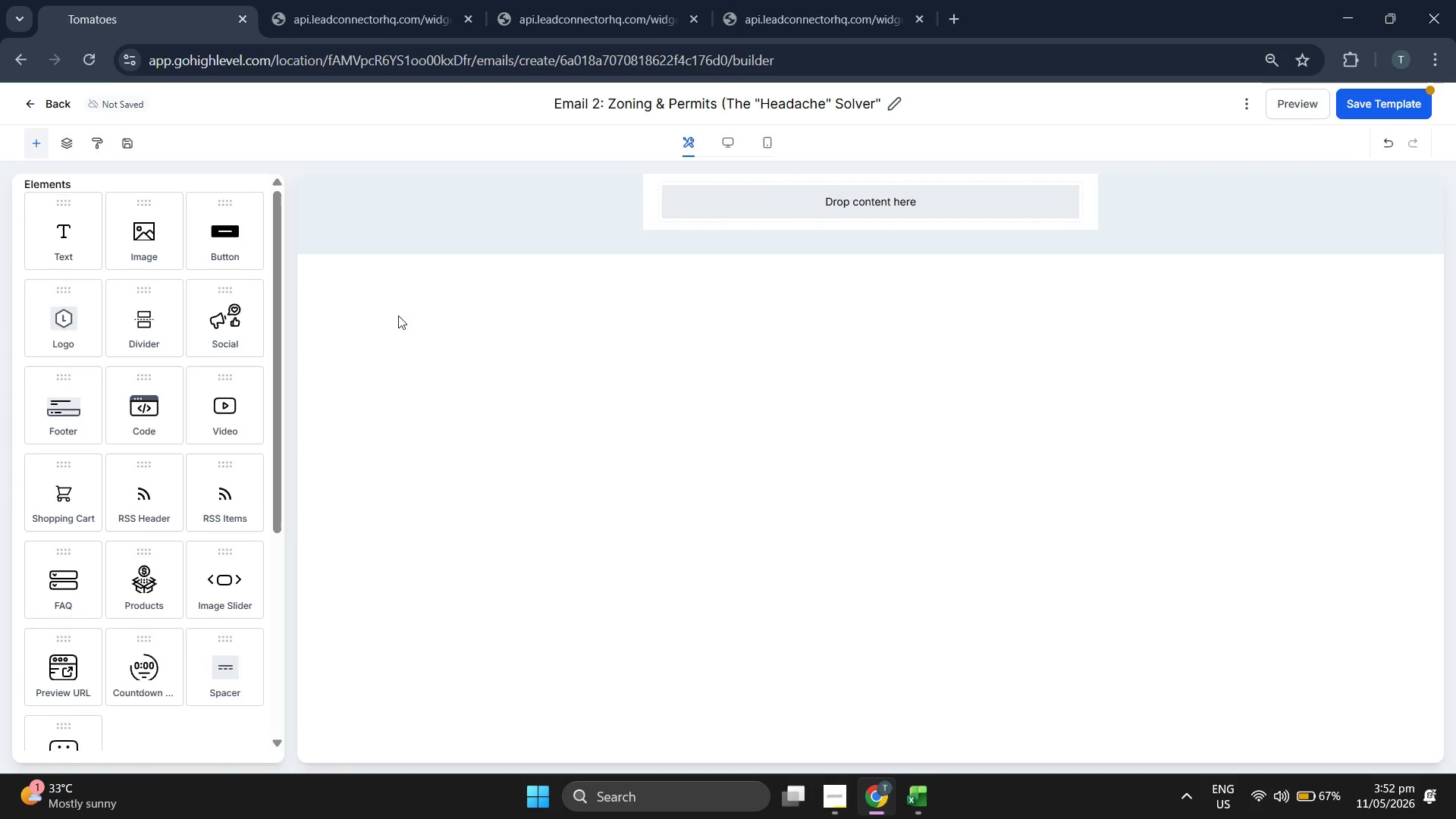 
left_click_drag(start_coordinate=[74, 248], to_coordinate=[711, 215])
 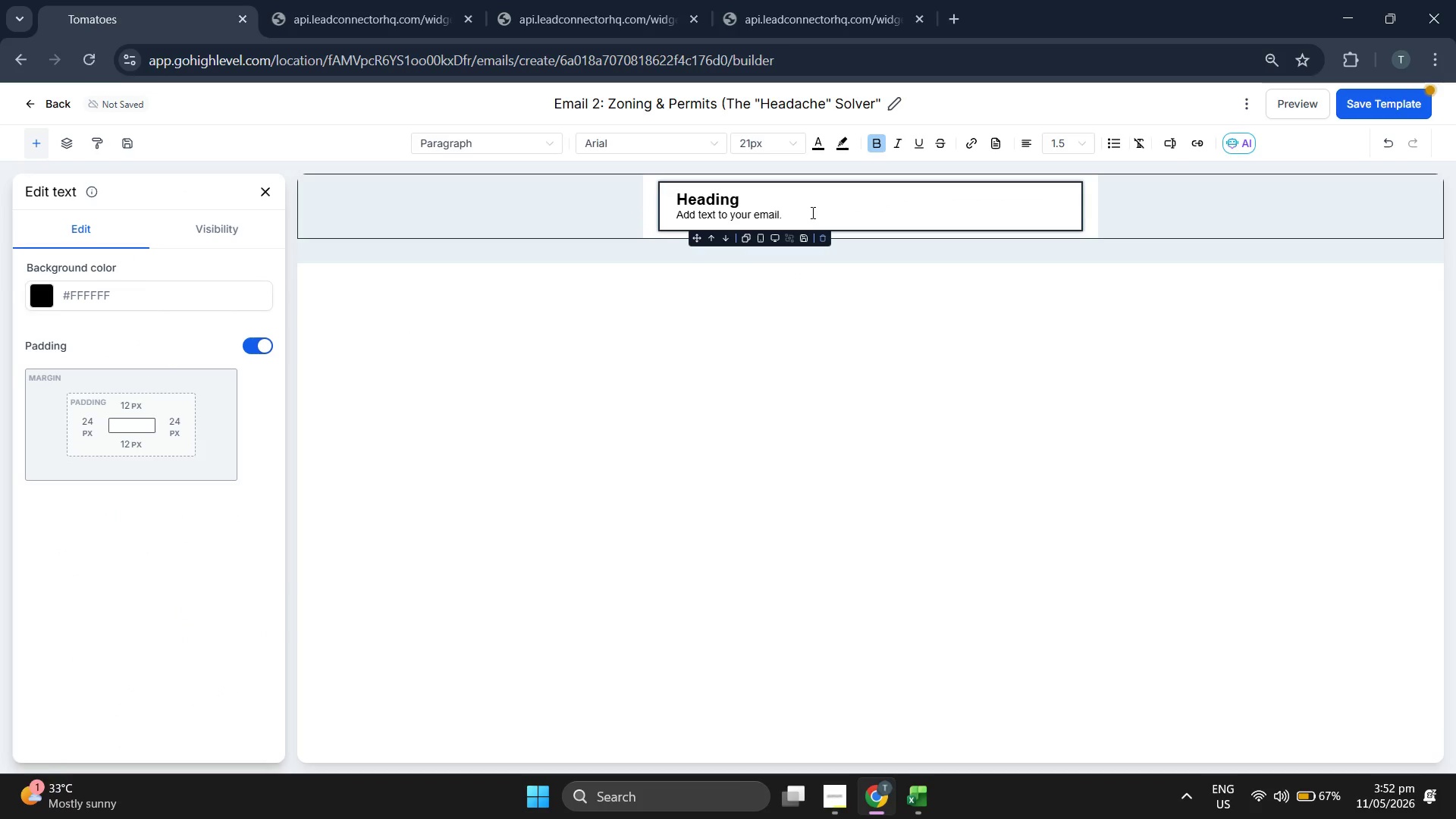 
left_click([838, 212])
 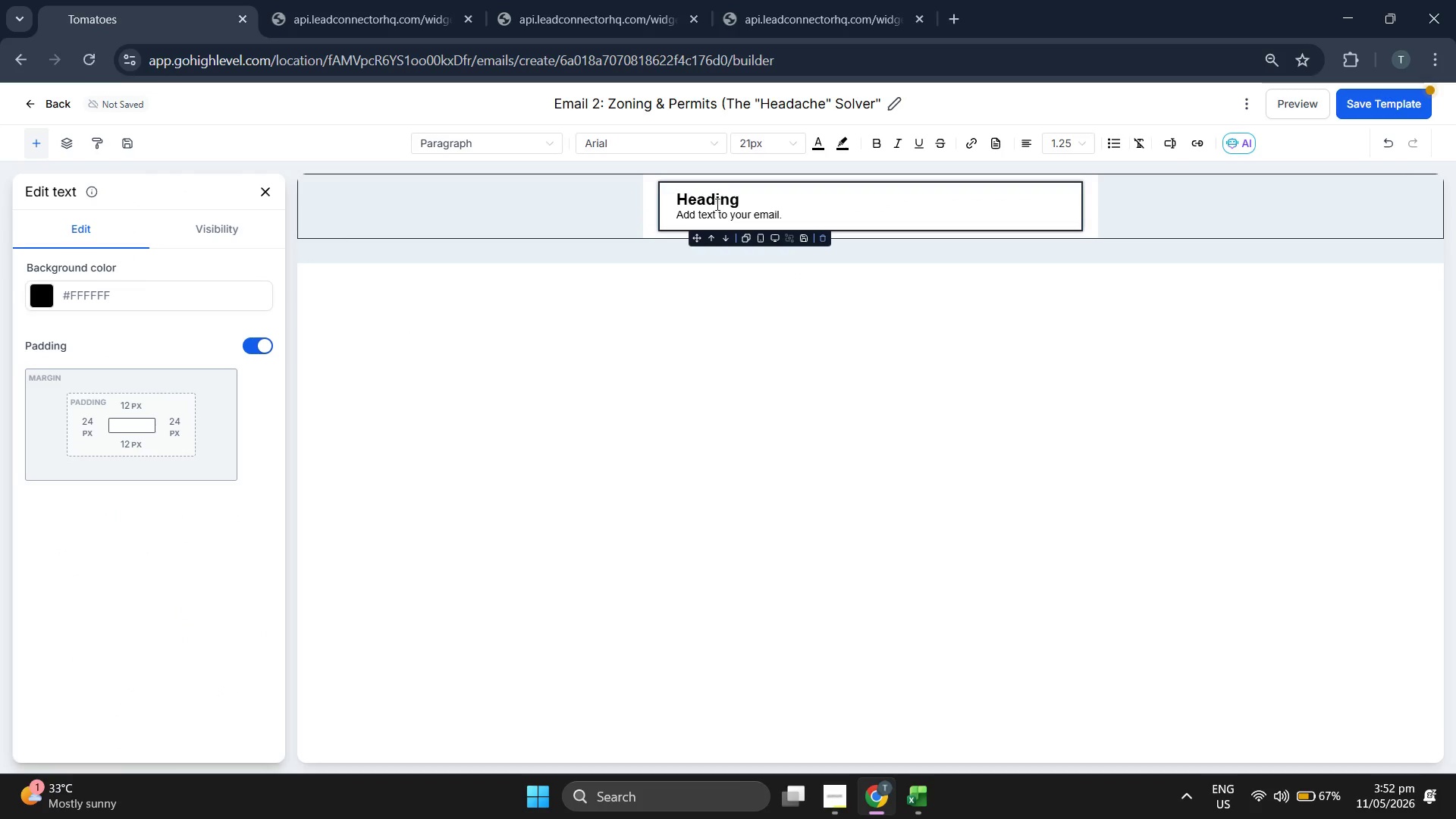 
left_click([751, 202])
 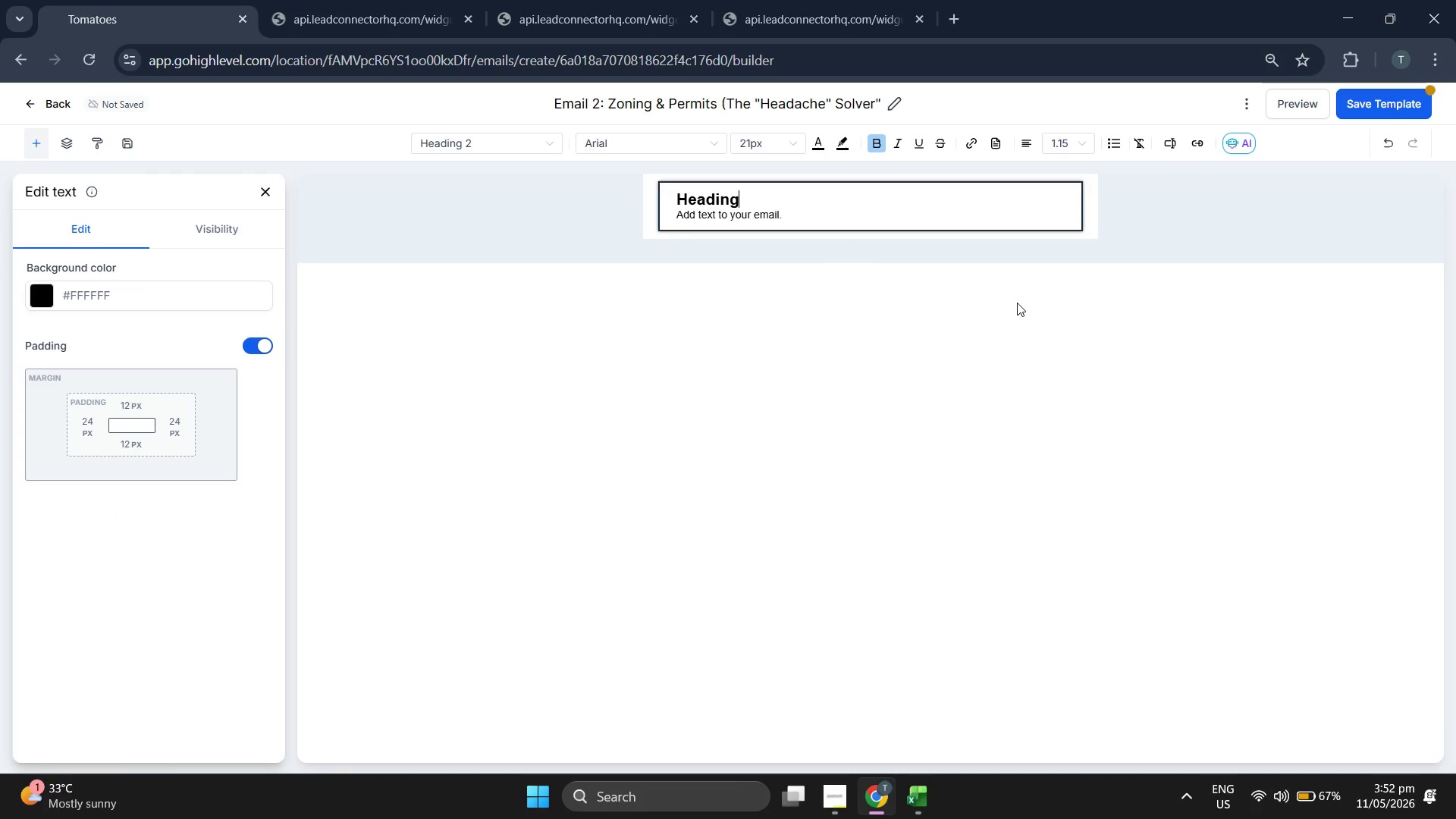 
key(Backspace)
 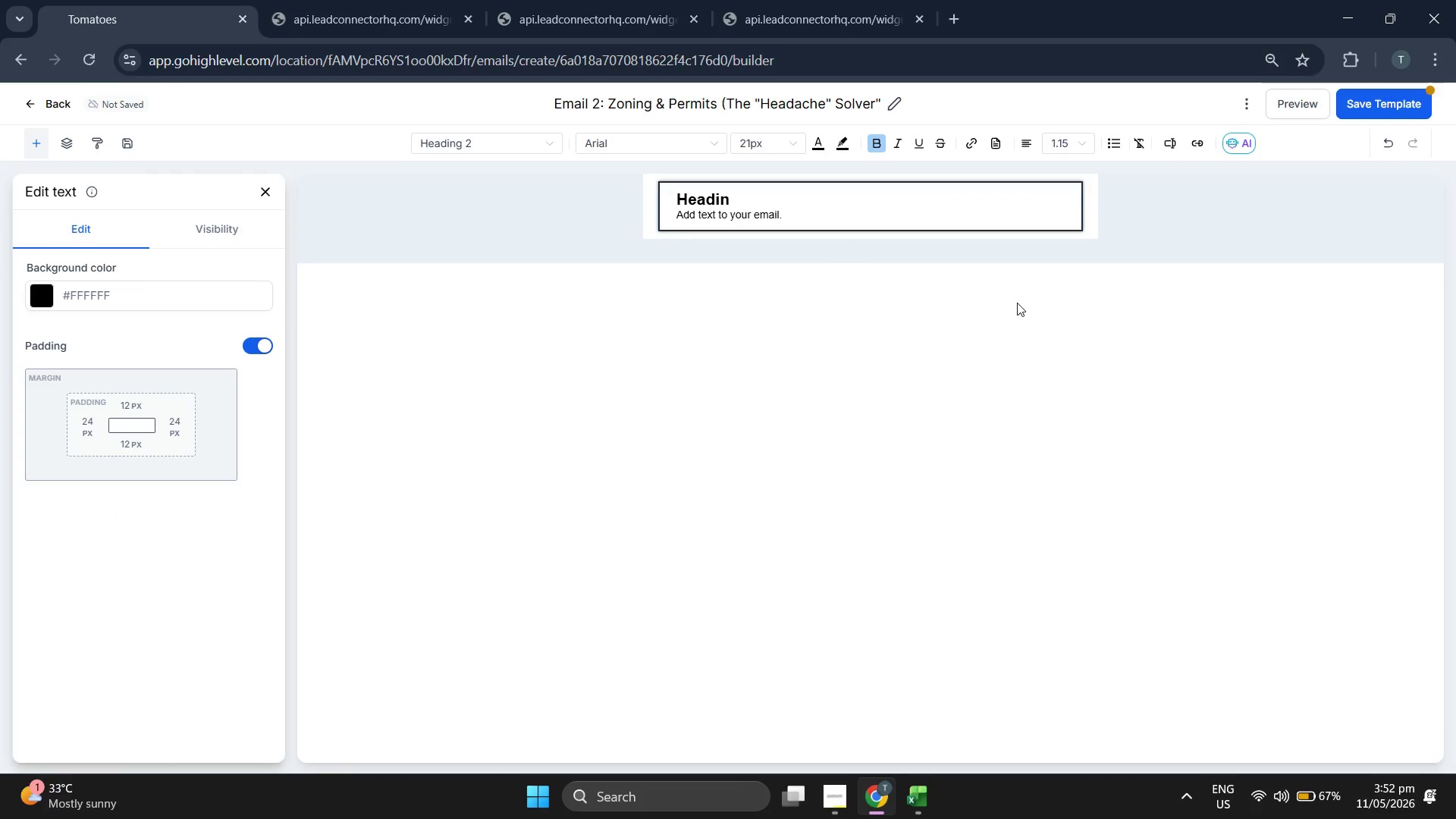 
key(Backspace)
 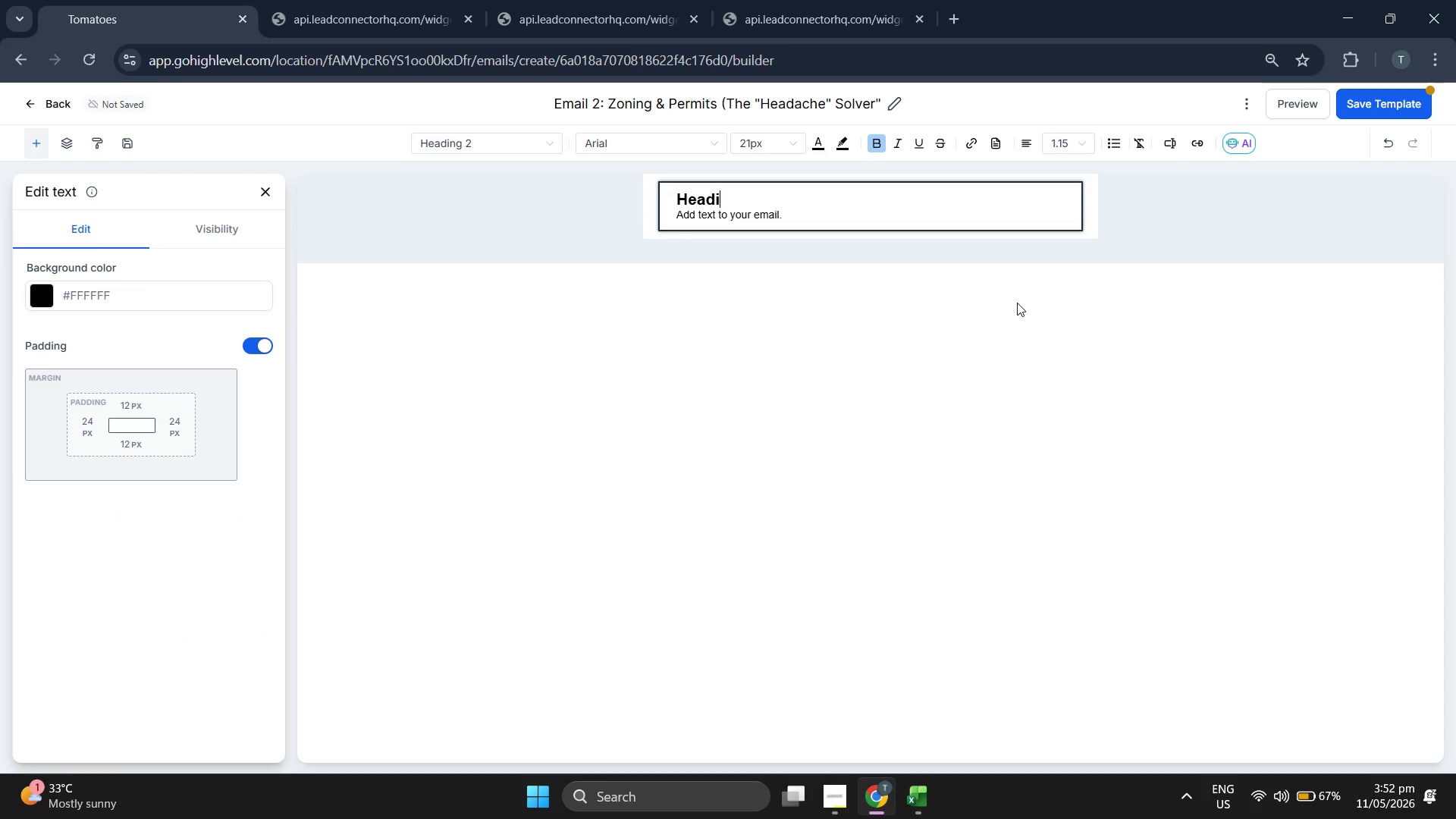 
key(Backspace)
 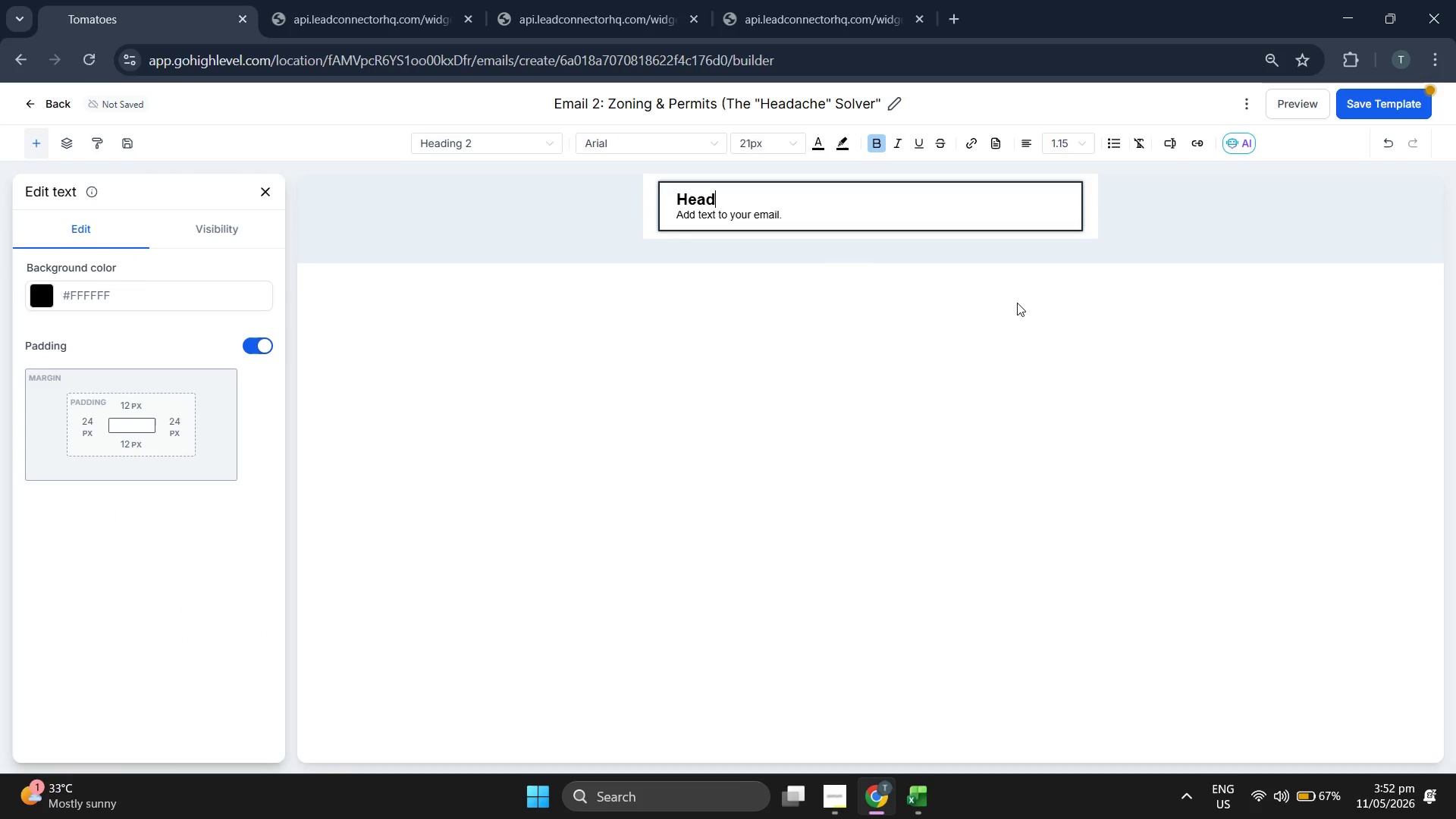 
key(Backspace)
 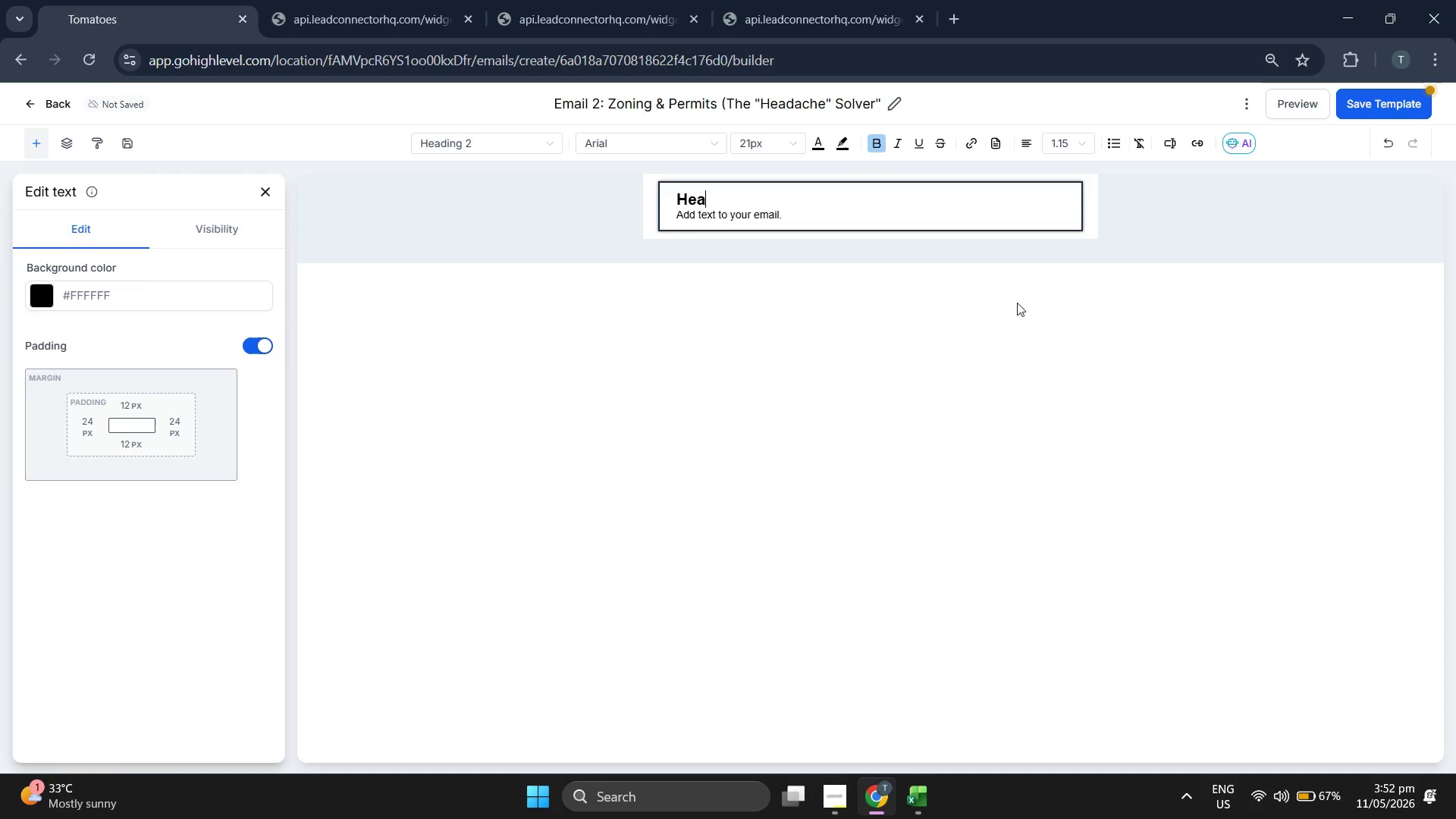 
key(Backspace)
 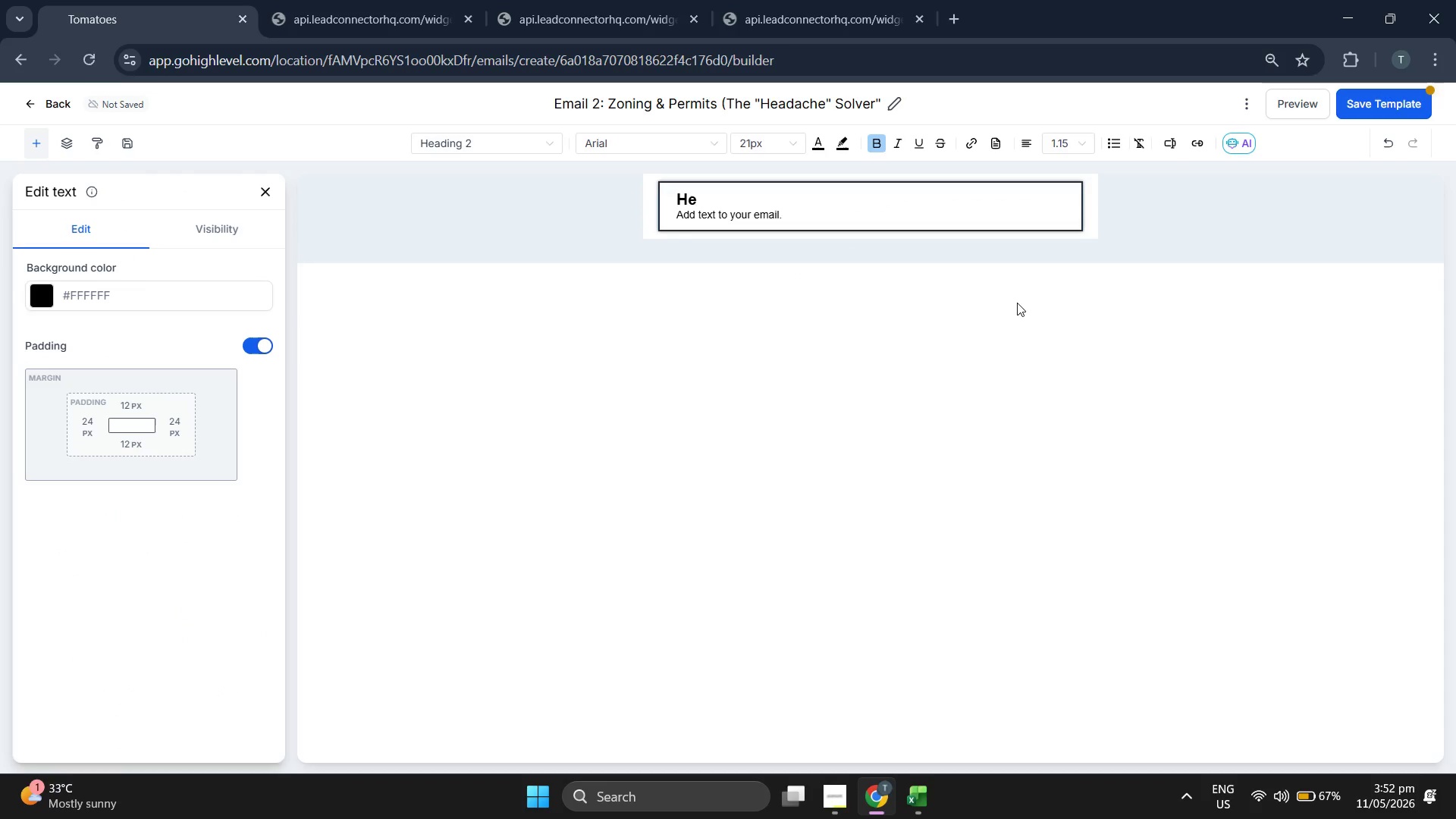 
key(Backspace)
 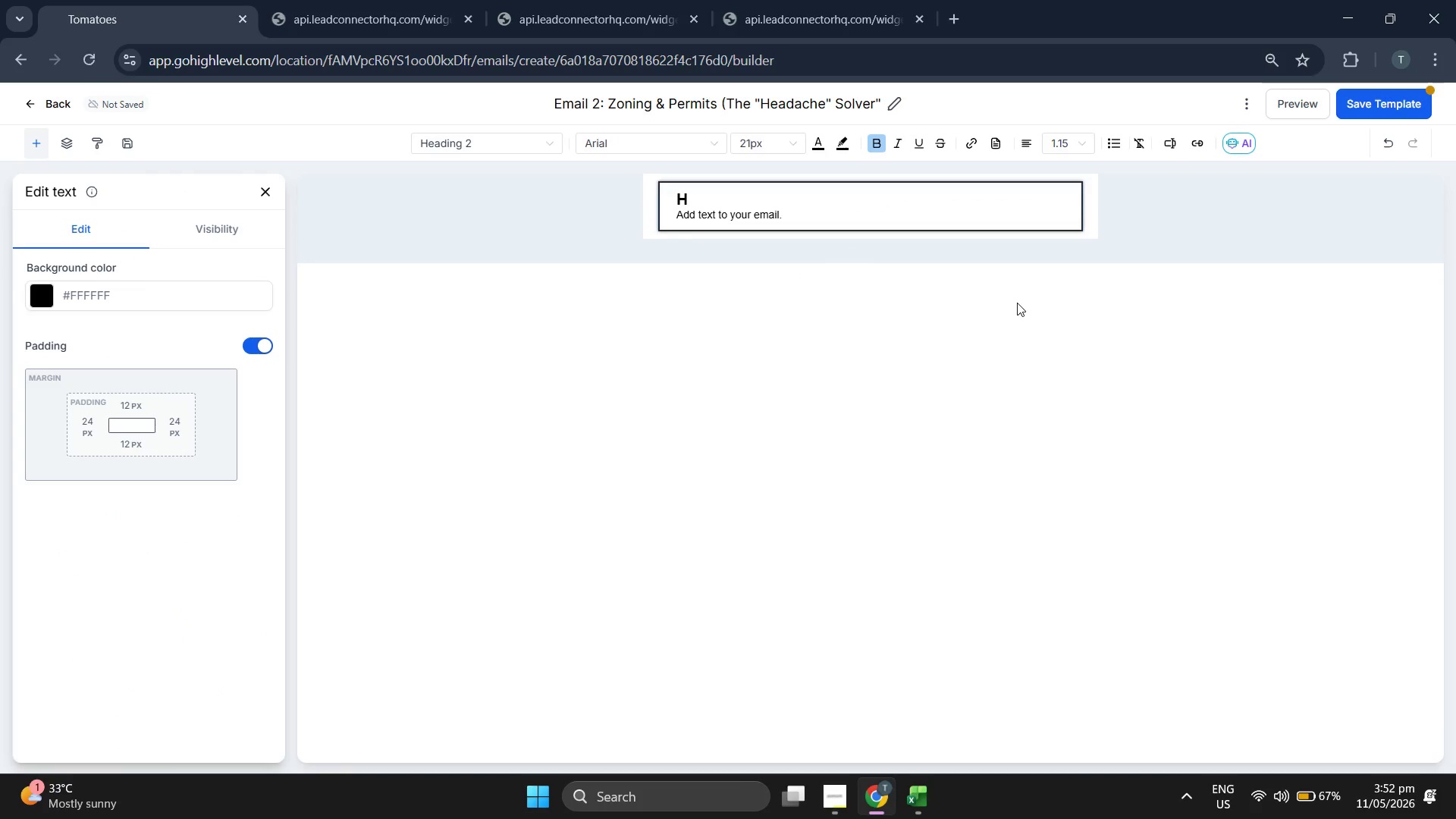 
key(Backspace)
 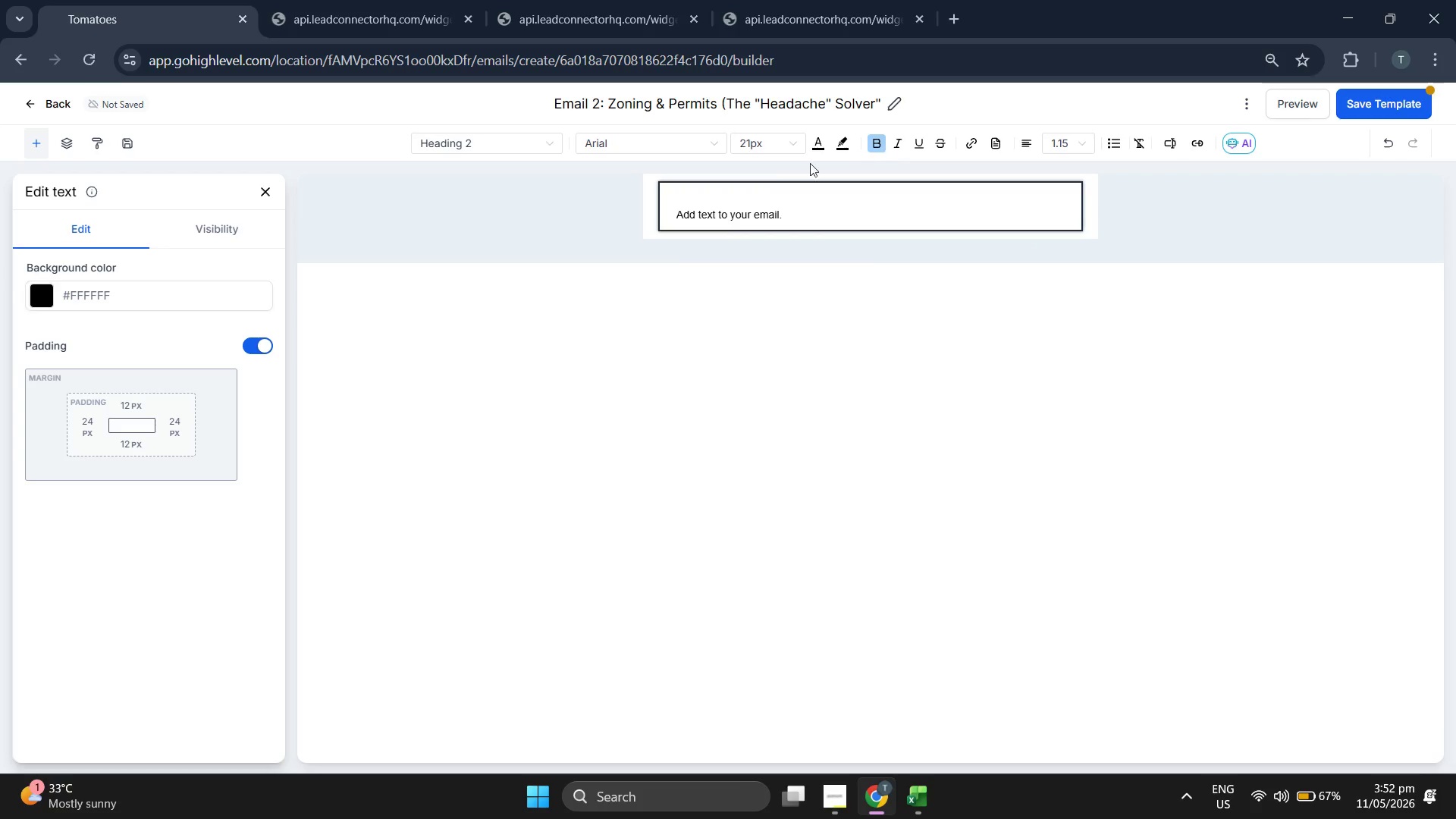 
left_click([655, 153])
 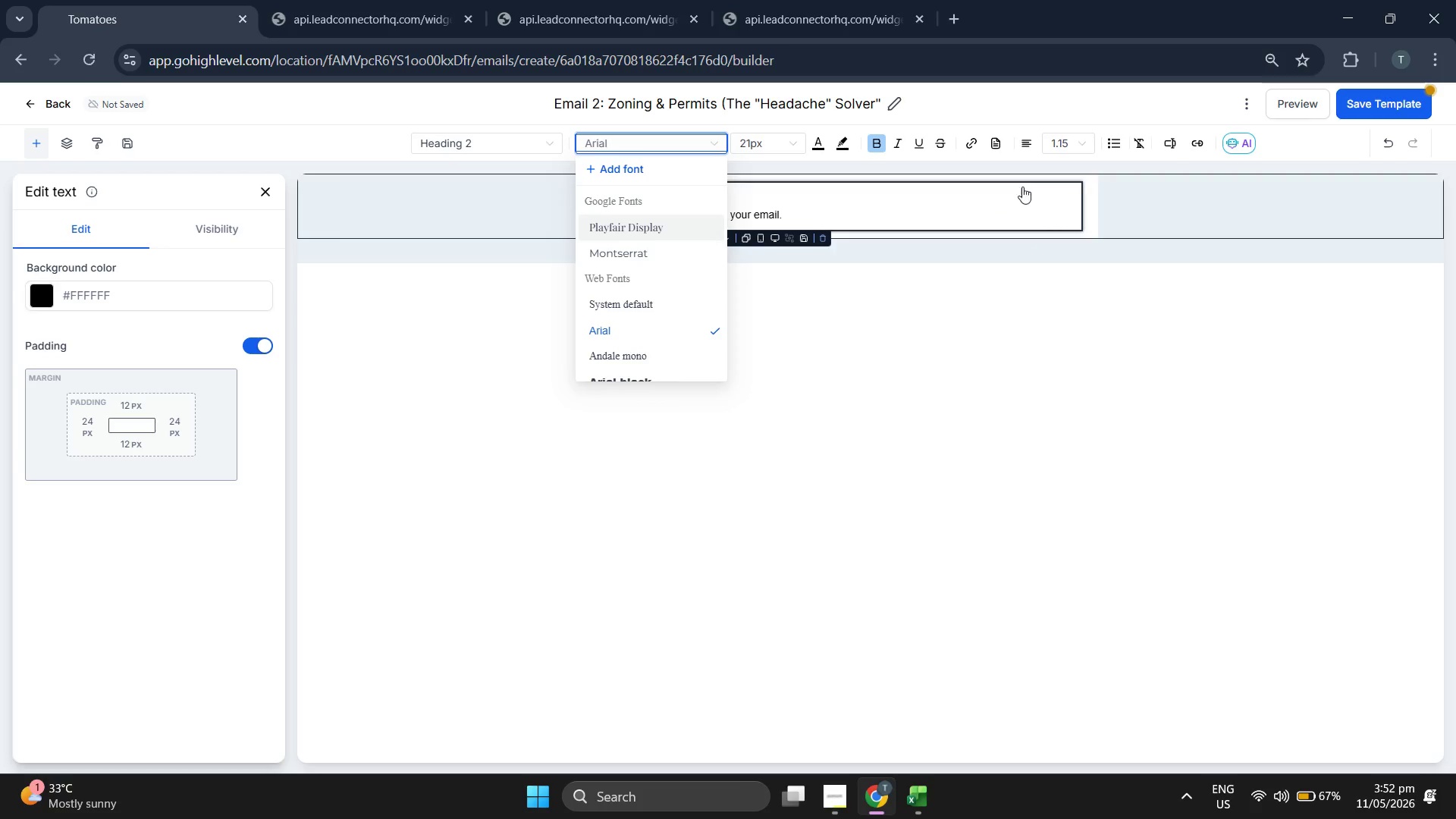 
left_click([1065, 142])
 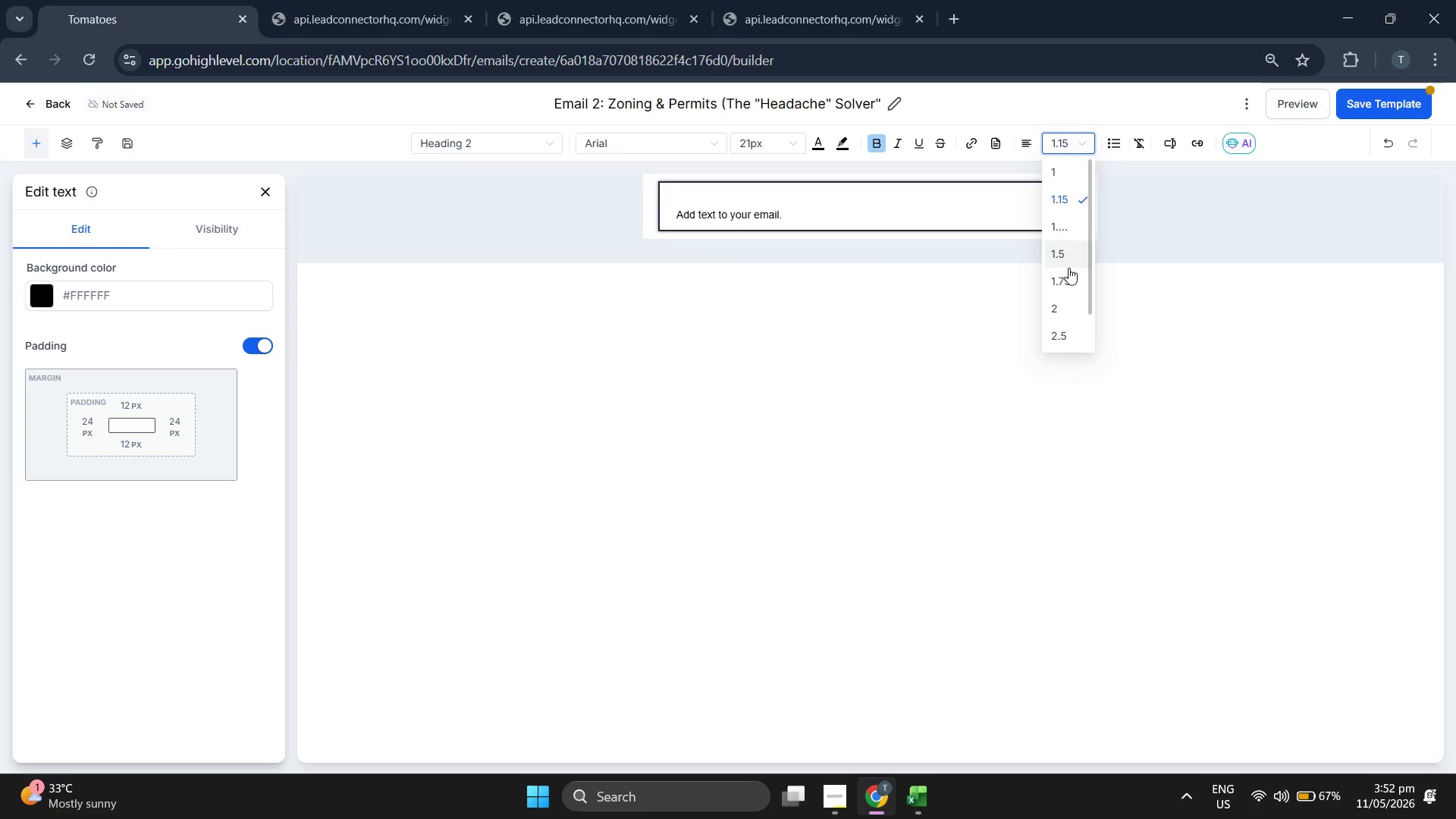 
left_click([1069, 257])
 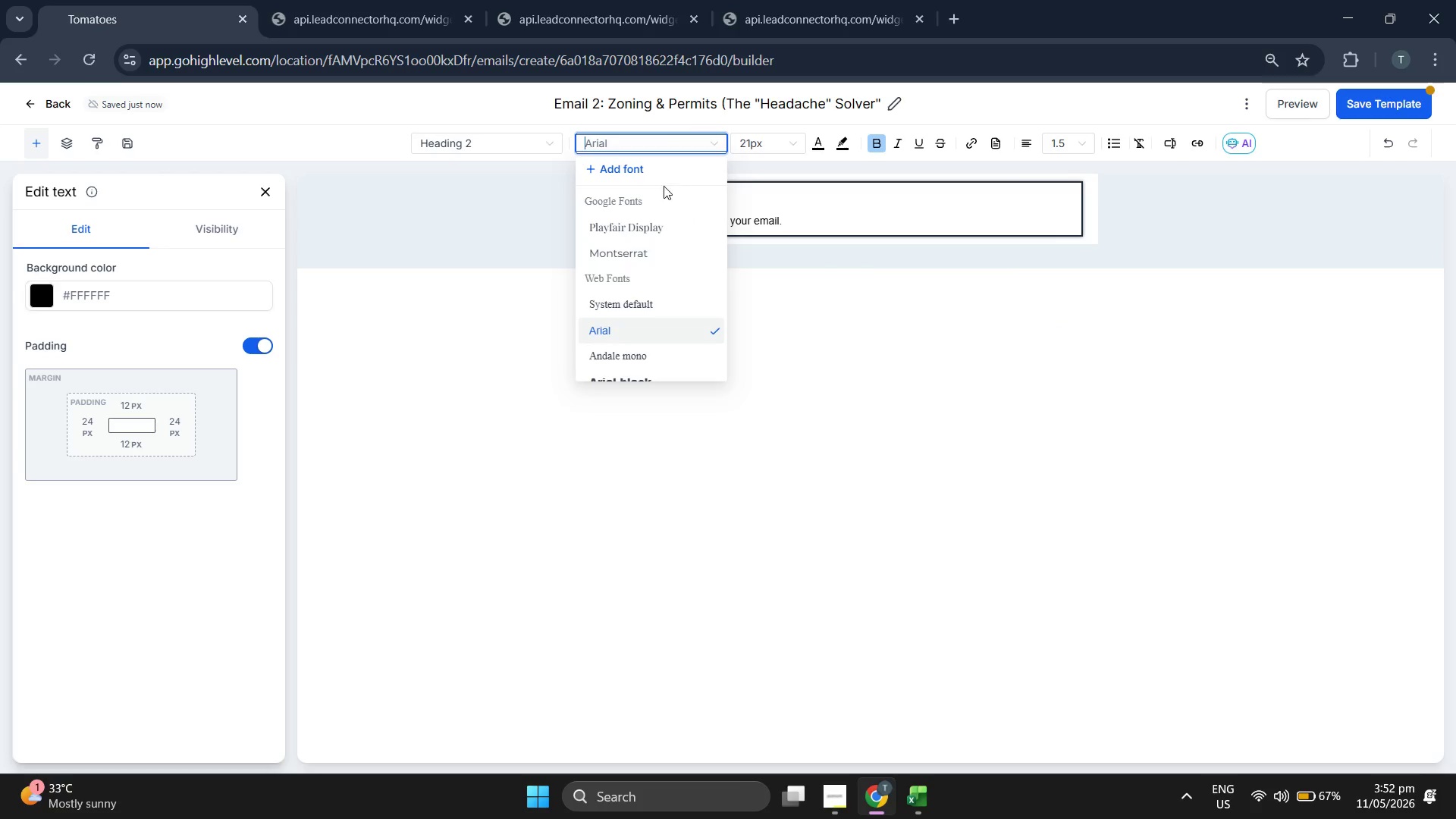 
left_click([668, 224])
 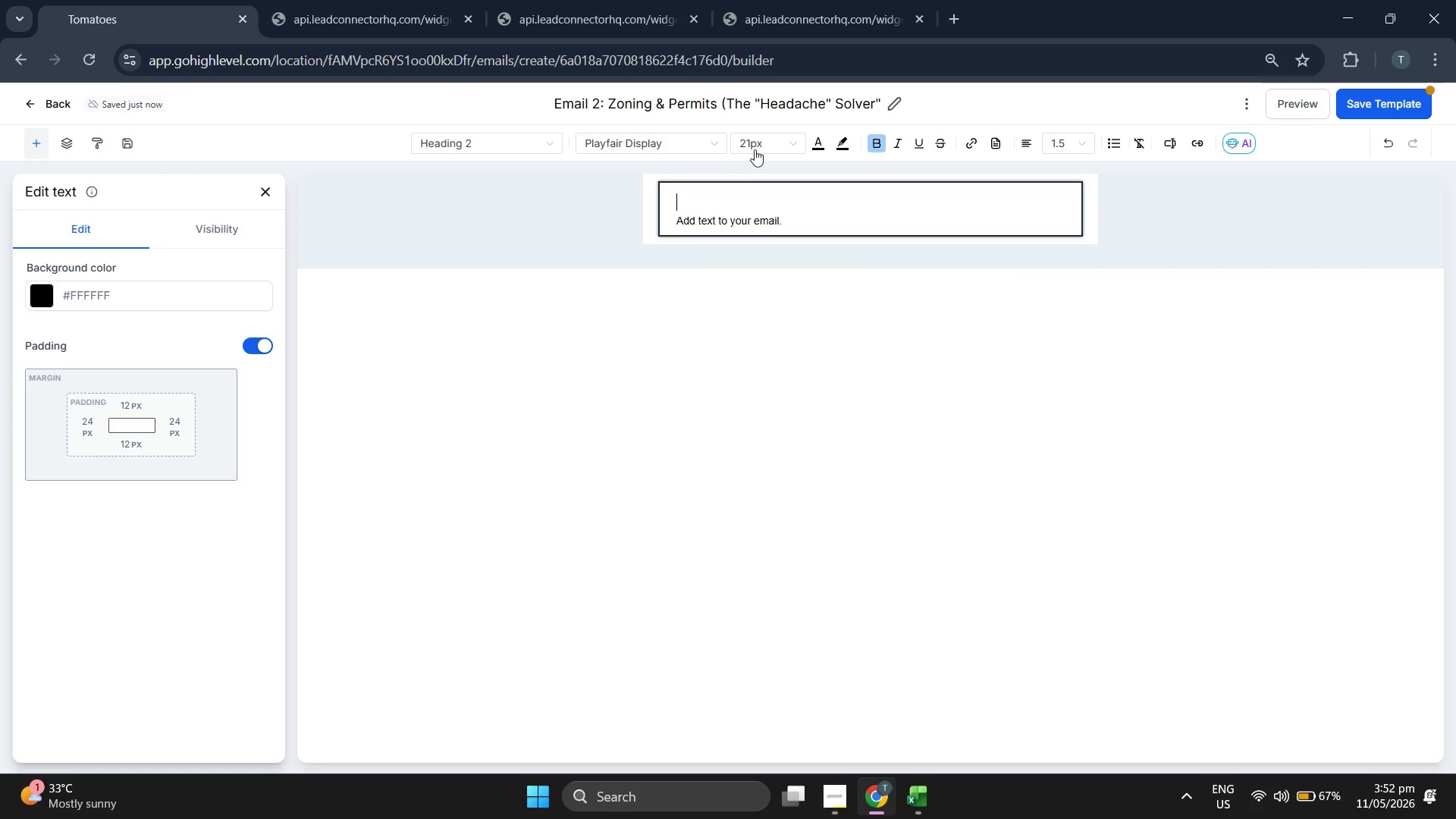 
left_click([755, 146])
 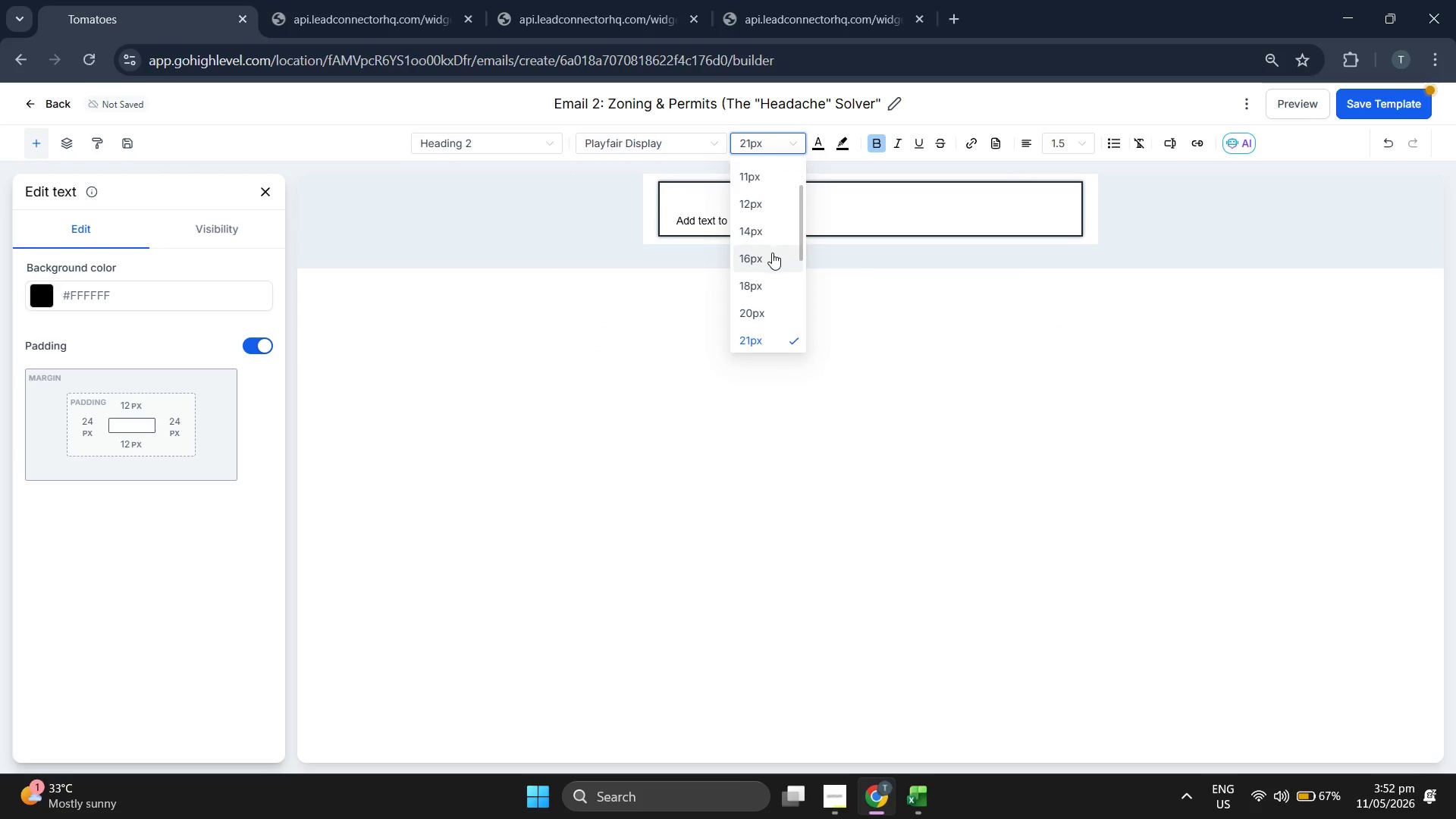 
scroll: coordinate [768, 271], scroll_direction: down, amount: 1.0
 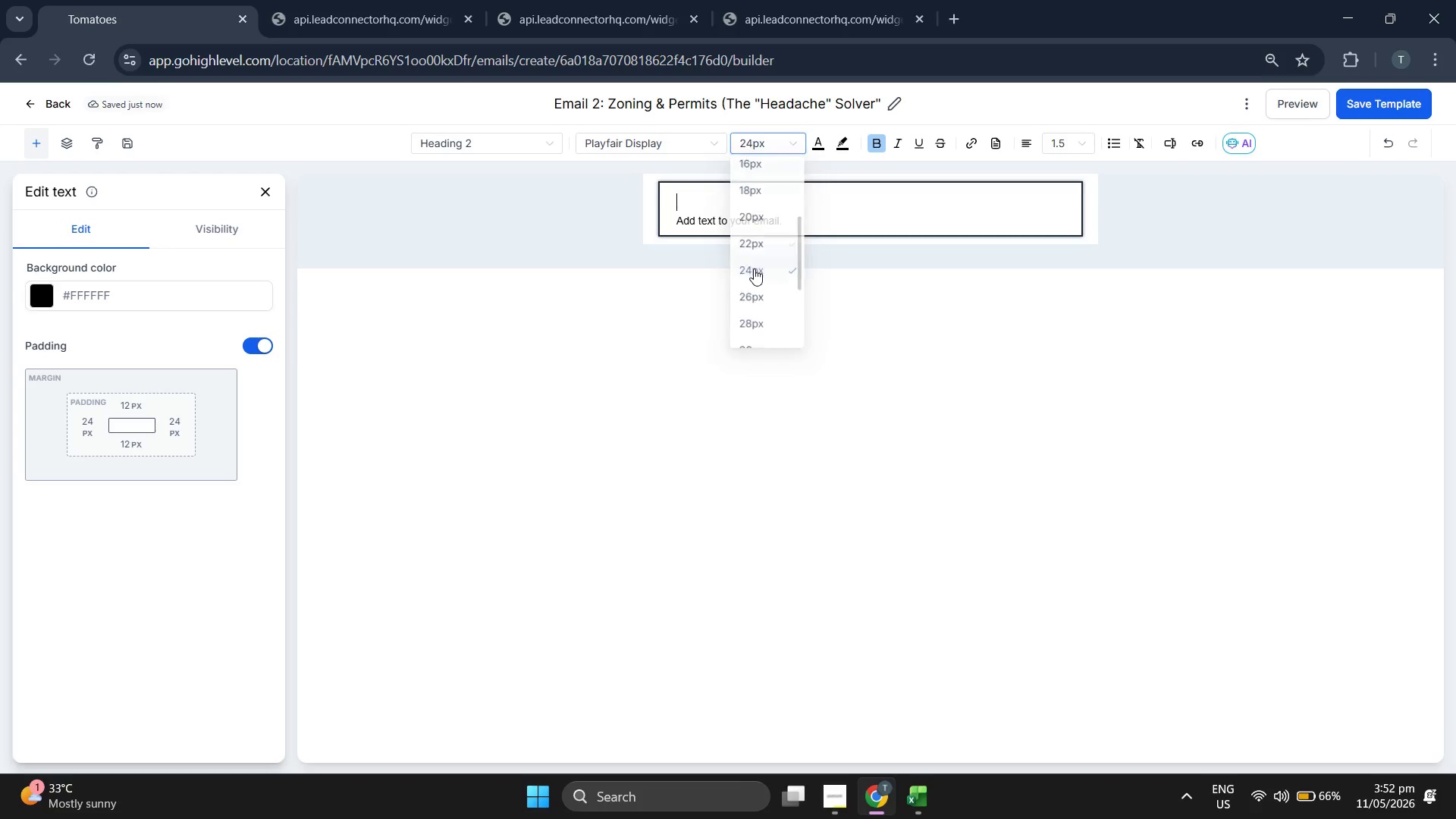 
wait(6.22)
 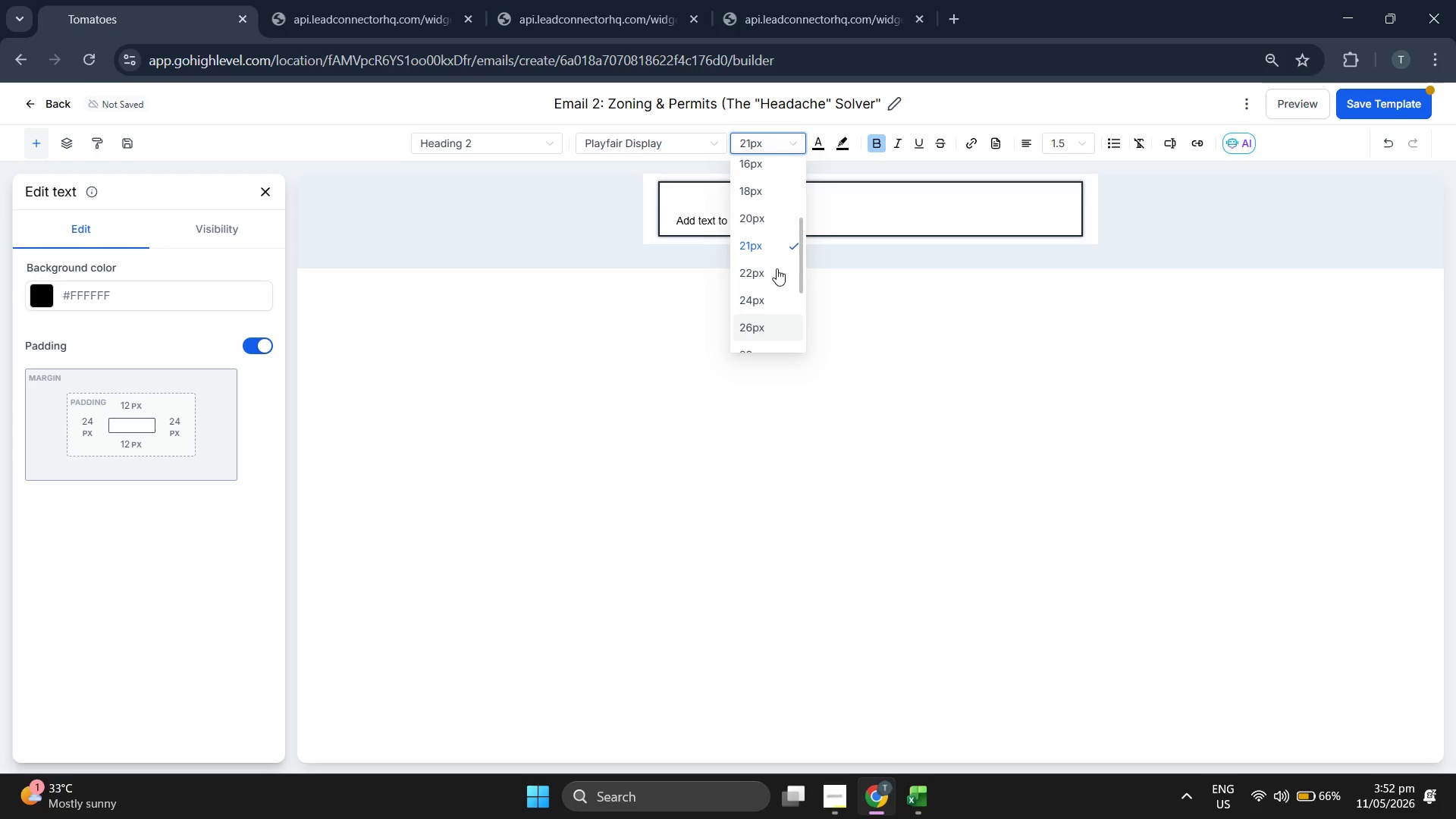 
left_click([762, 145])
 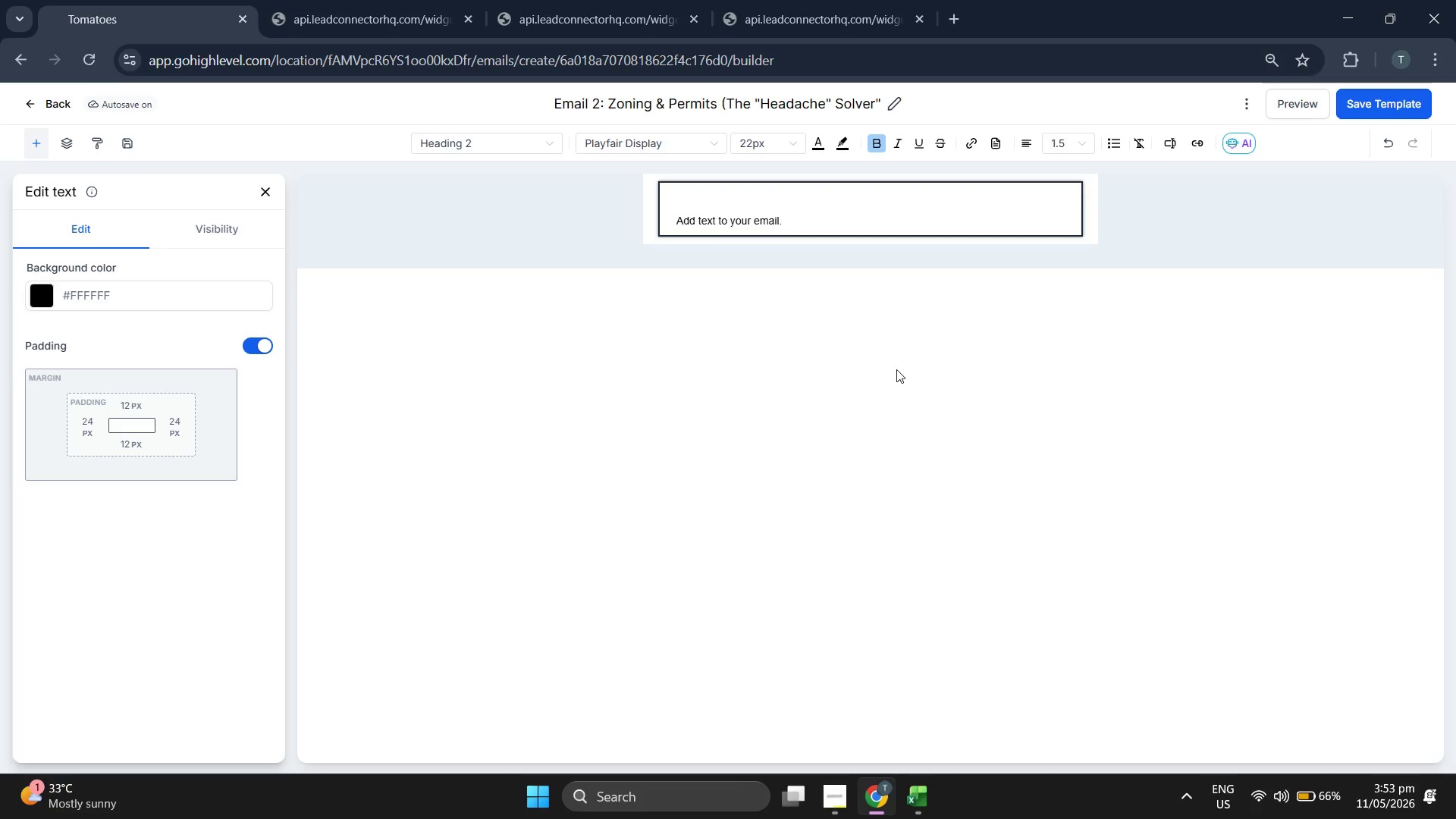 
wait(7.7)
 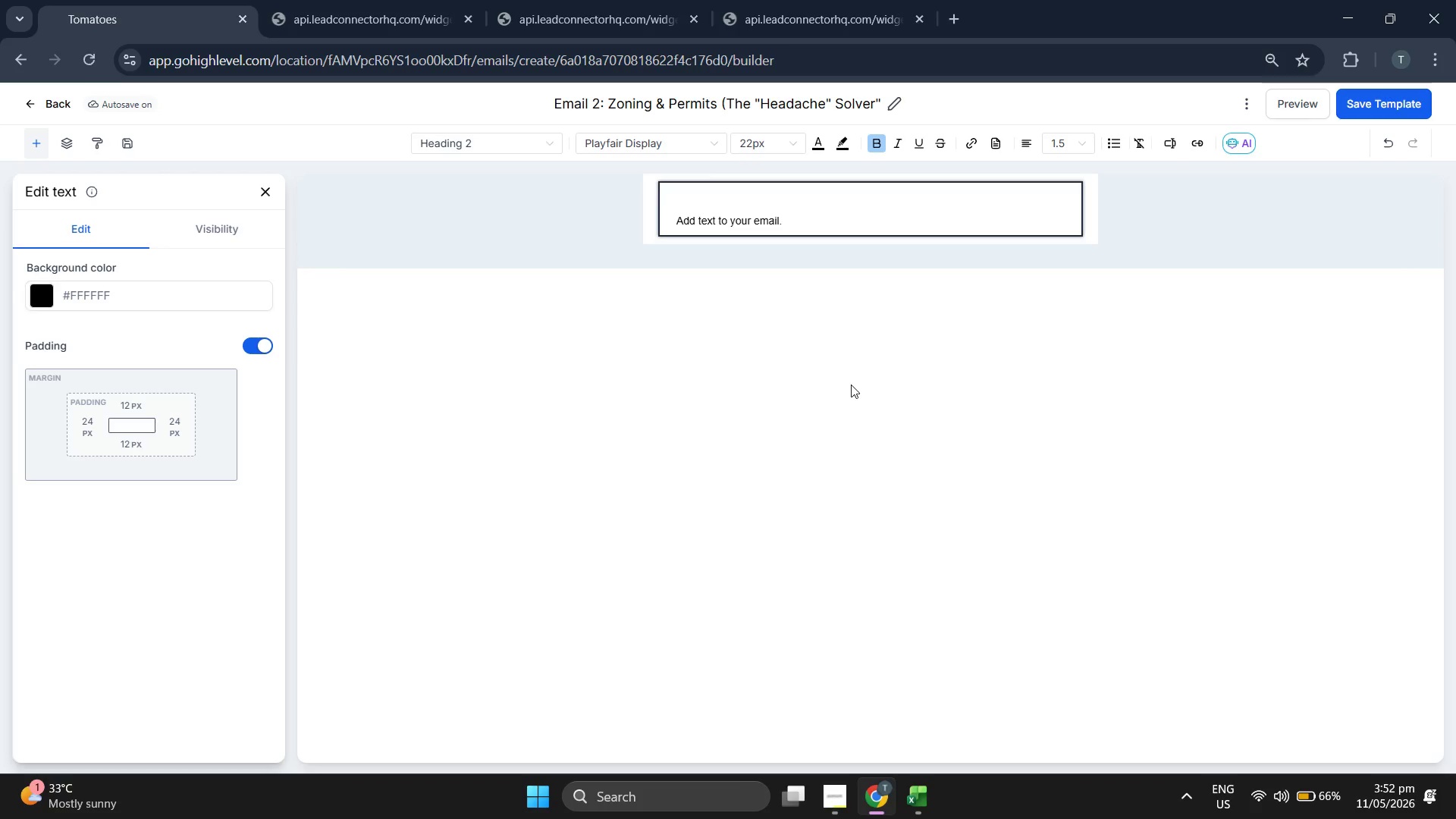 
key(H)
 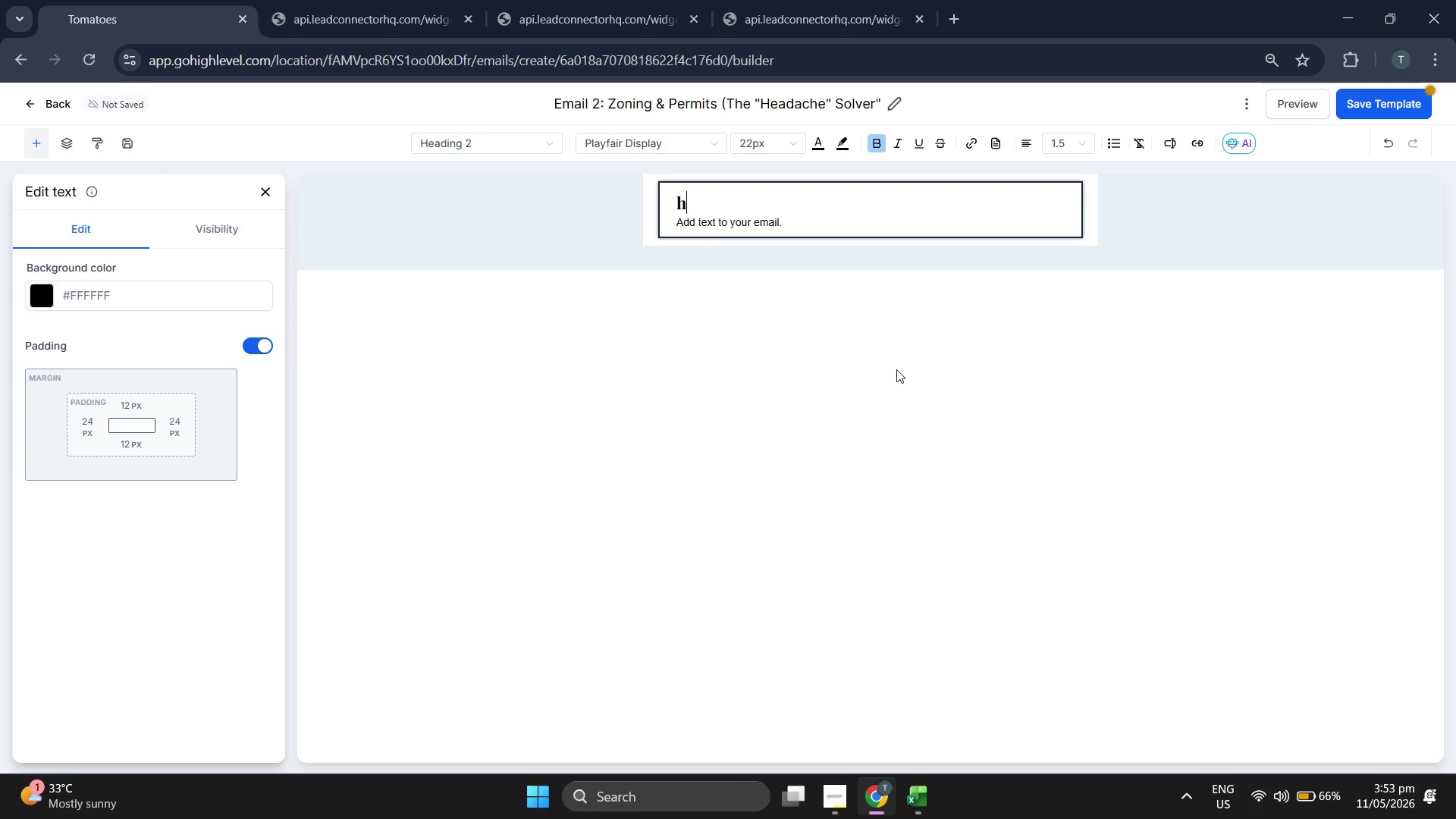 
key(Backspace)
 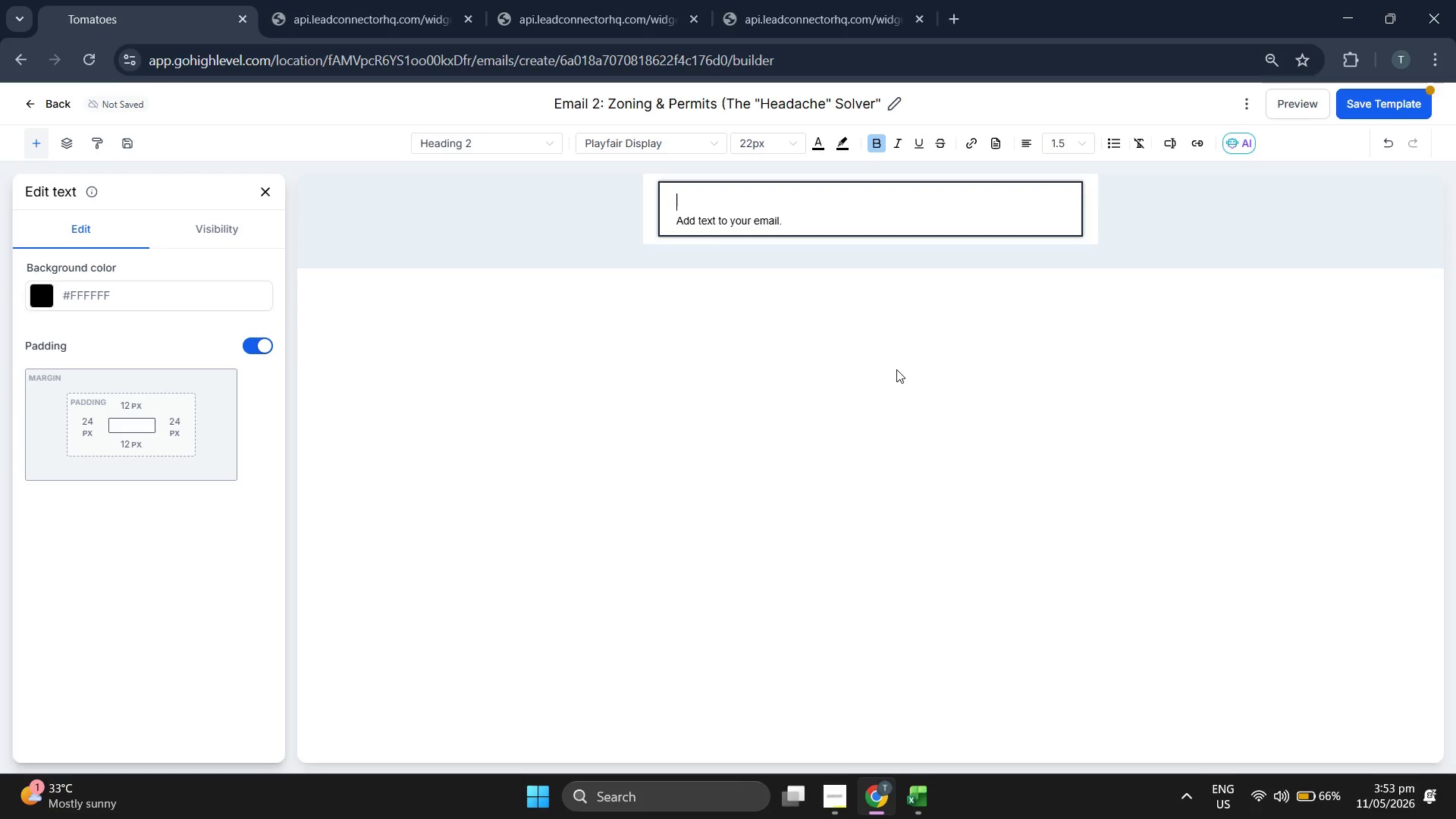 
key(CapsLock)
 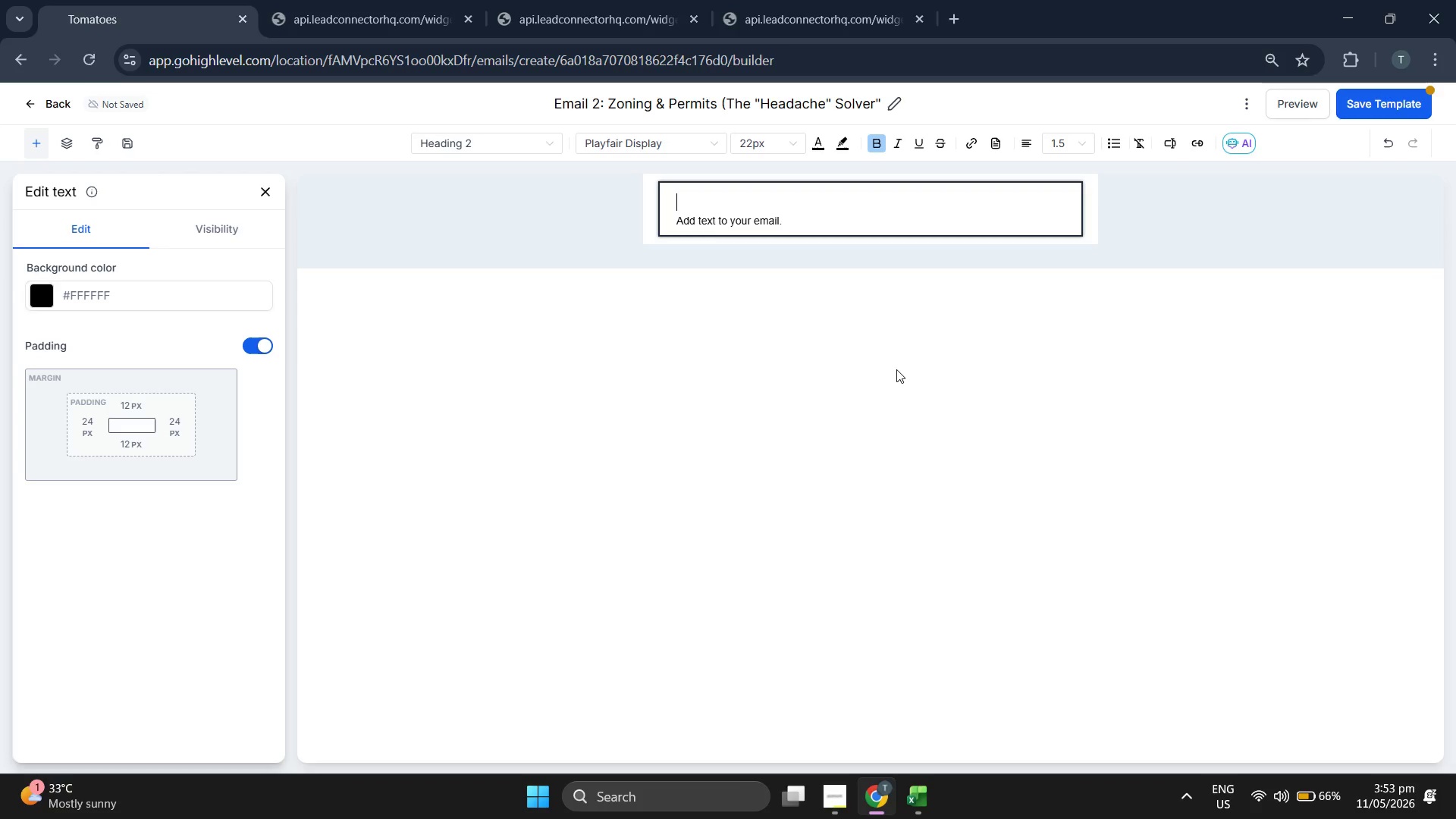 
key(H)
 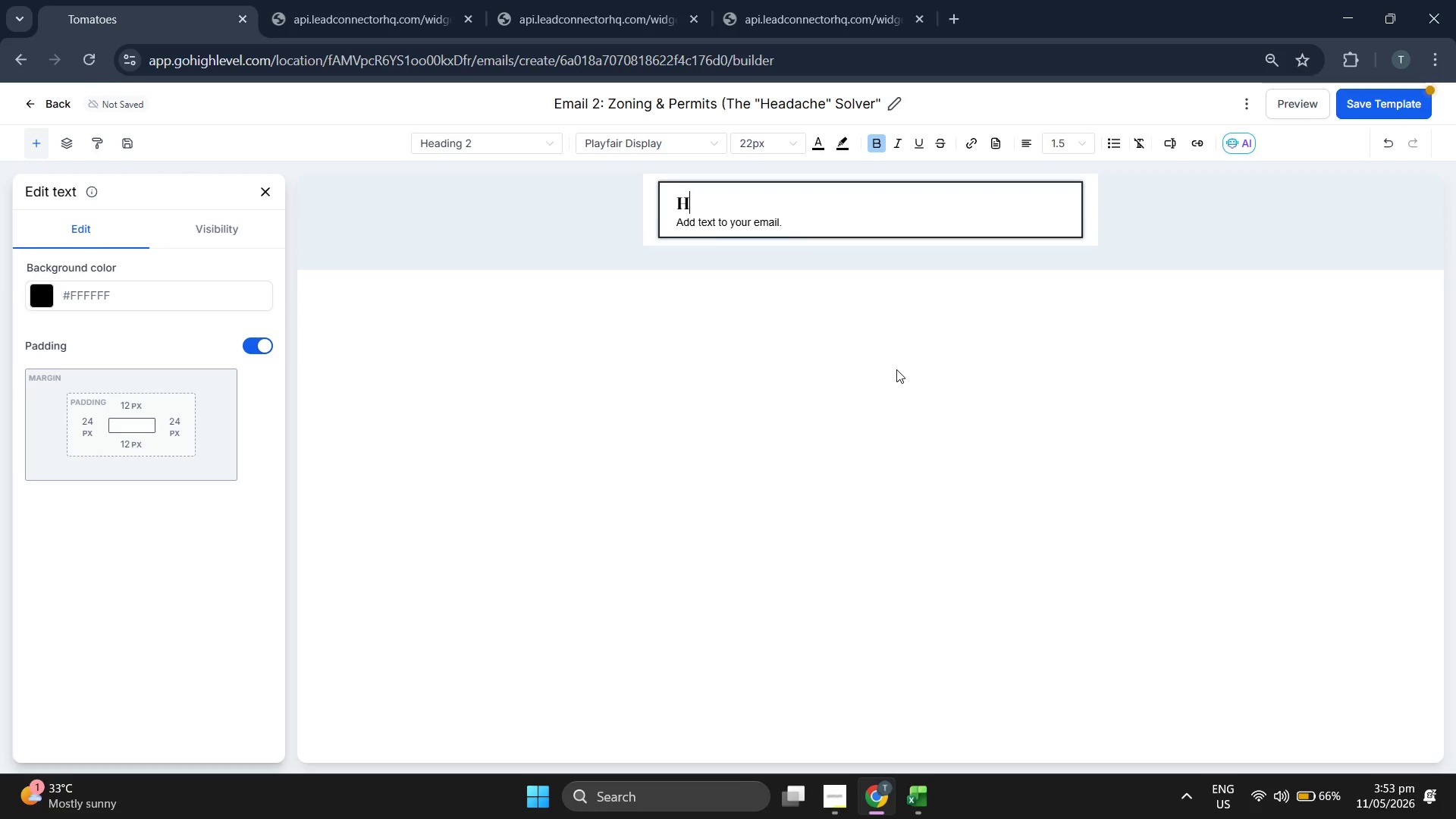 
key(CapsLock)
 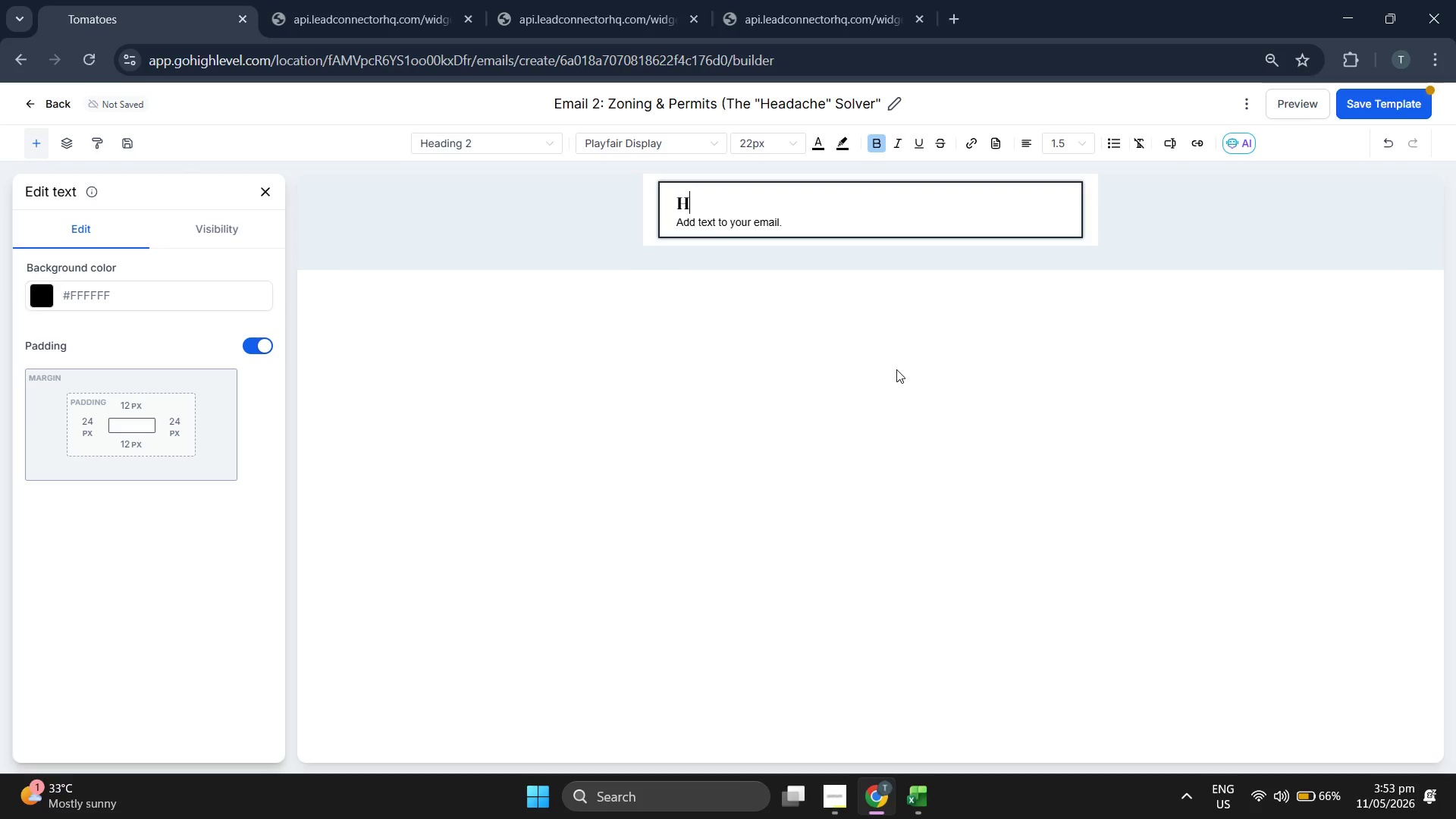 
key(I)
 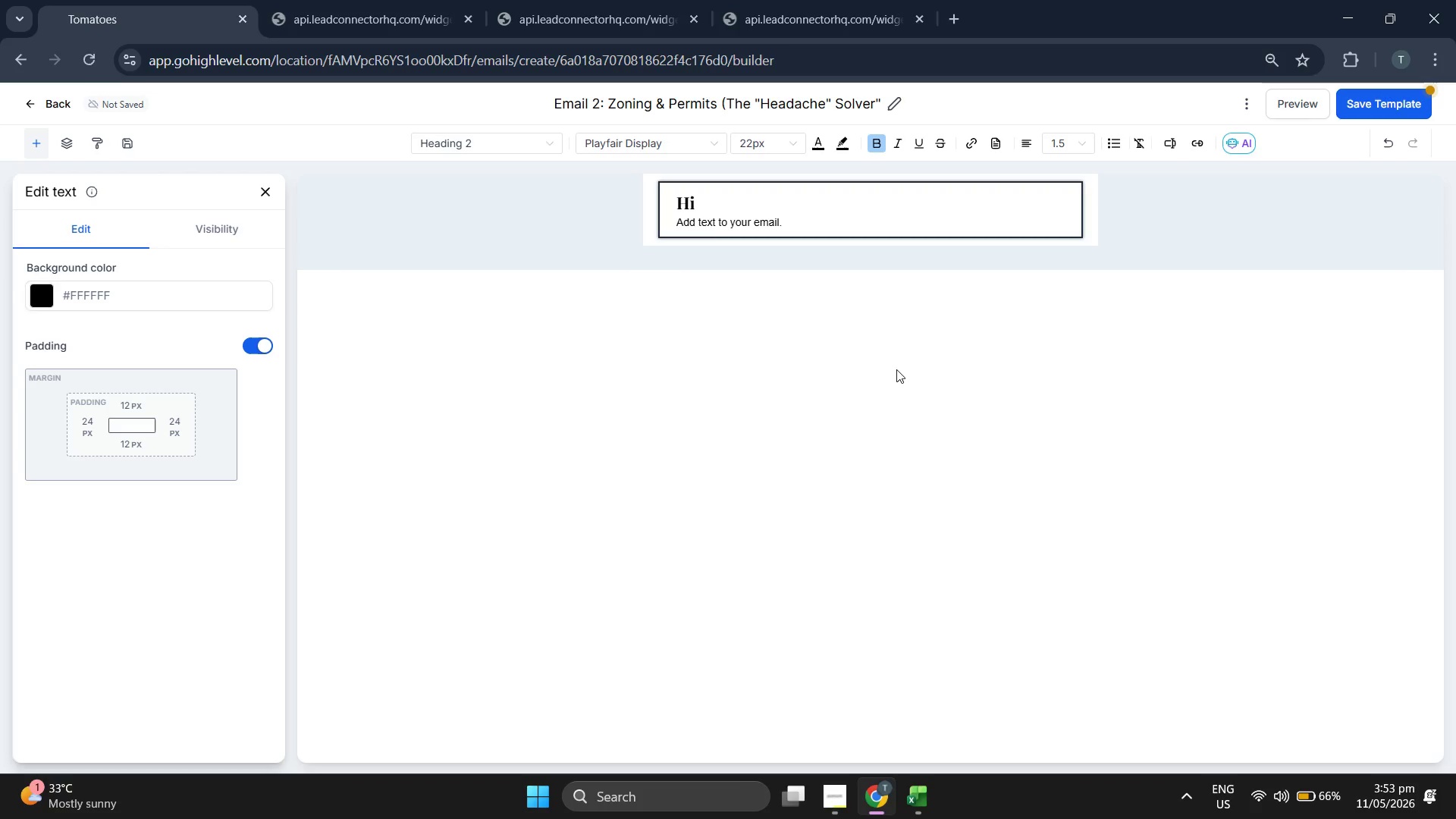 
key(Space)
 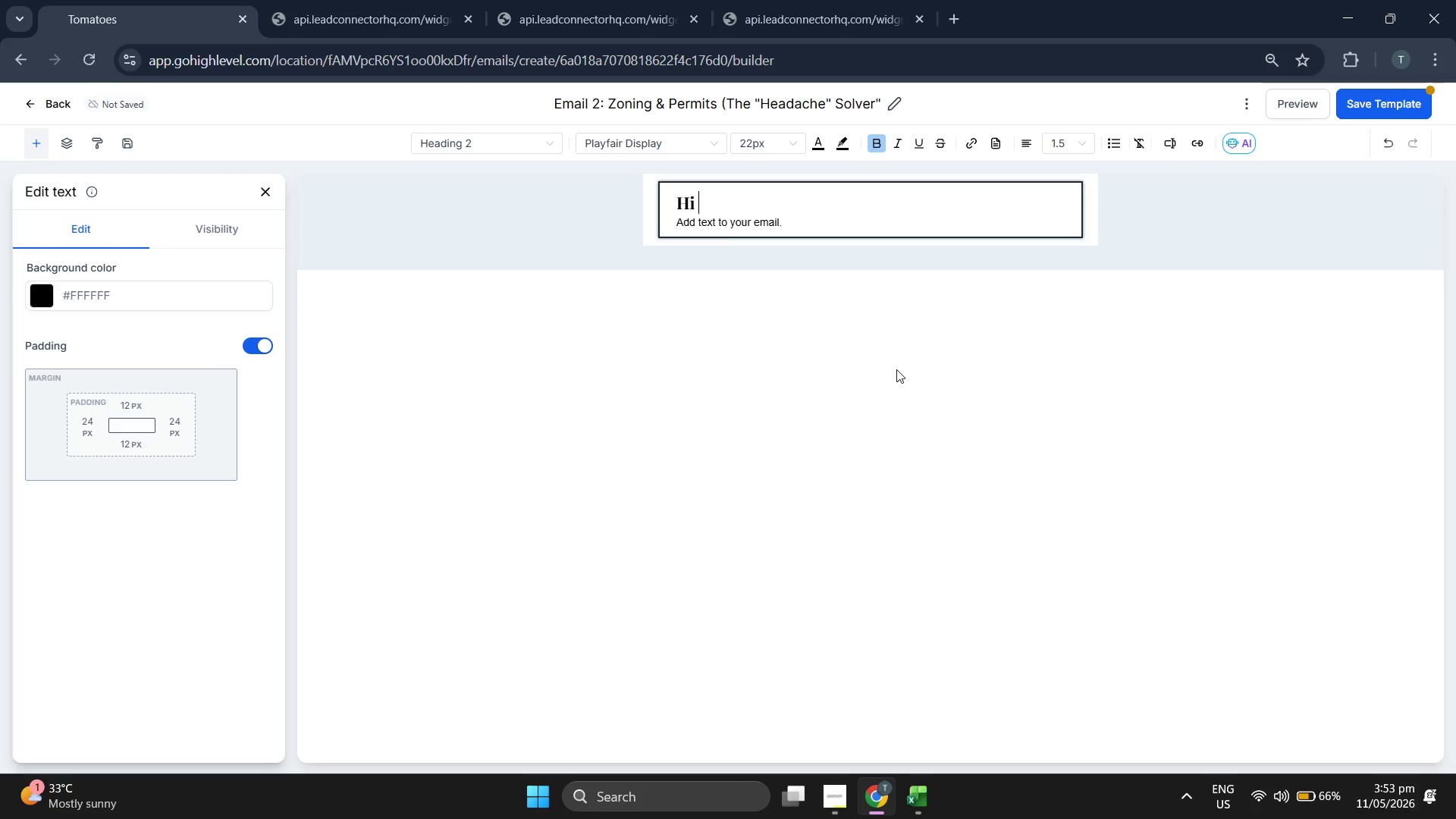 
type({{contact.first_name}})
 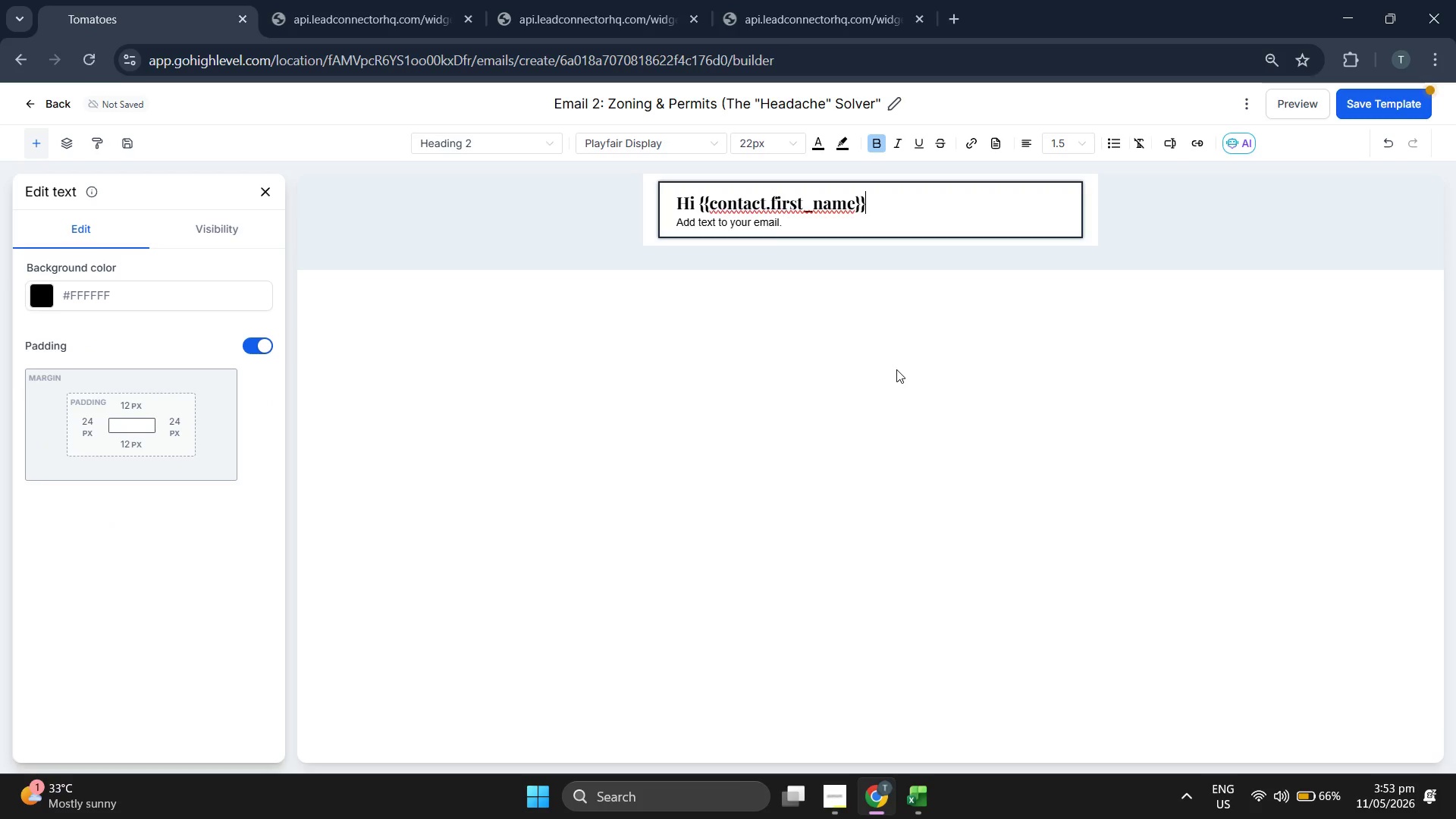 
key(Comma)
 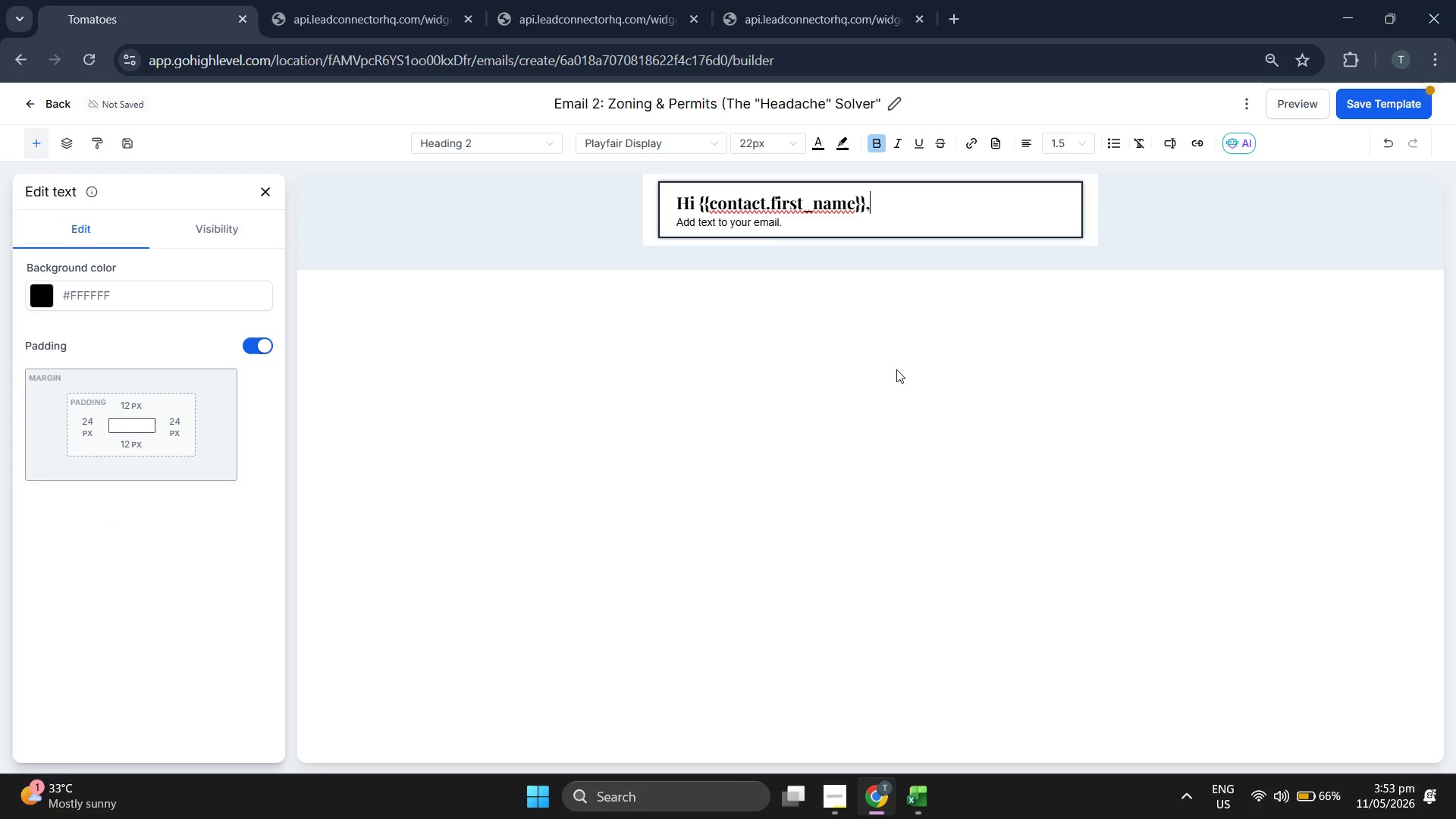 
key(ArrowDown)
 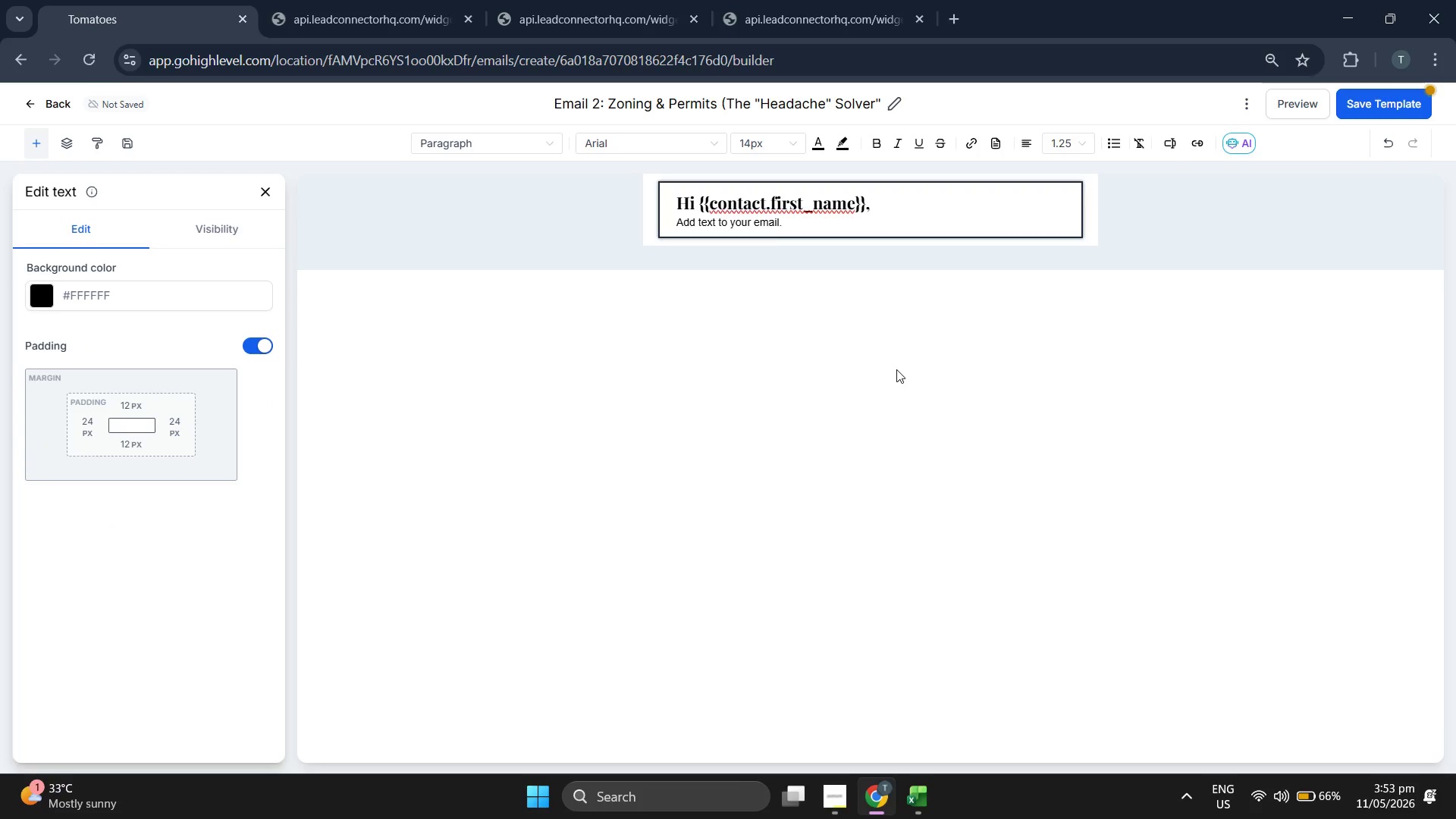 
key(Backspace)
 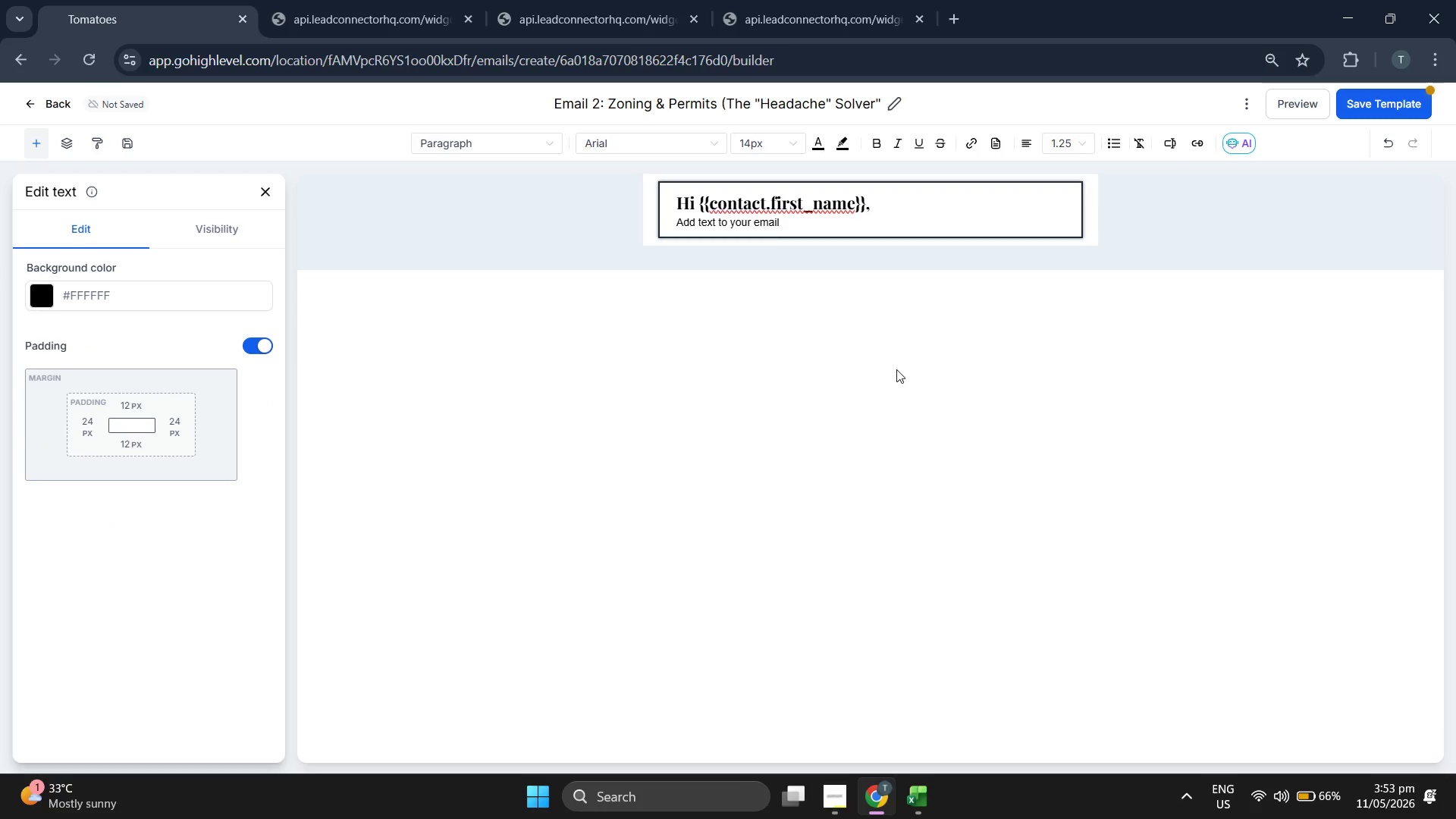 
key(Backspace)
 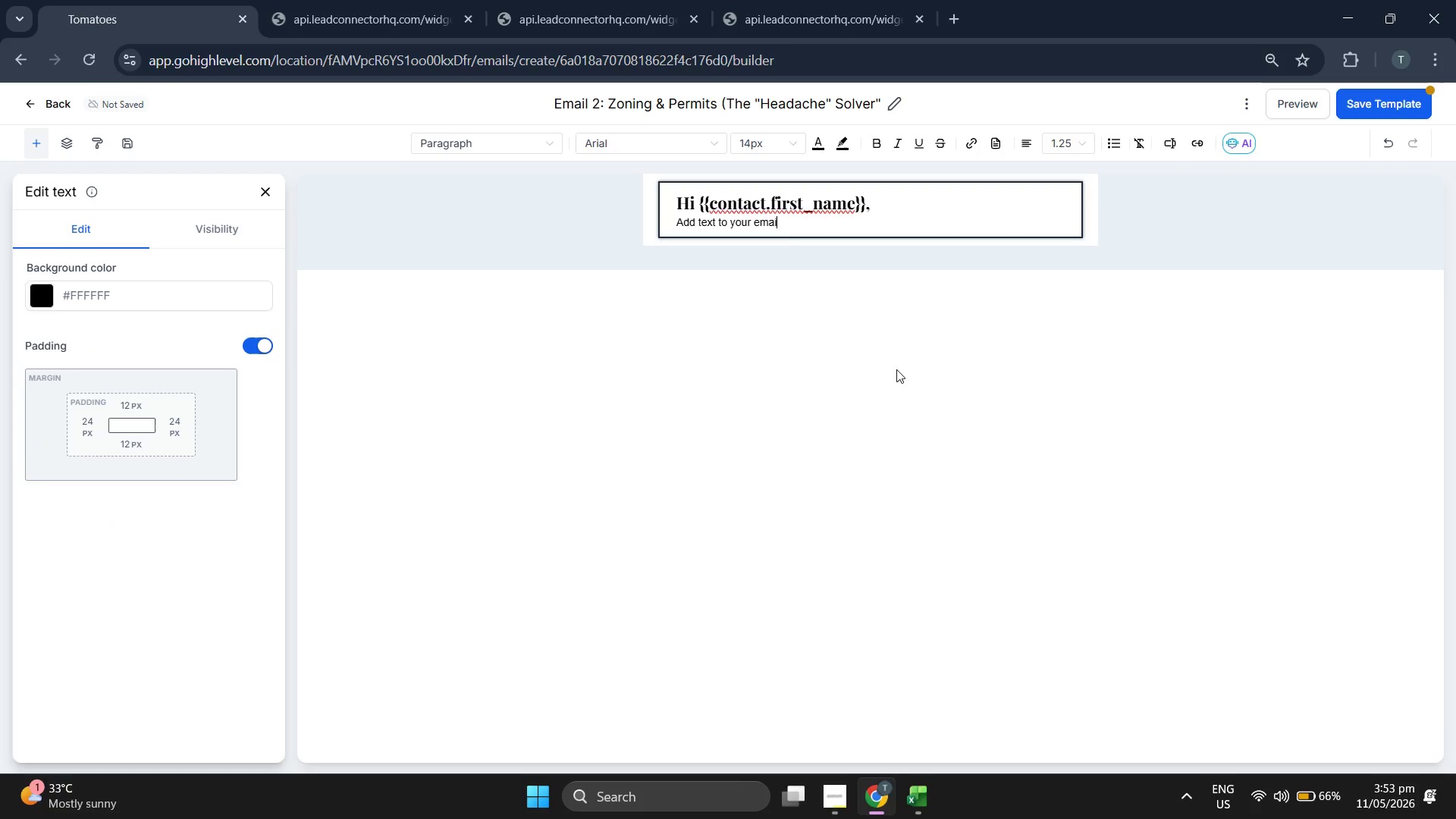 
key(Backspace)
 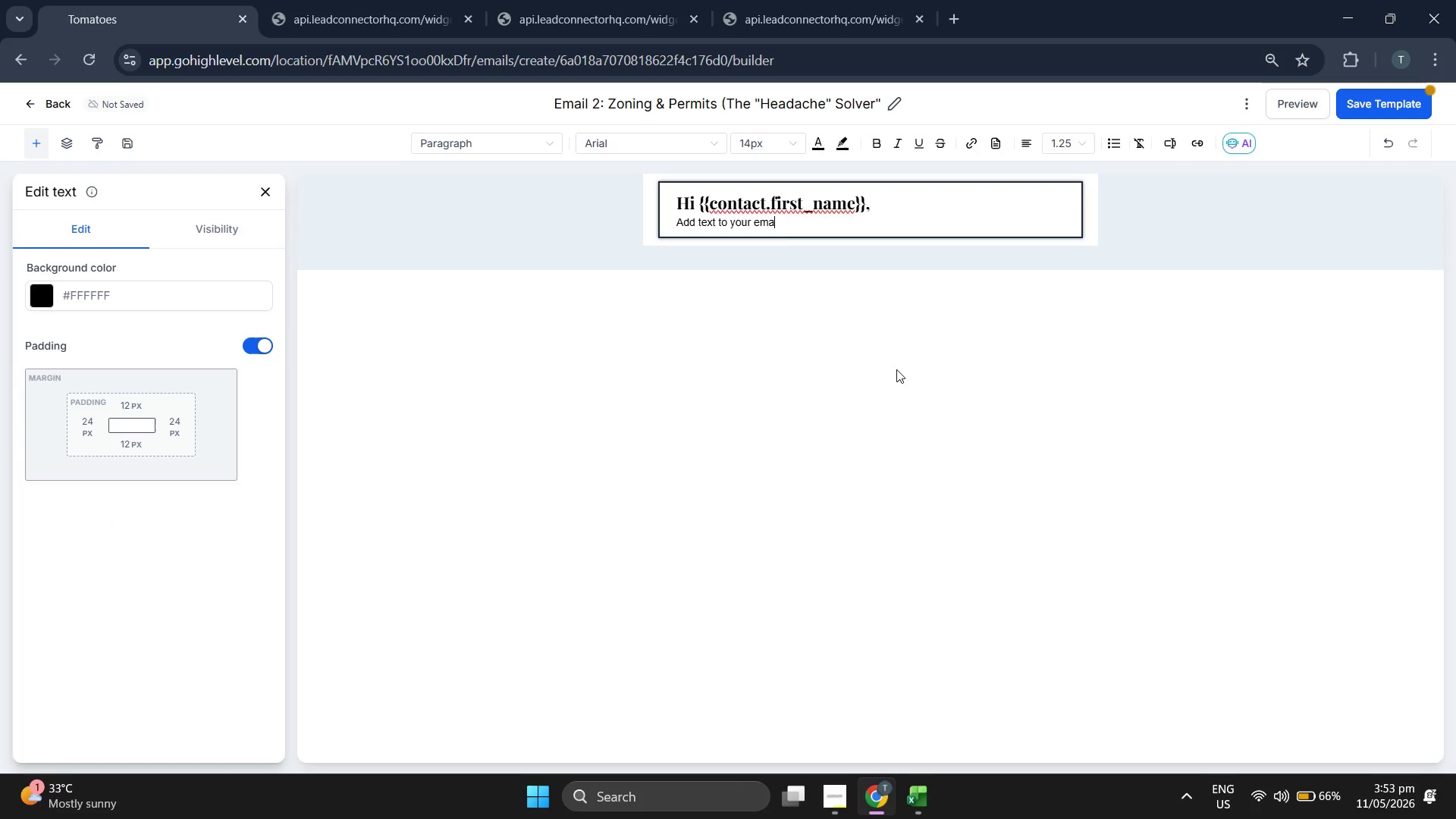 
key(Backspace)
 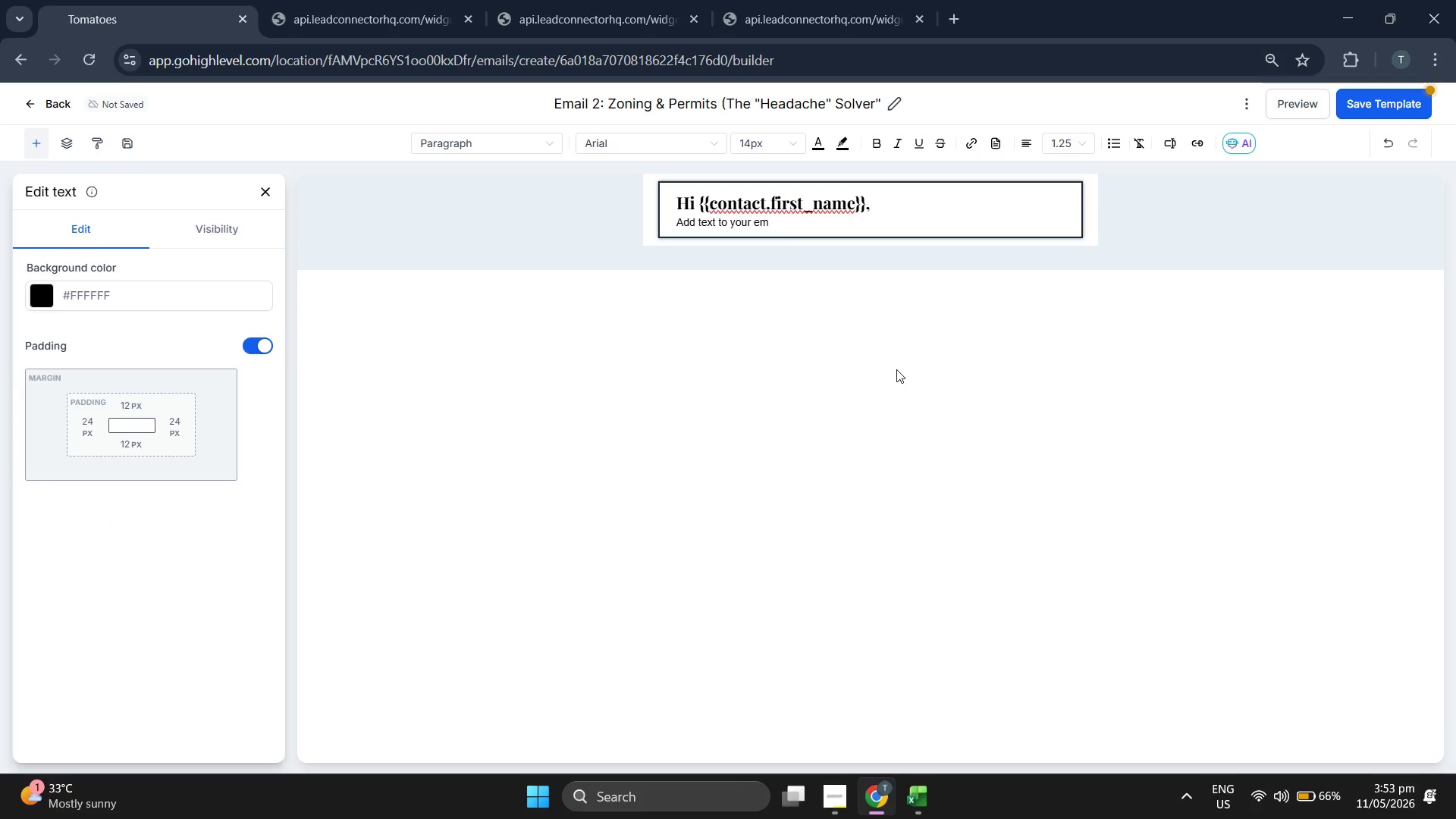 
key(Backspace)
 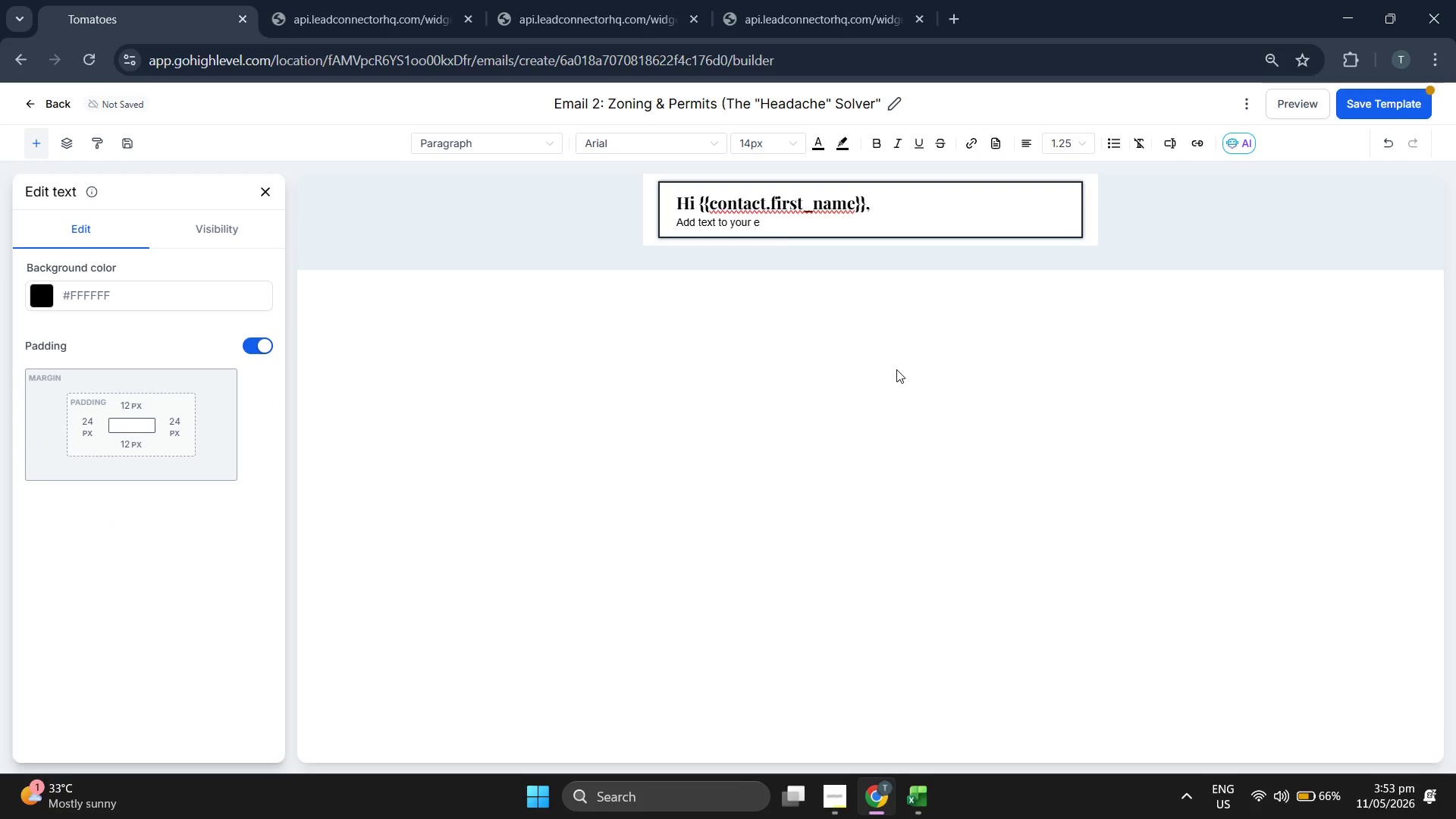 
key(Backspace)
 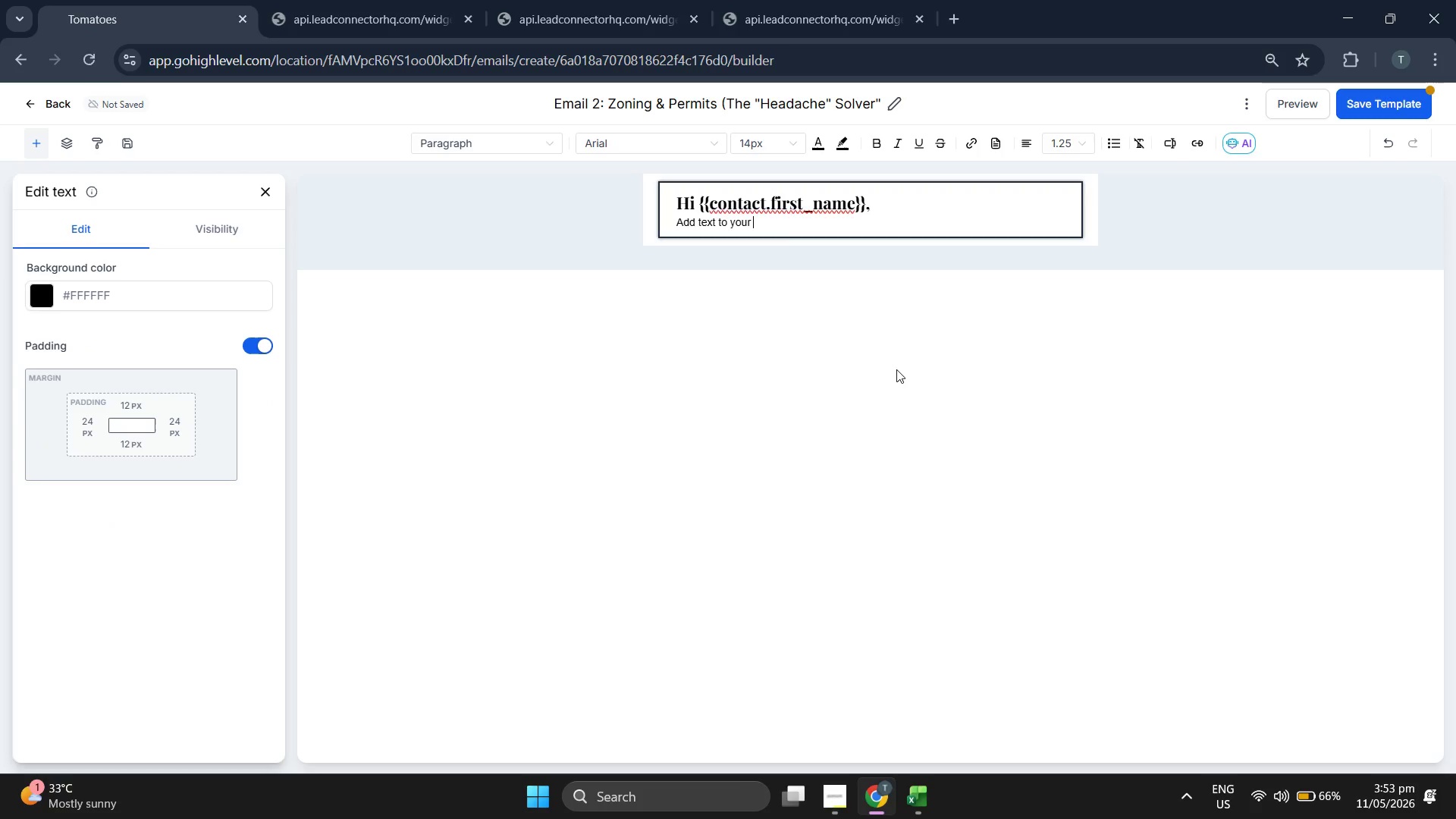 
key(Backspace)
 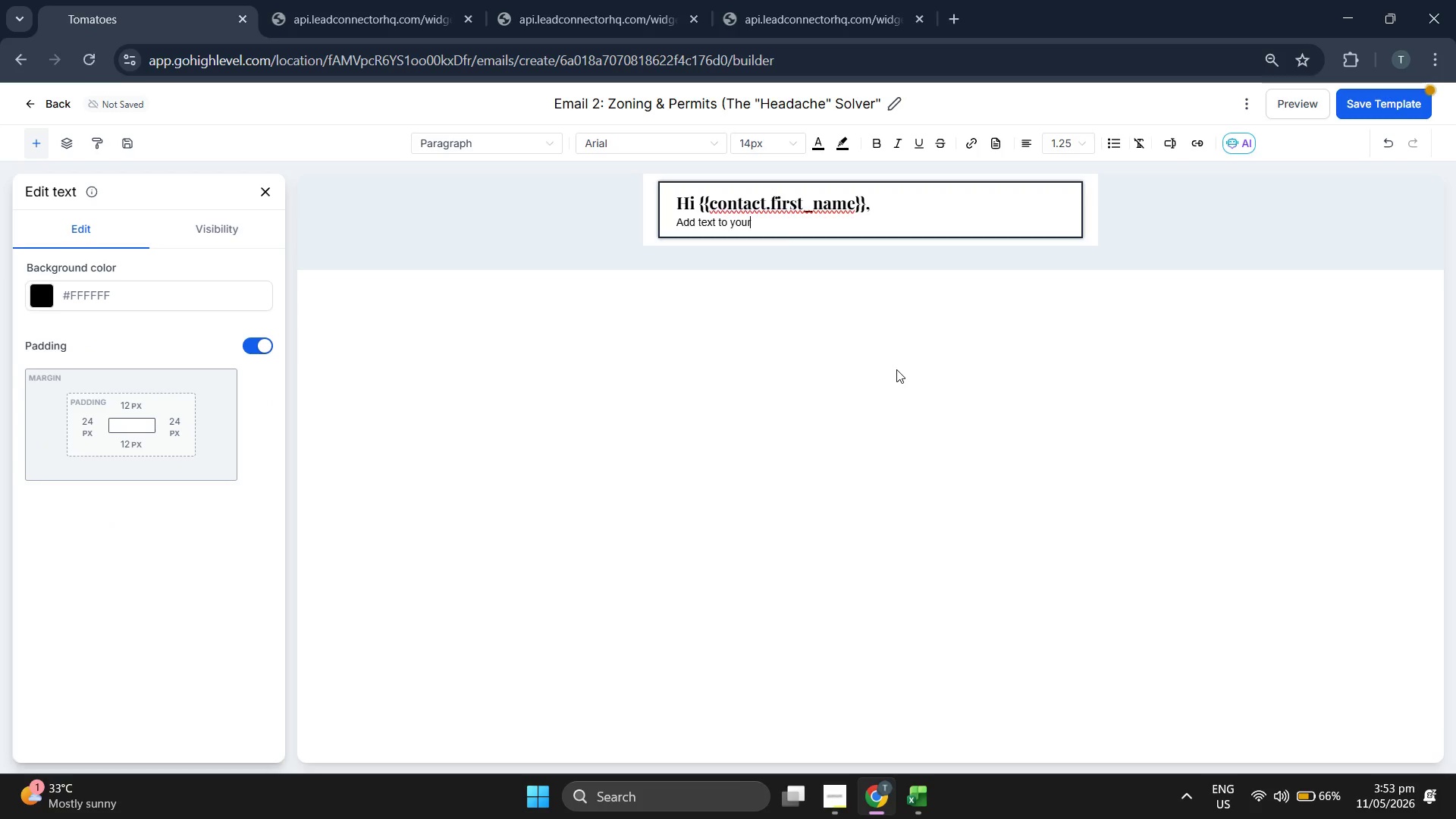 
key(Backspace)
 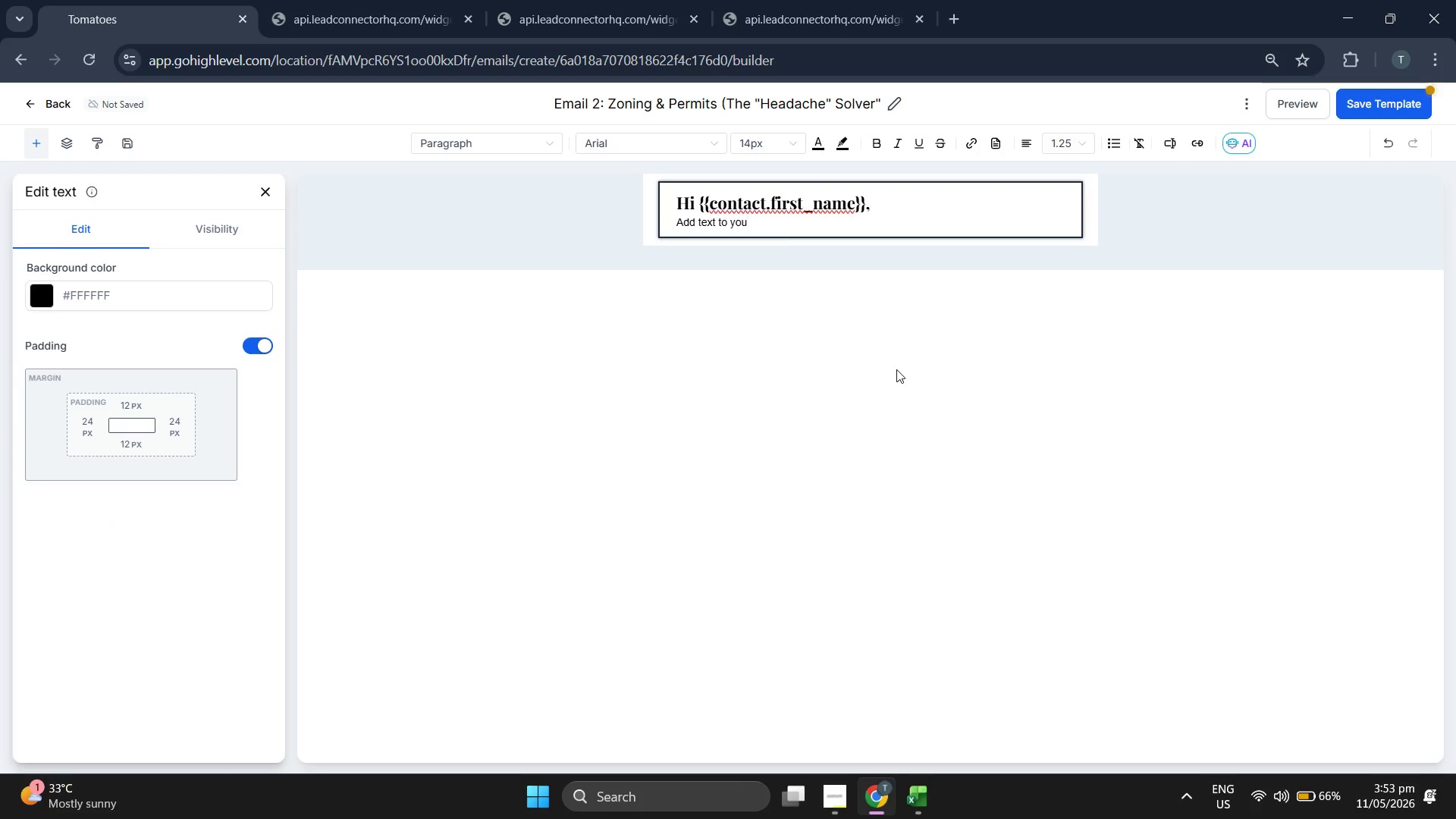 
key(Backspace)
 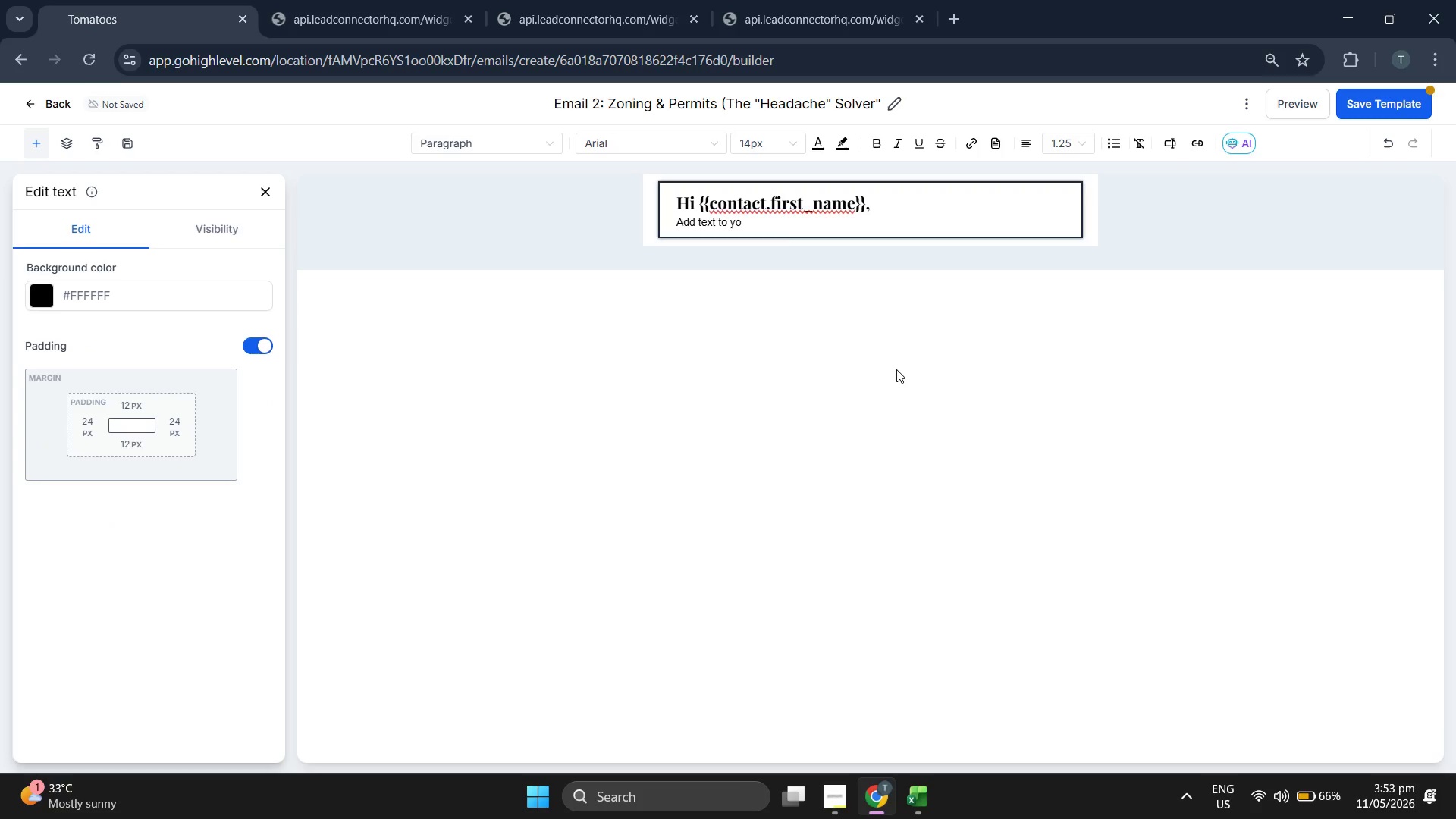 
key(Backspace)
 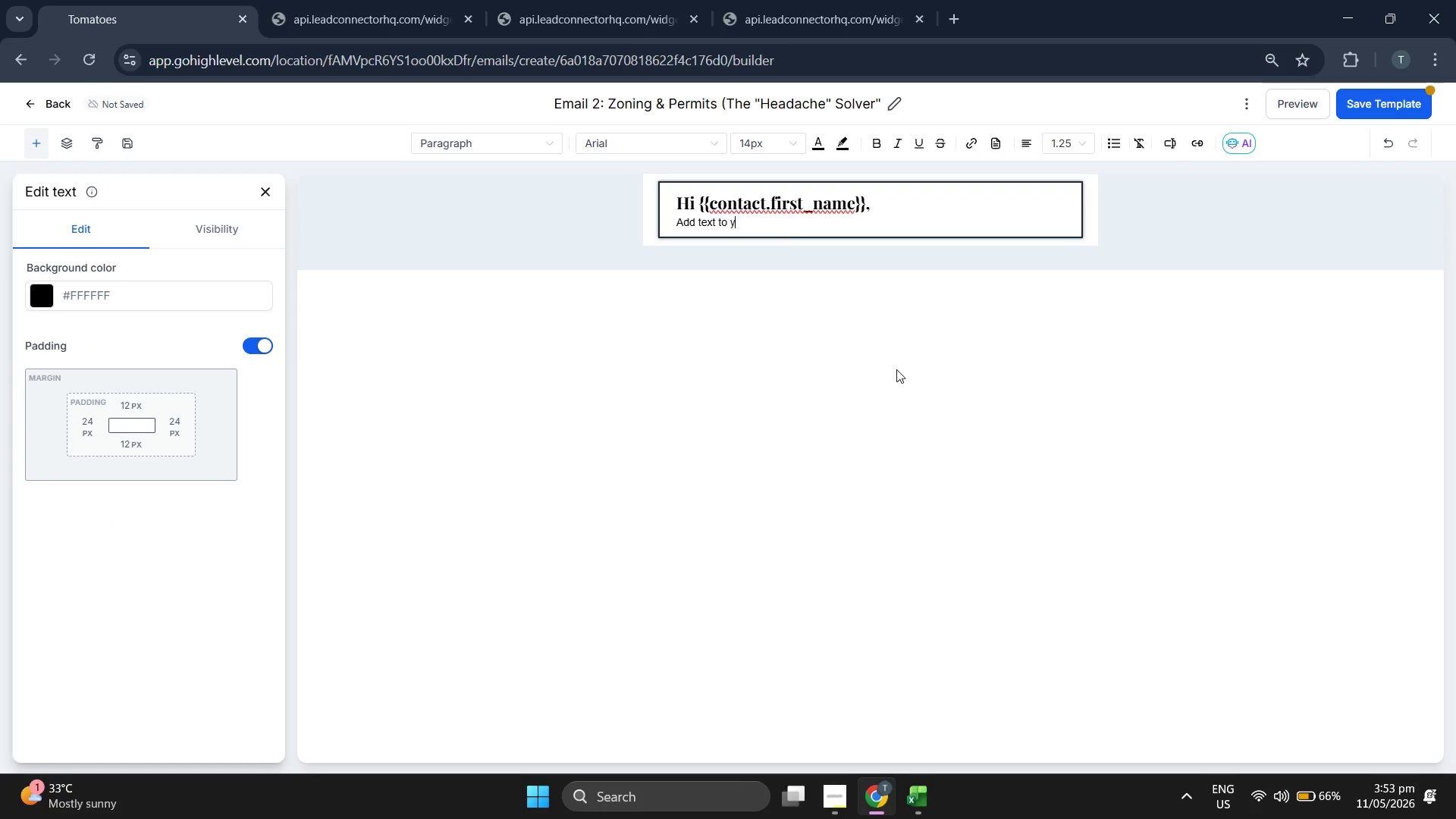 
key(Backspace)
 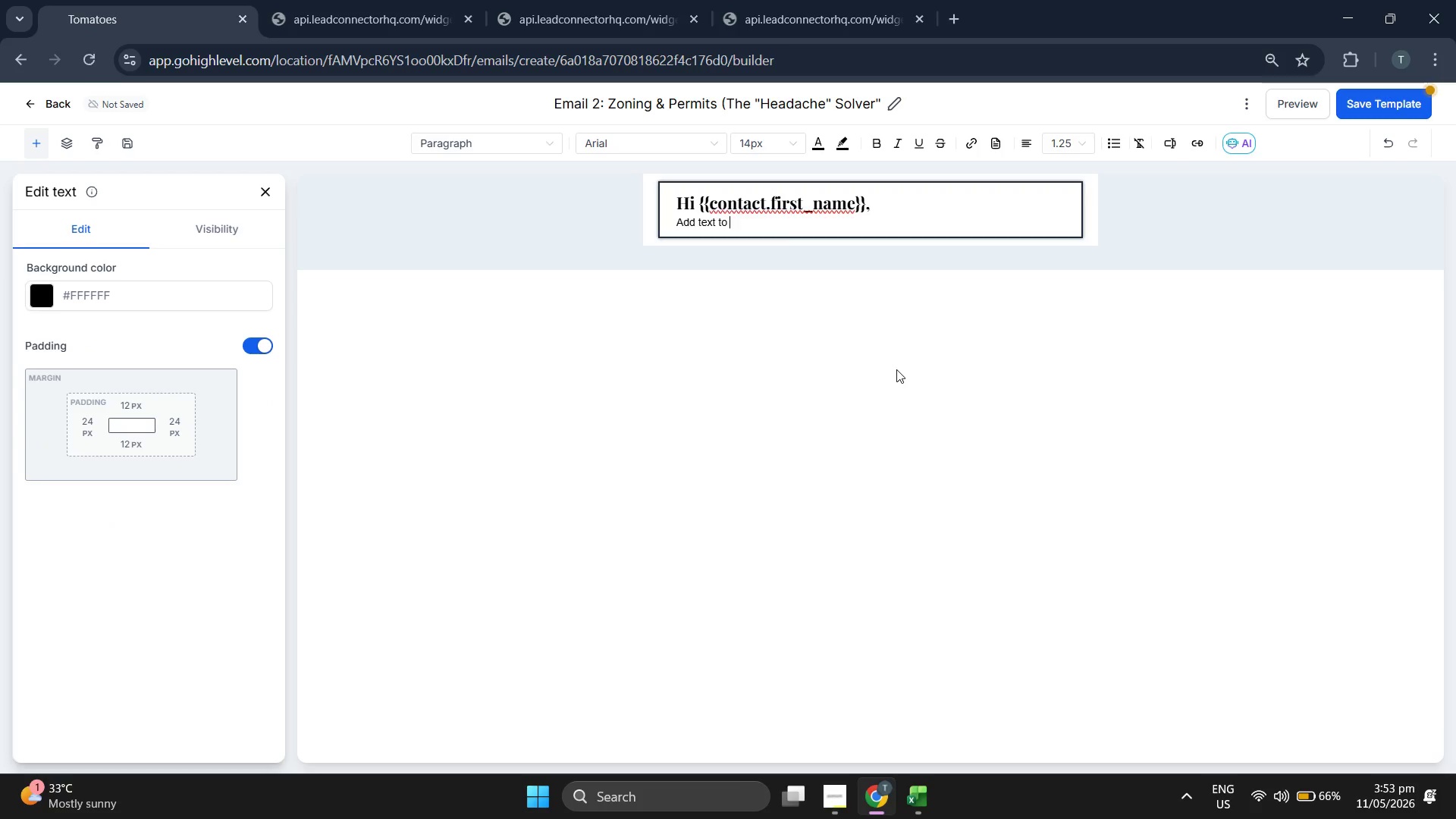 
key(Backspace)
 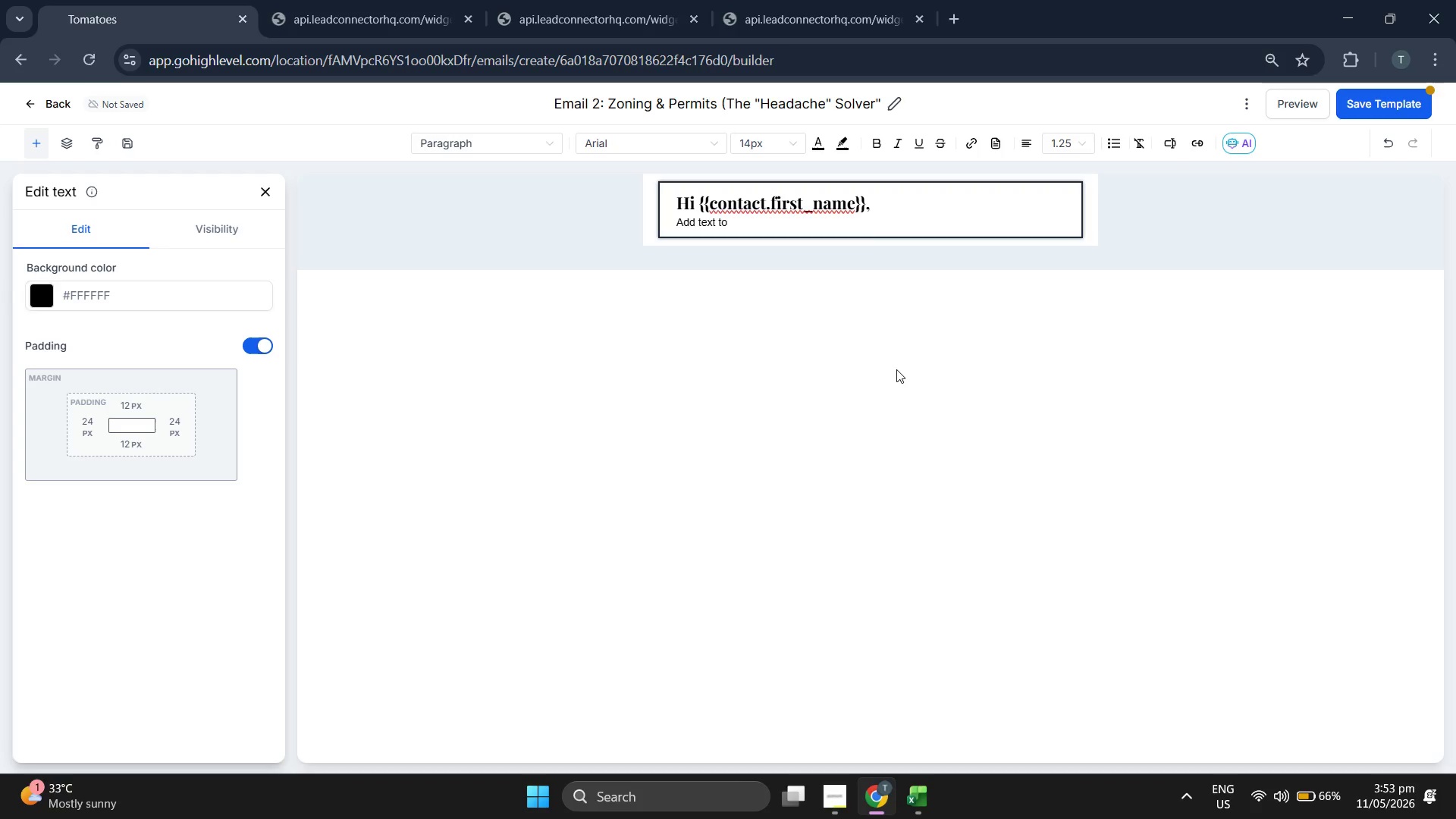 
key(Backspace)
 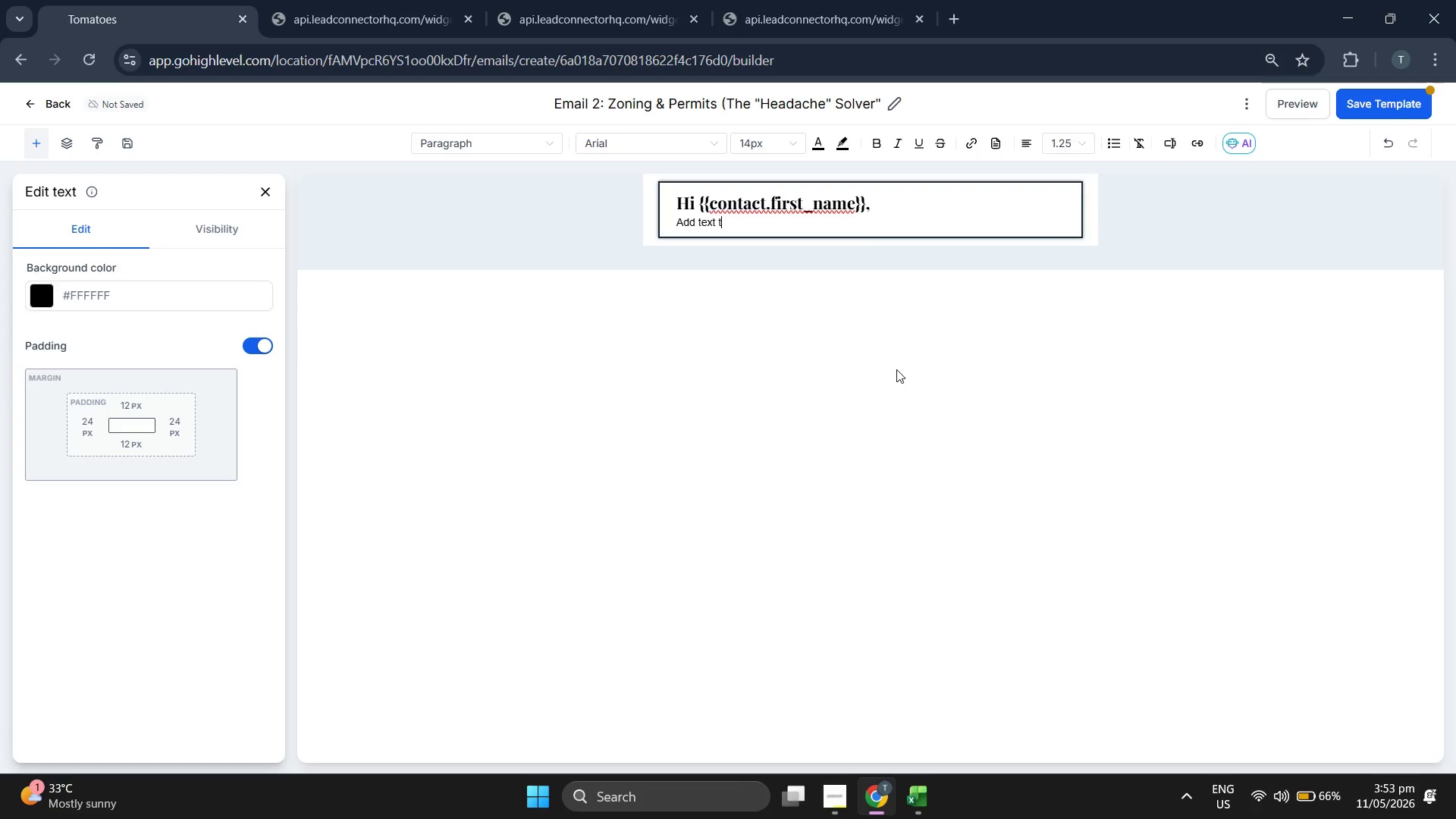 
key(Backspace)
 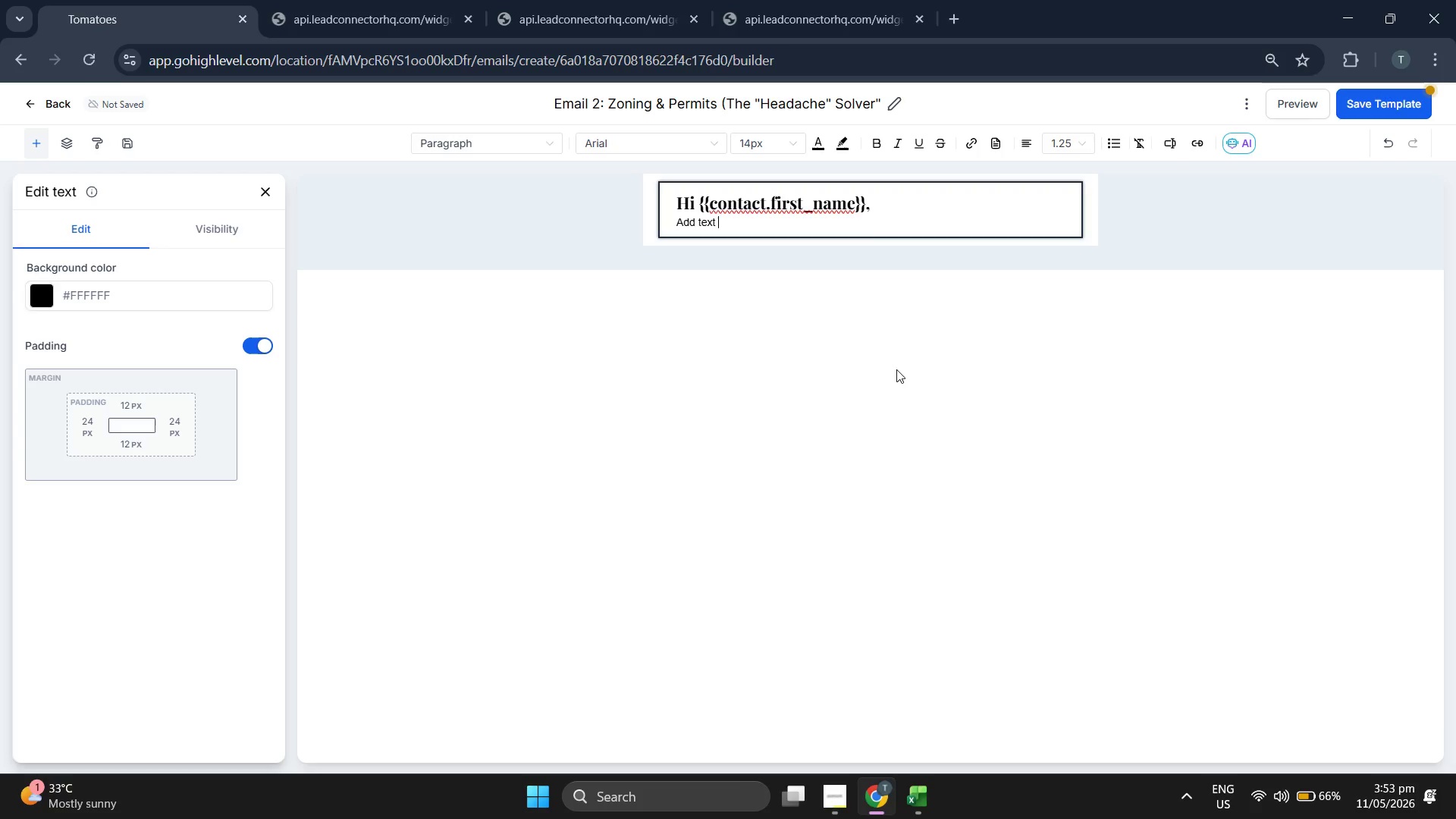 
key(Backspace)
 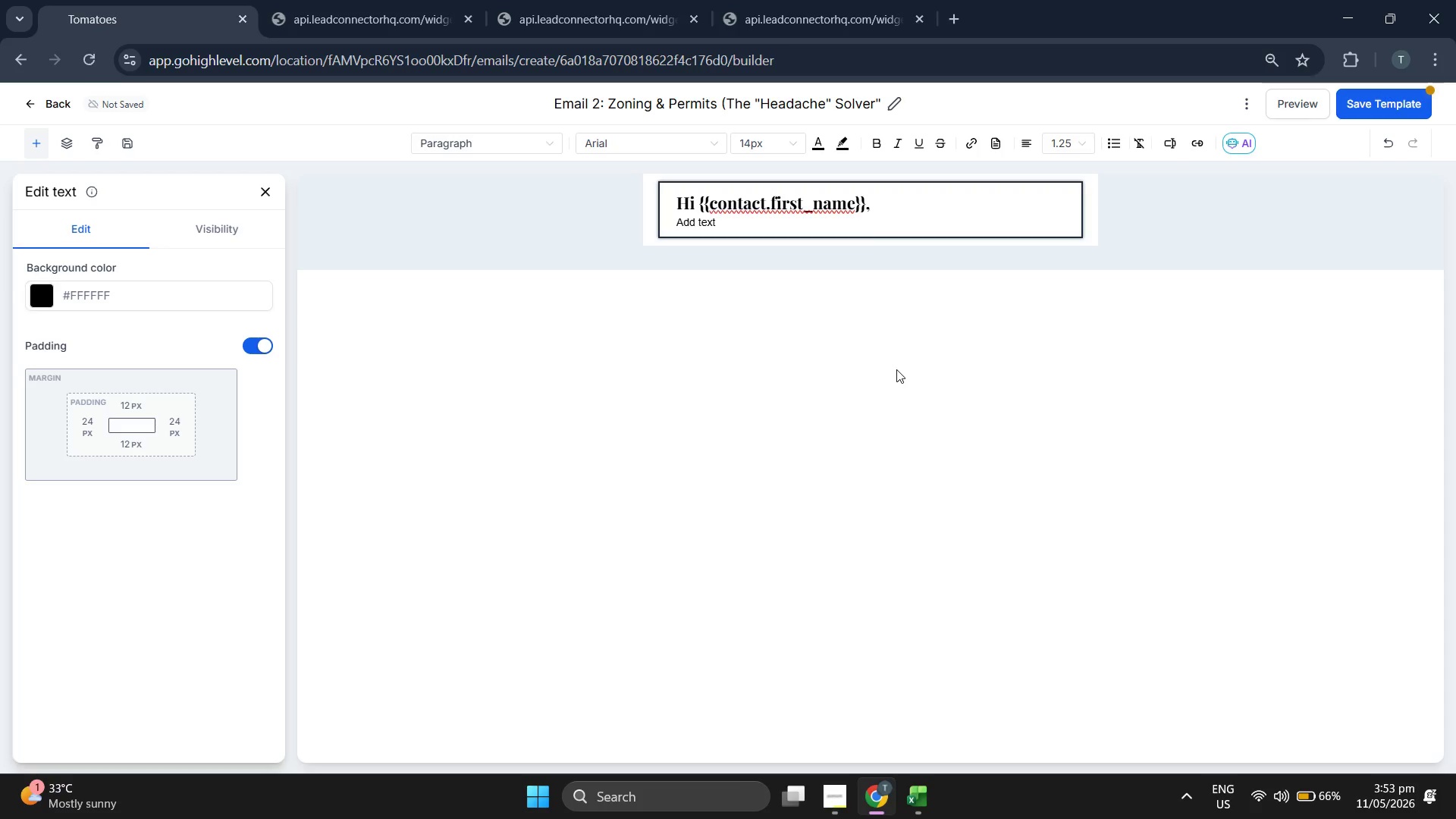 
key(Backspace)
 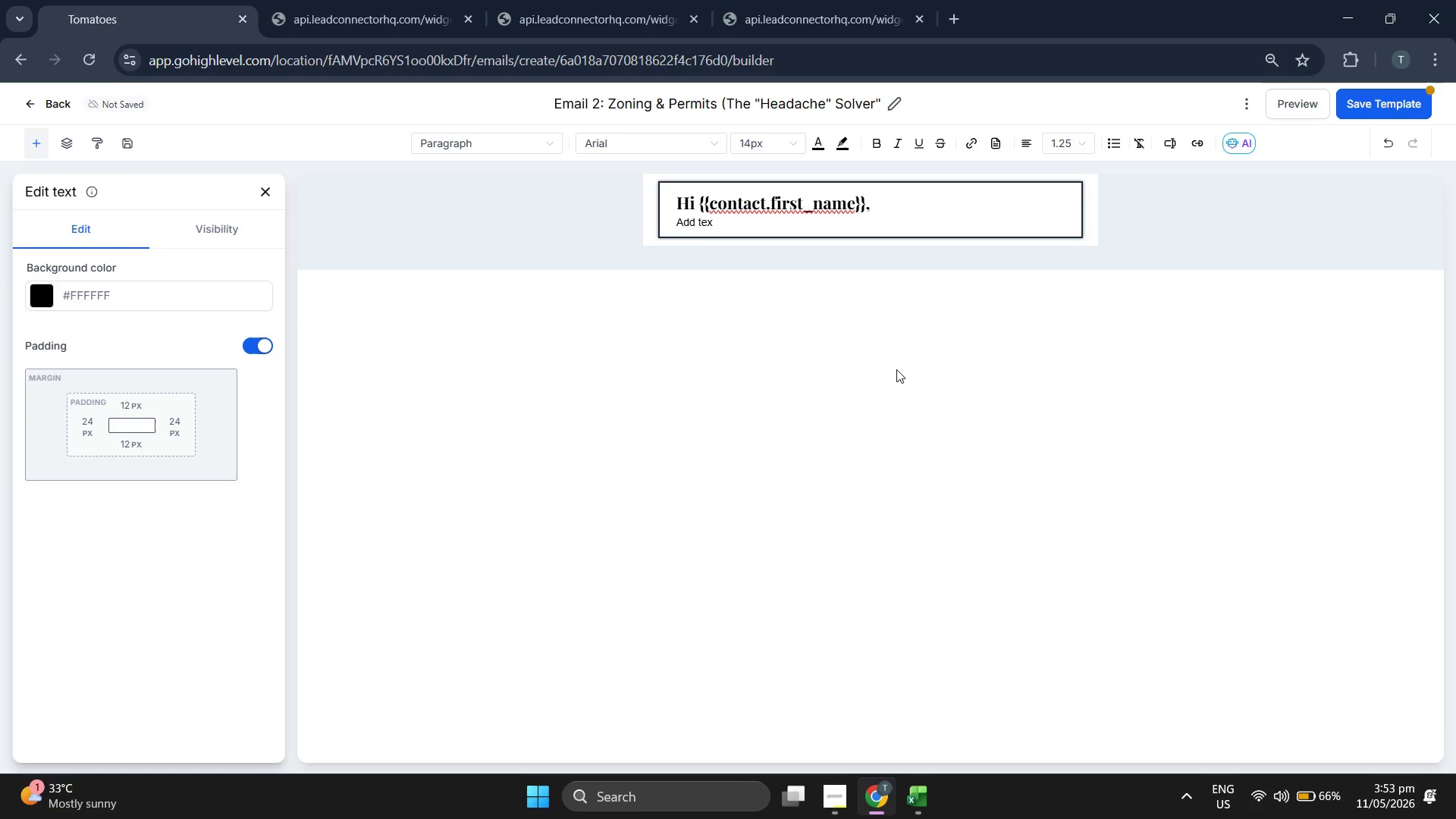 
key(Backspace)
 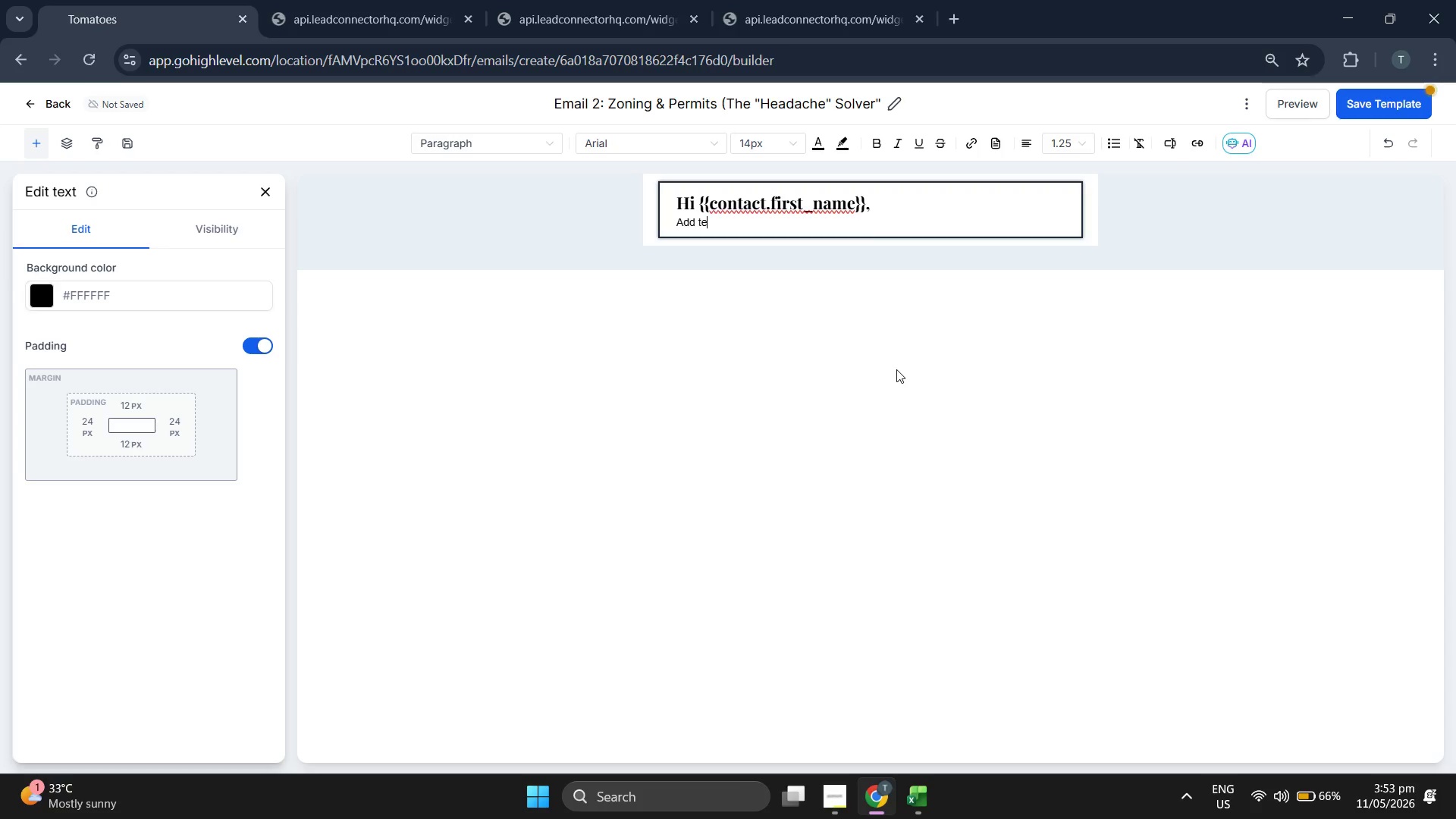 
key(Backspace)
 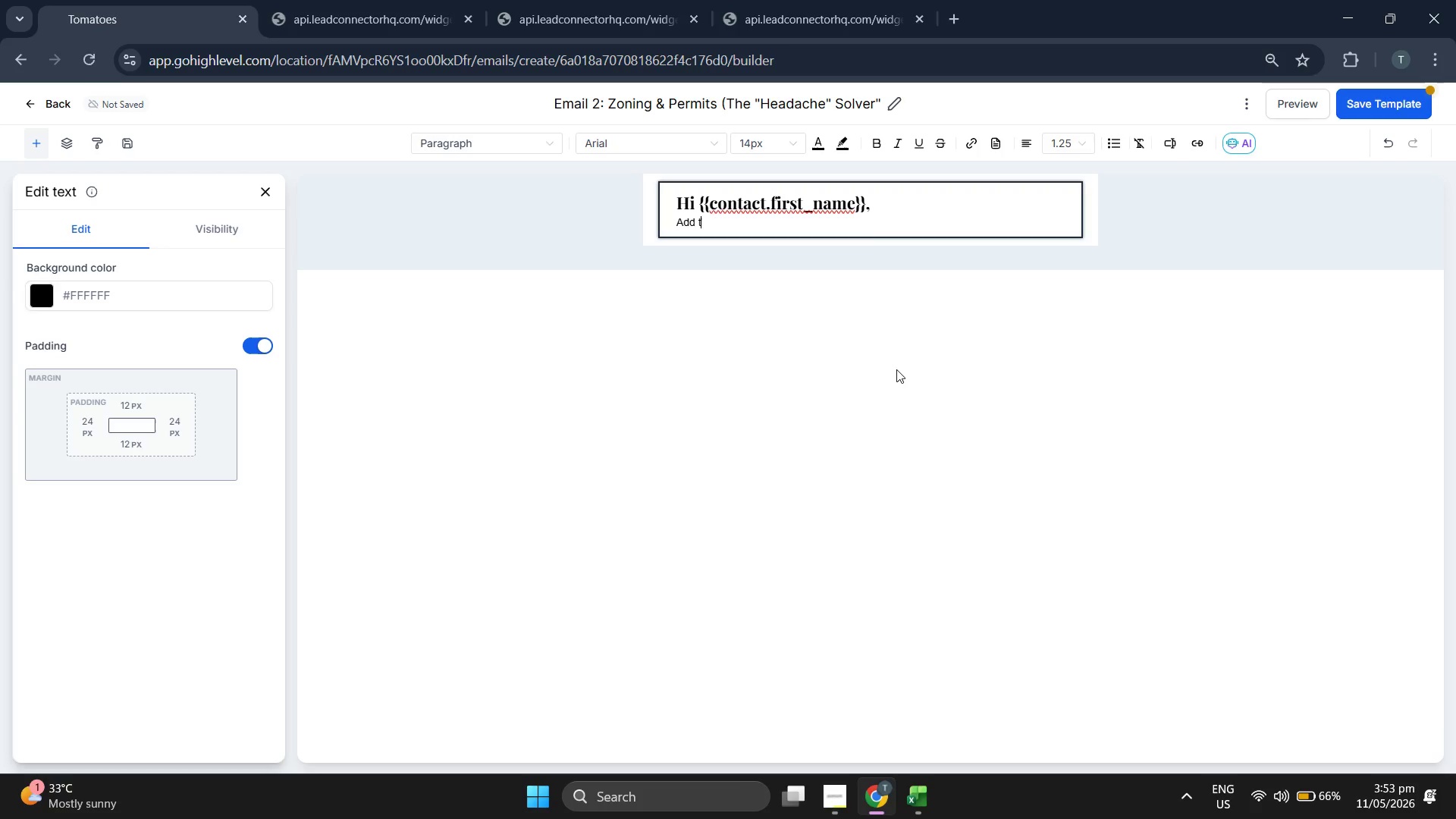 
key(Backspace)
 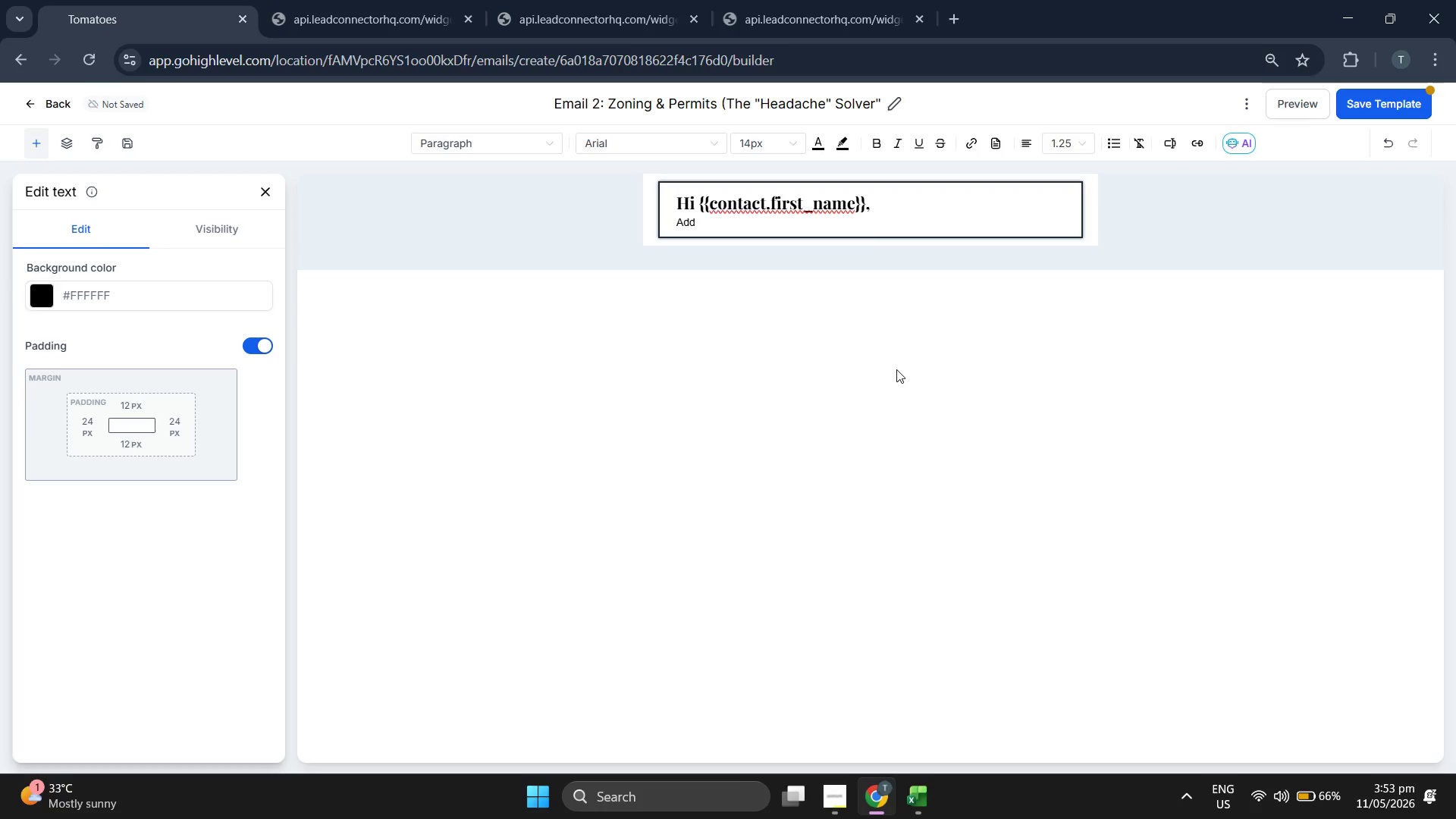 
key(Backspace)
 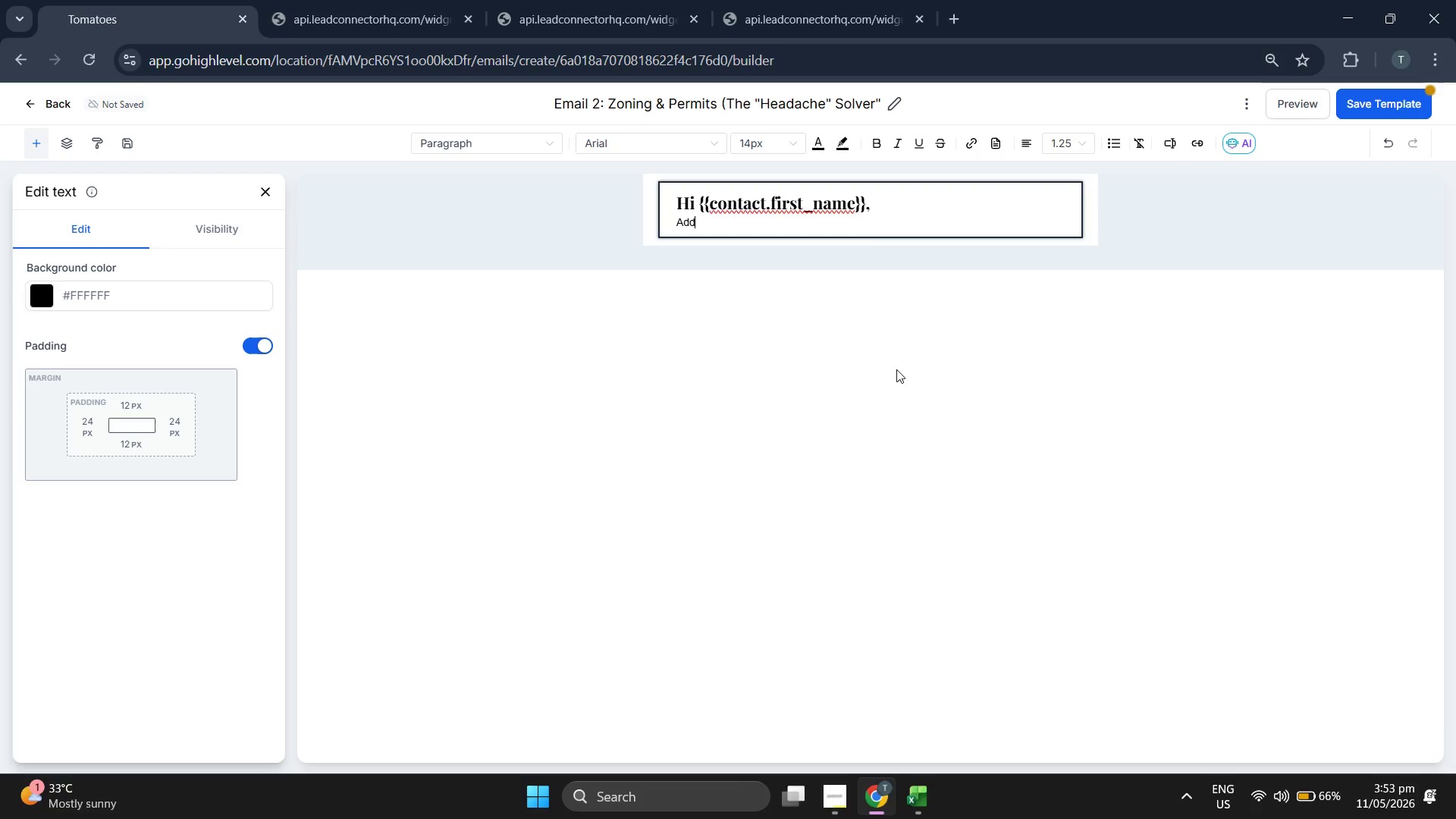 
key(Backspace)
 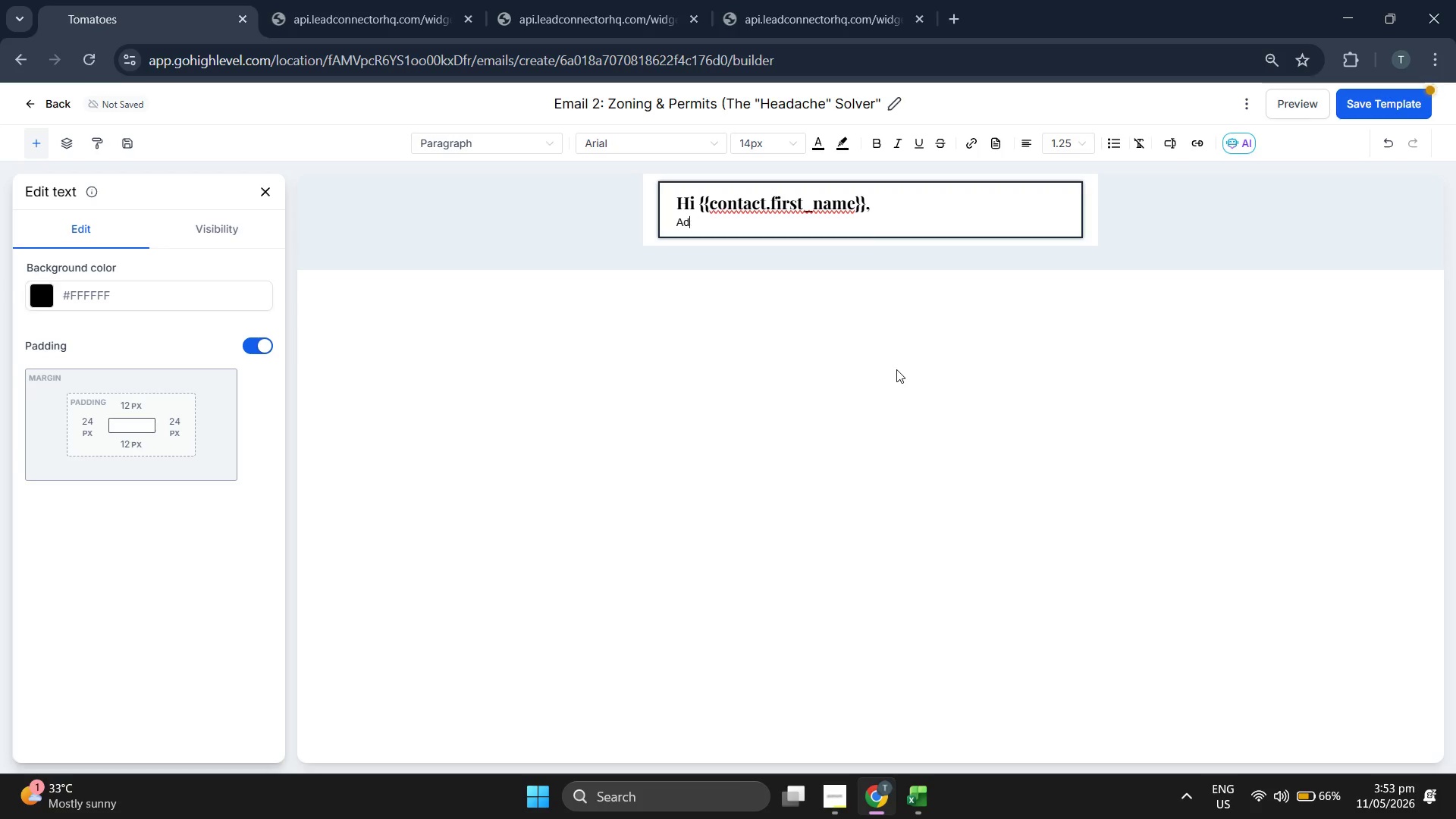 
key(Backspace)
 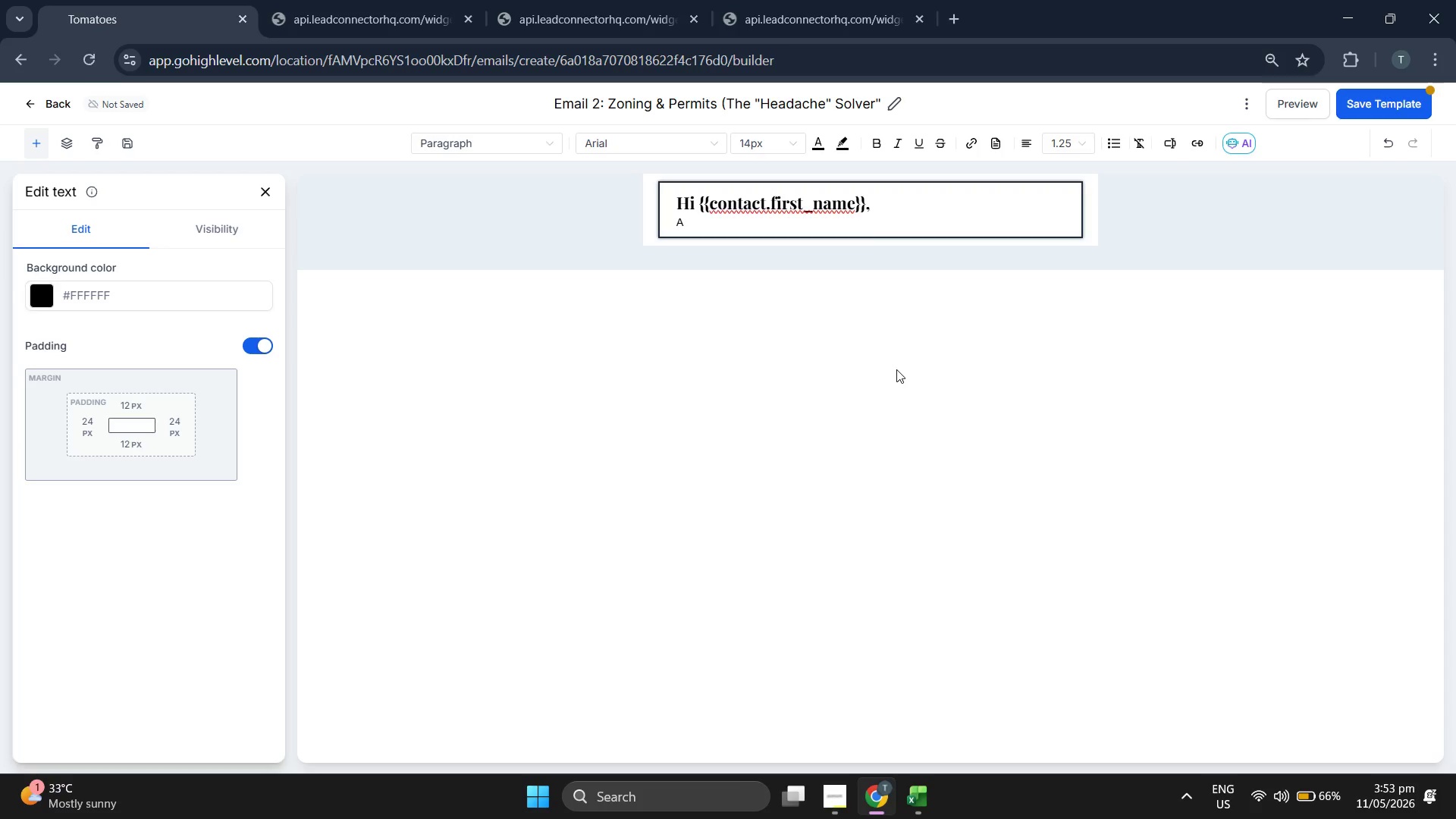 
key(Backspace)
 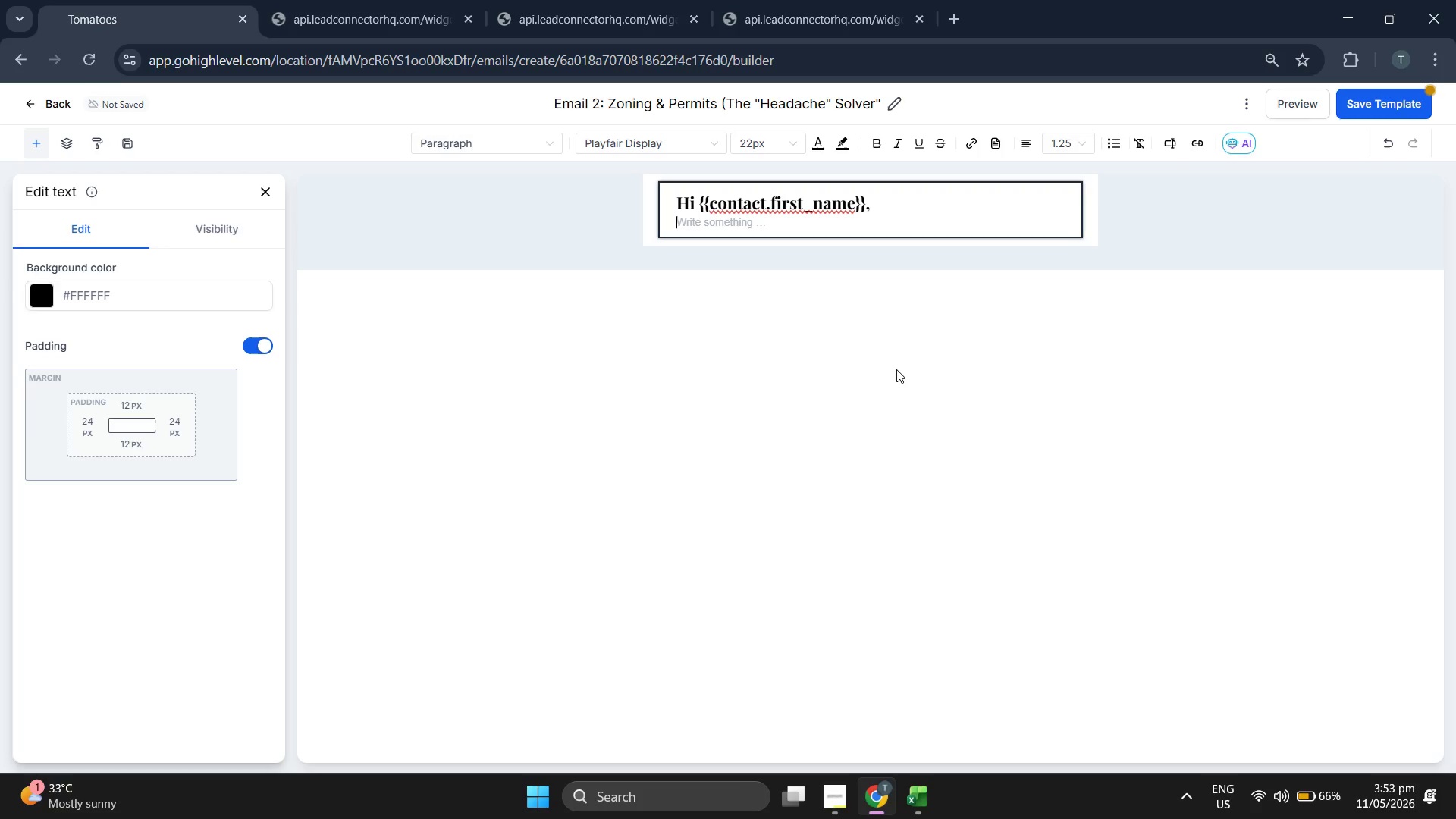 
key(Backspace)
 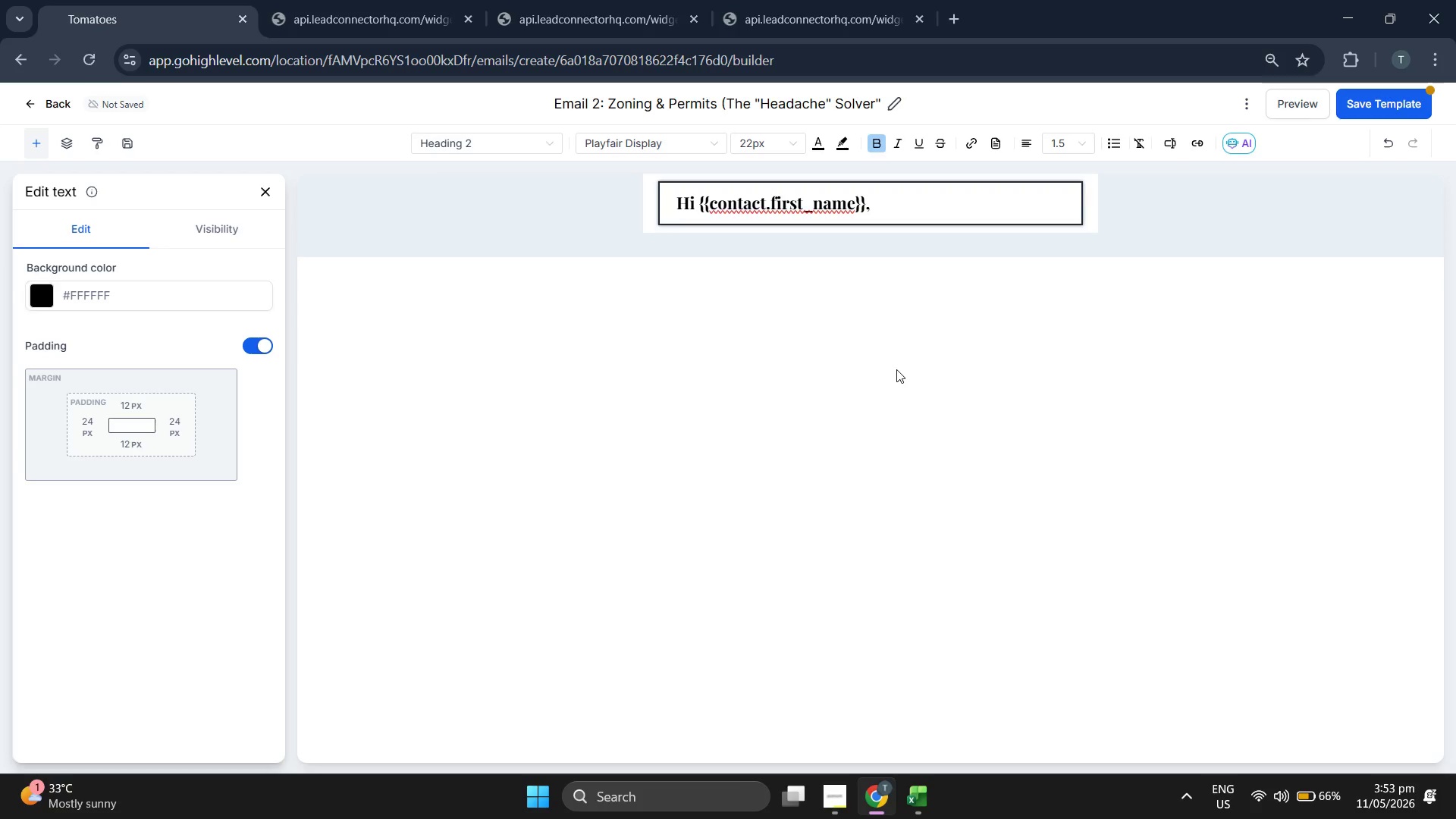 
key(Enter)
 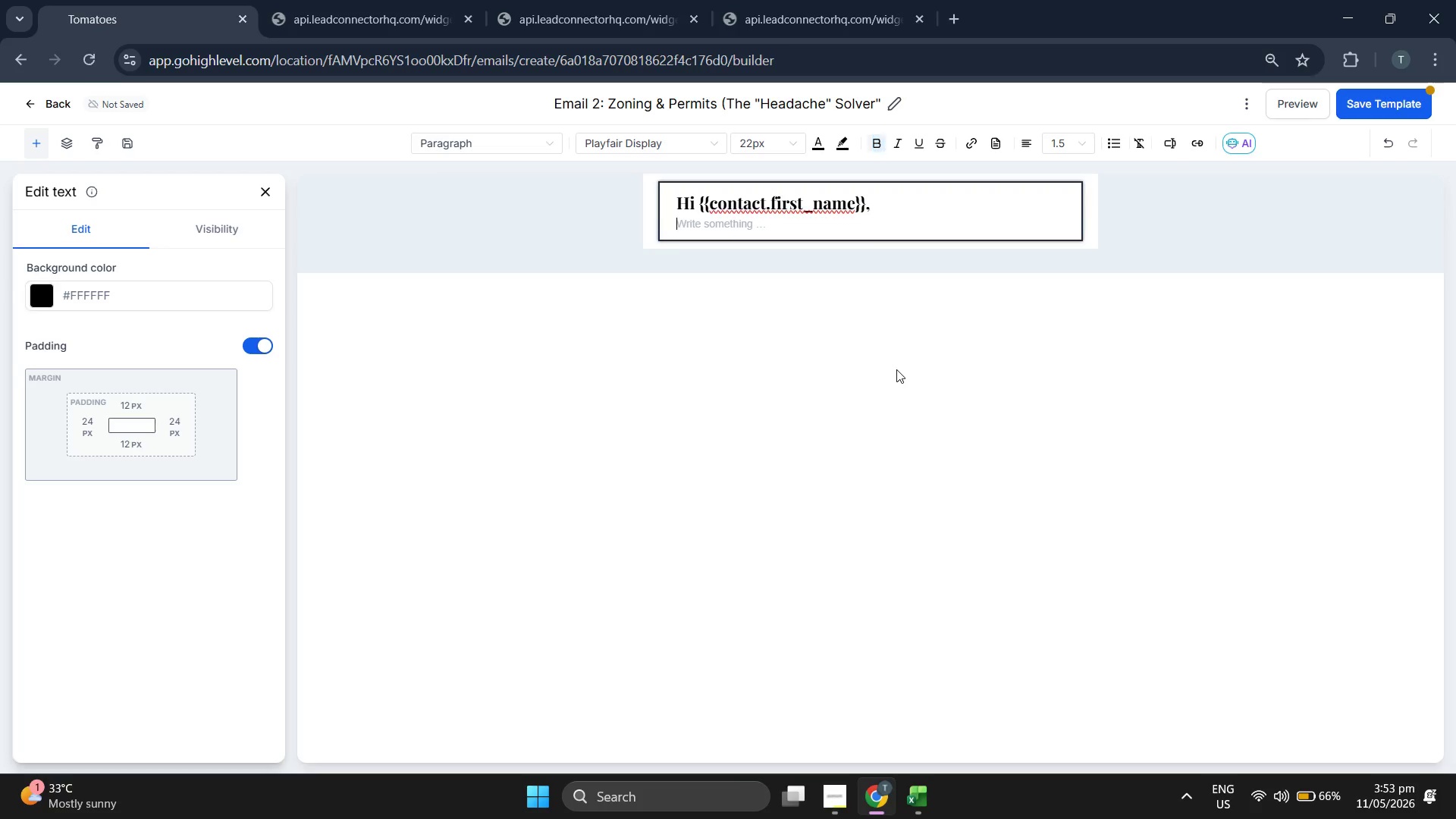 
key(Enter)
 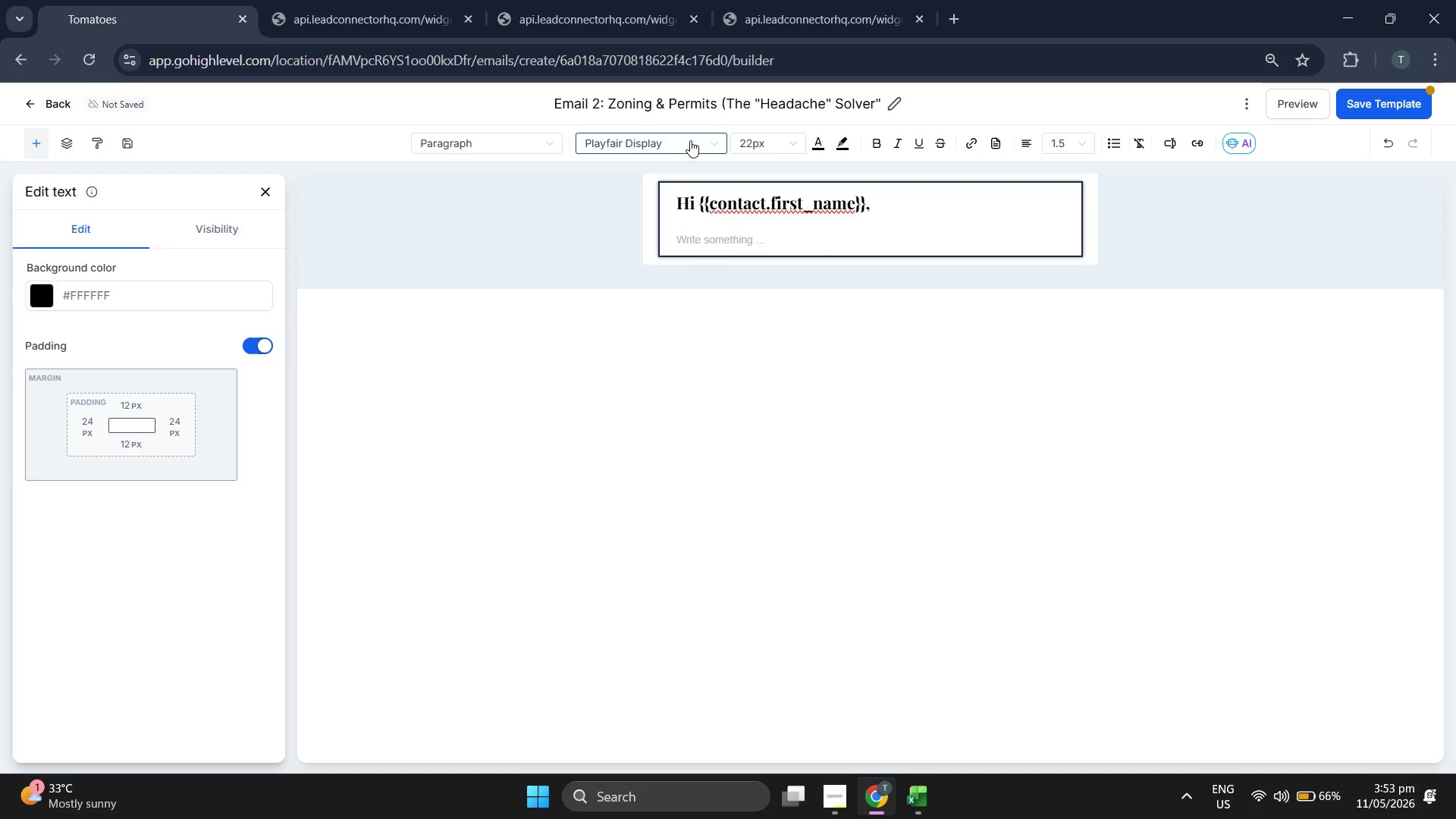 
wait(6.72)
 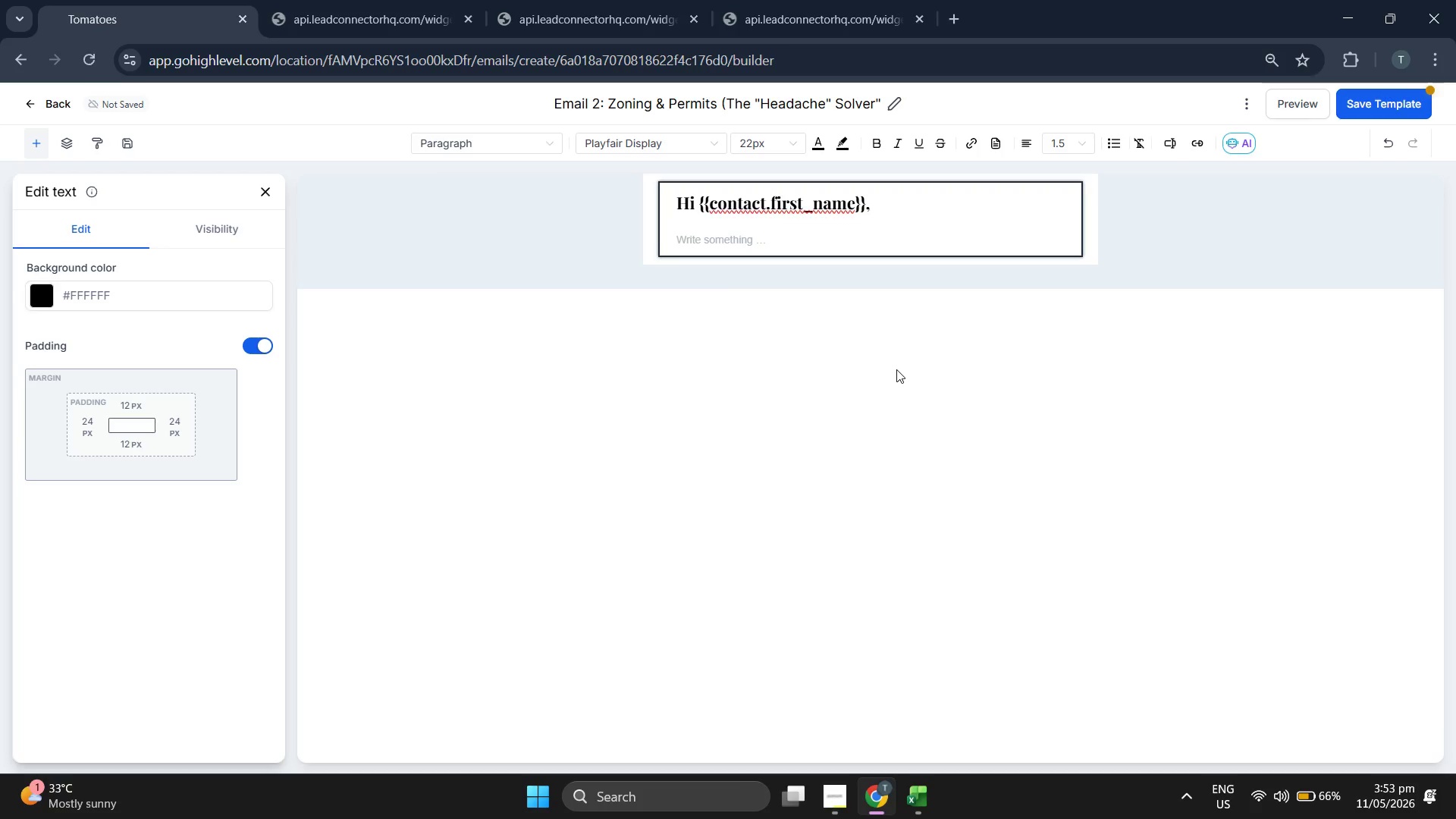 
left_click([657, 256])
 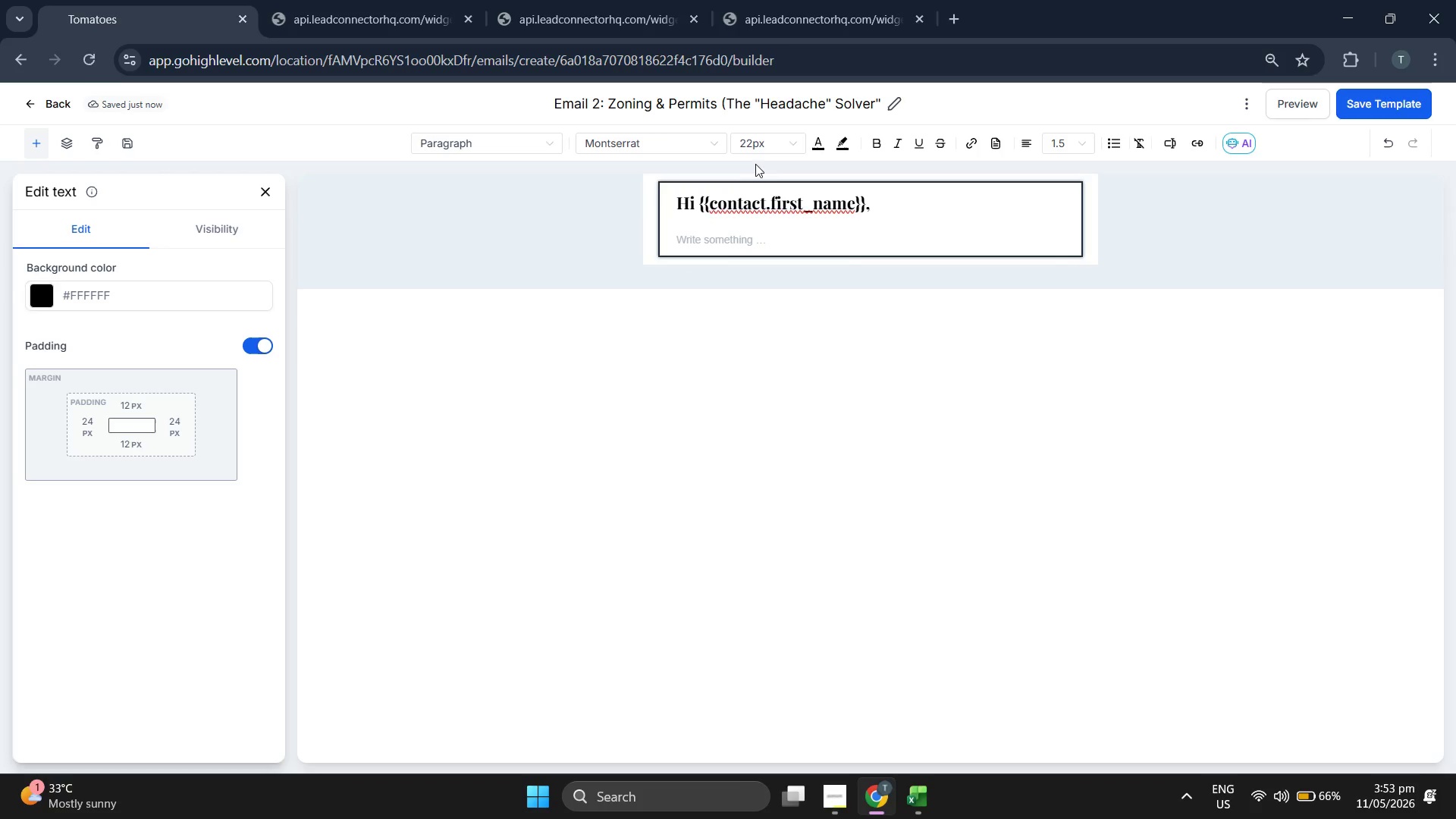 
left_click([755, 148])
 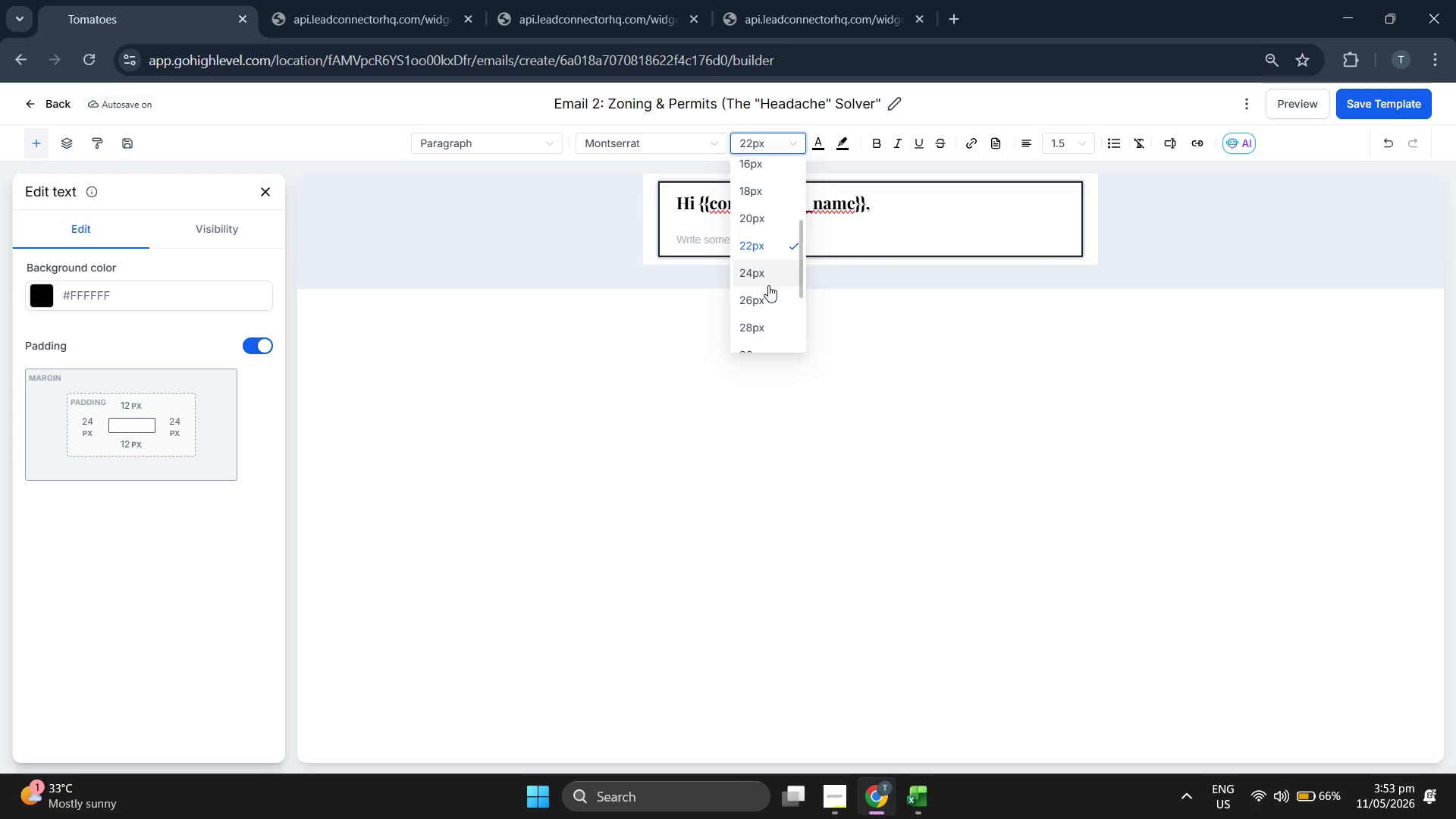 
left_click([774, 266])
 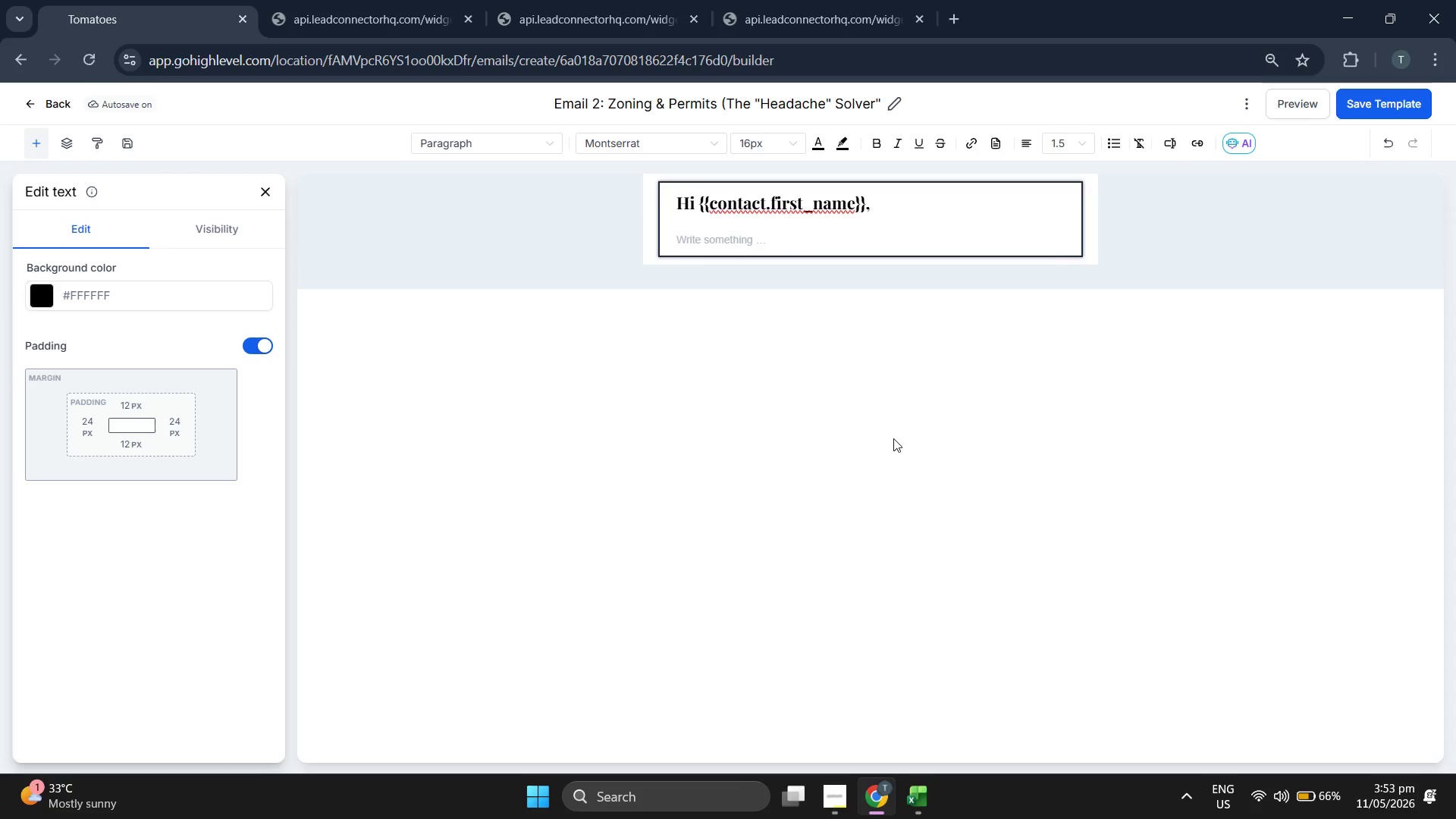 
type(Most )
 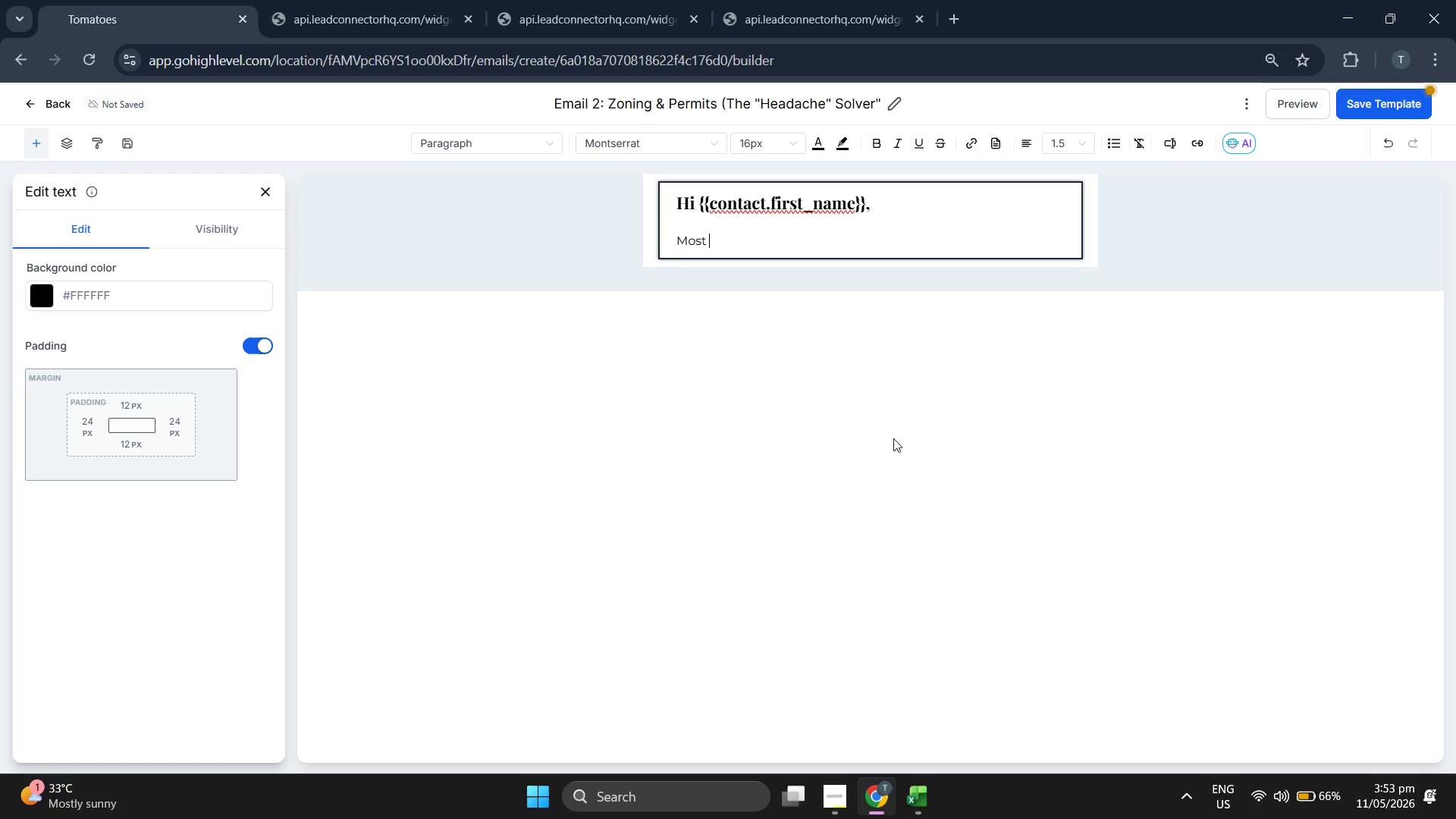 
scroll: coordinate [777, 309], scroll_direction: up, amount: 1.0
 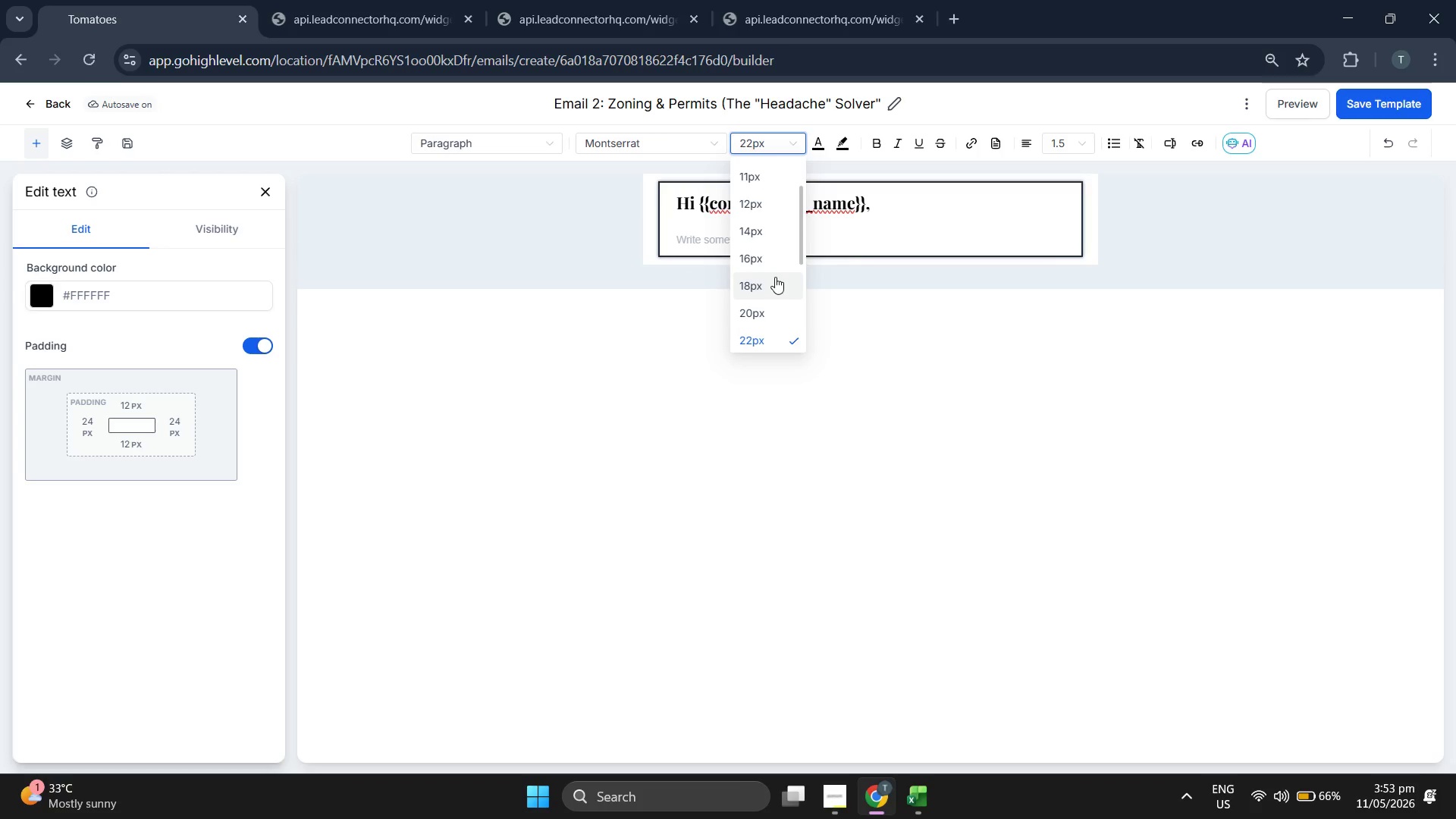 
type(homeowners )
 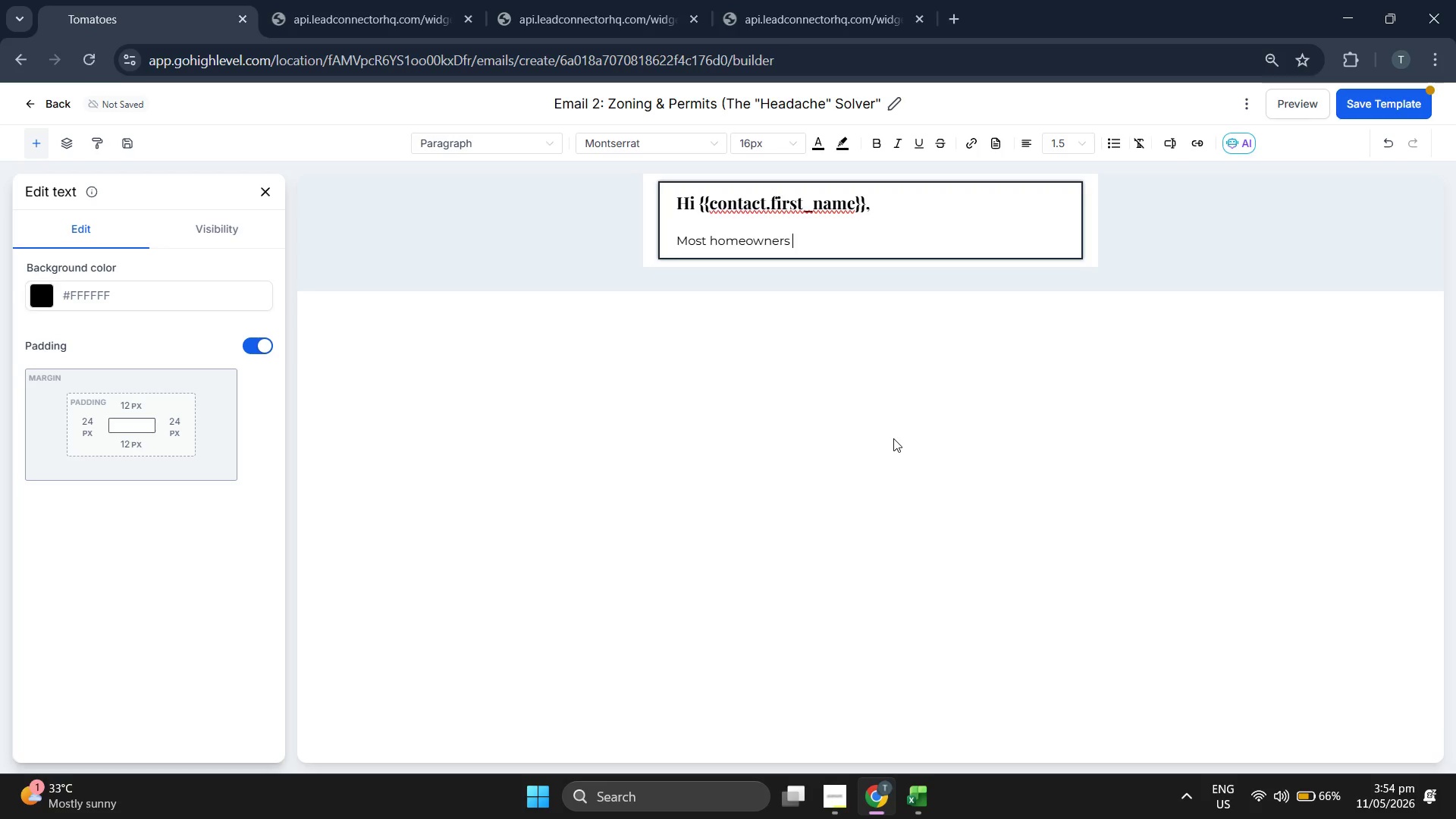 
hold_key(key=W, duration=0.83)
 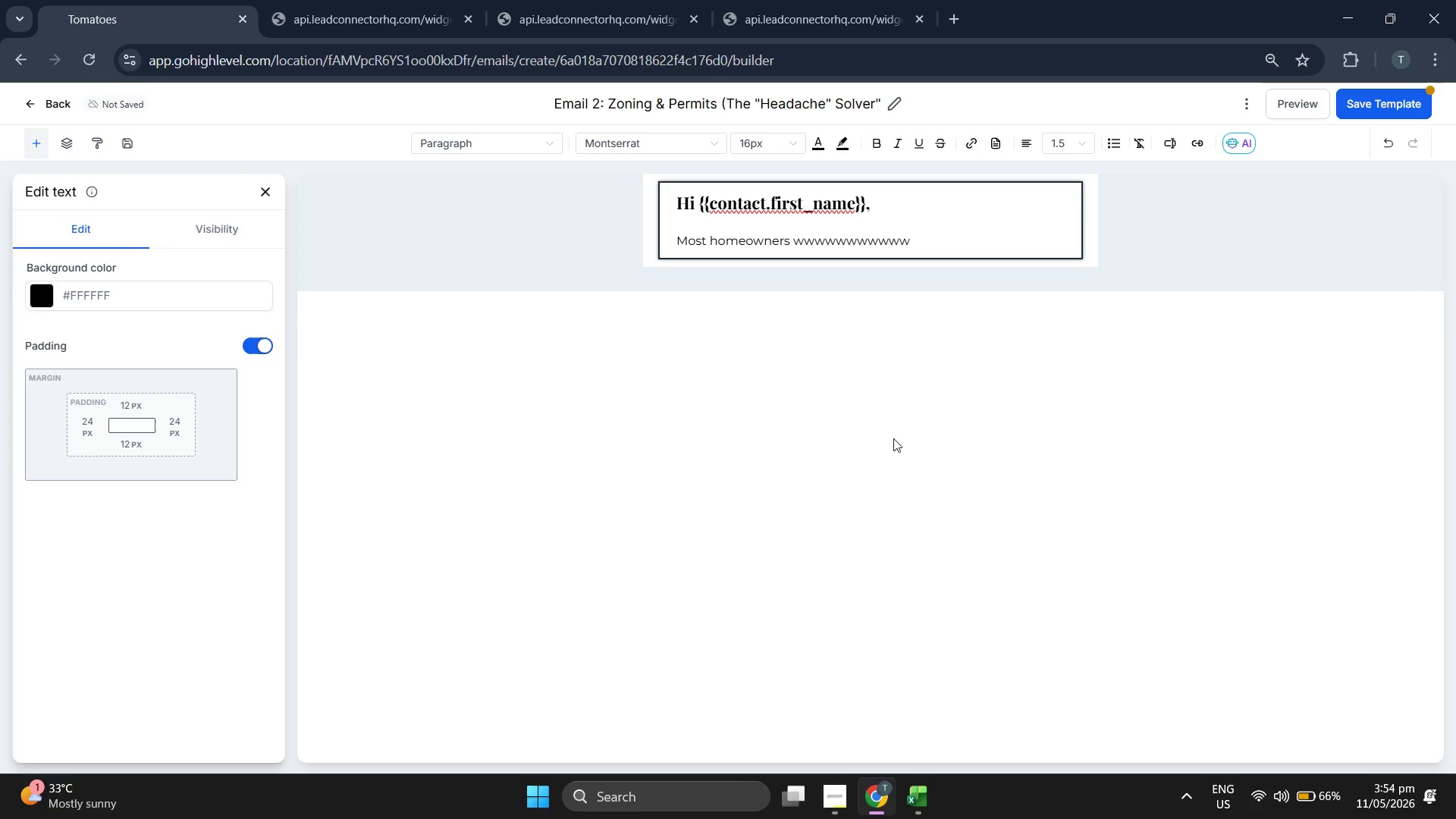 
key(Backspace)
key(Backspace)
key(Backspace)
key(Backspace)
key(Backspace)
key(Backspace)
key(Backspace)
key(Backspace)
key(Backspace)
key(Backspace)
type(orry about the 'red tape' )
 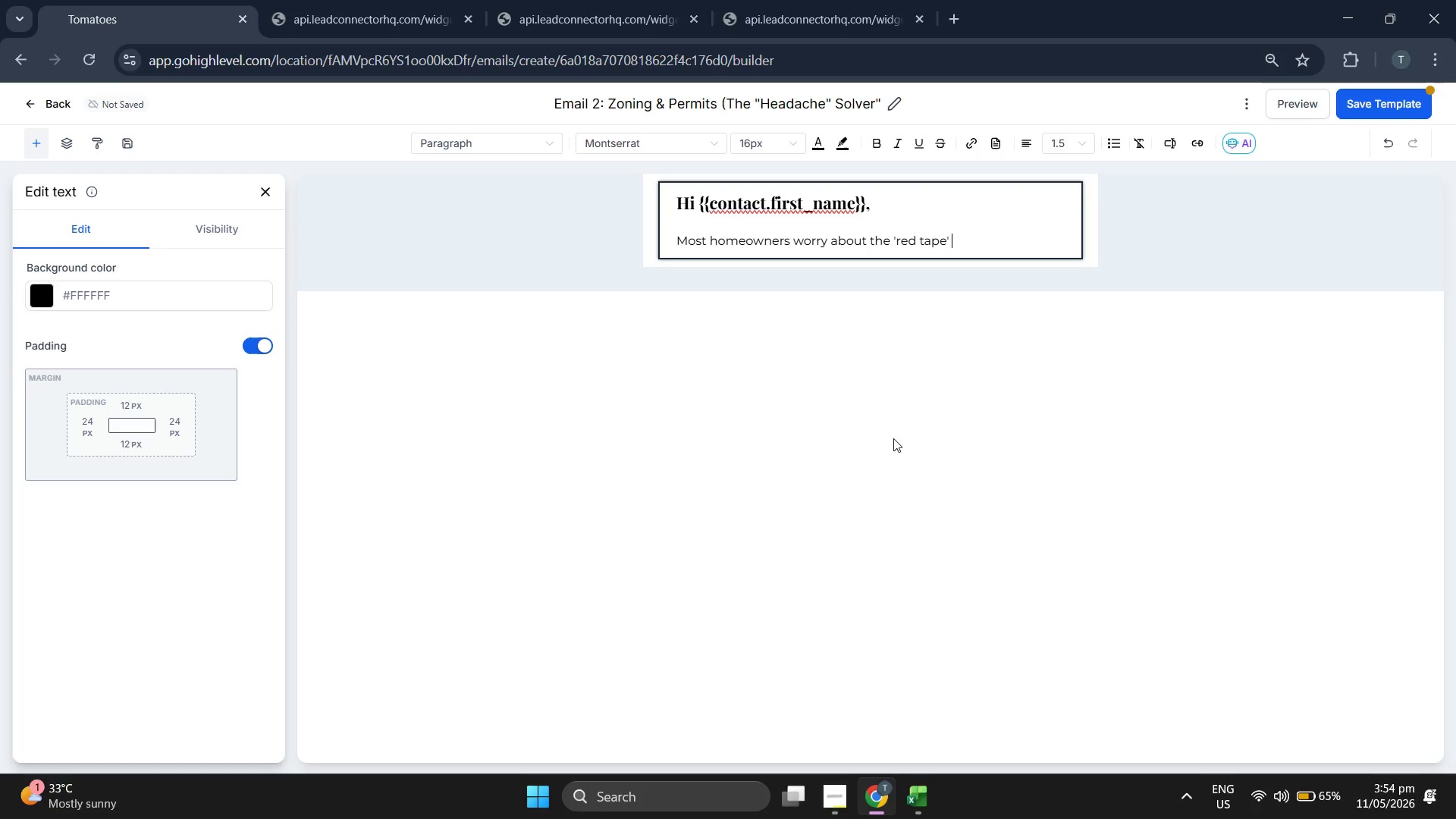 
type(of )
 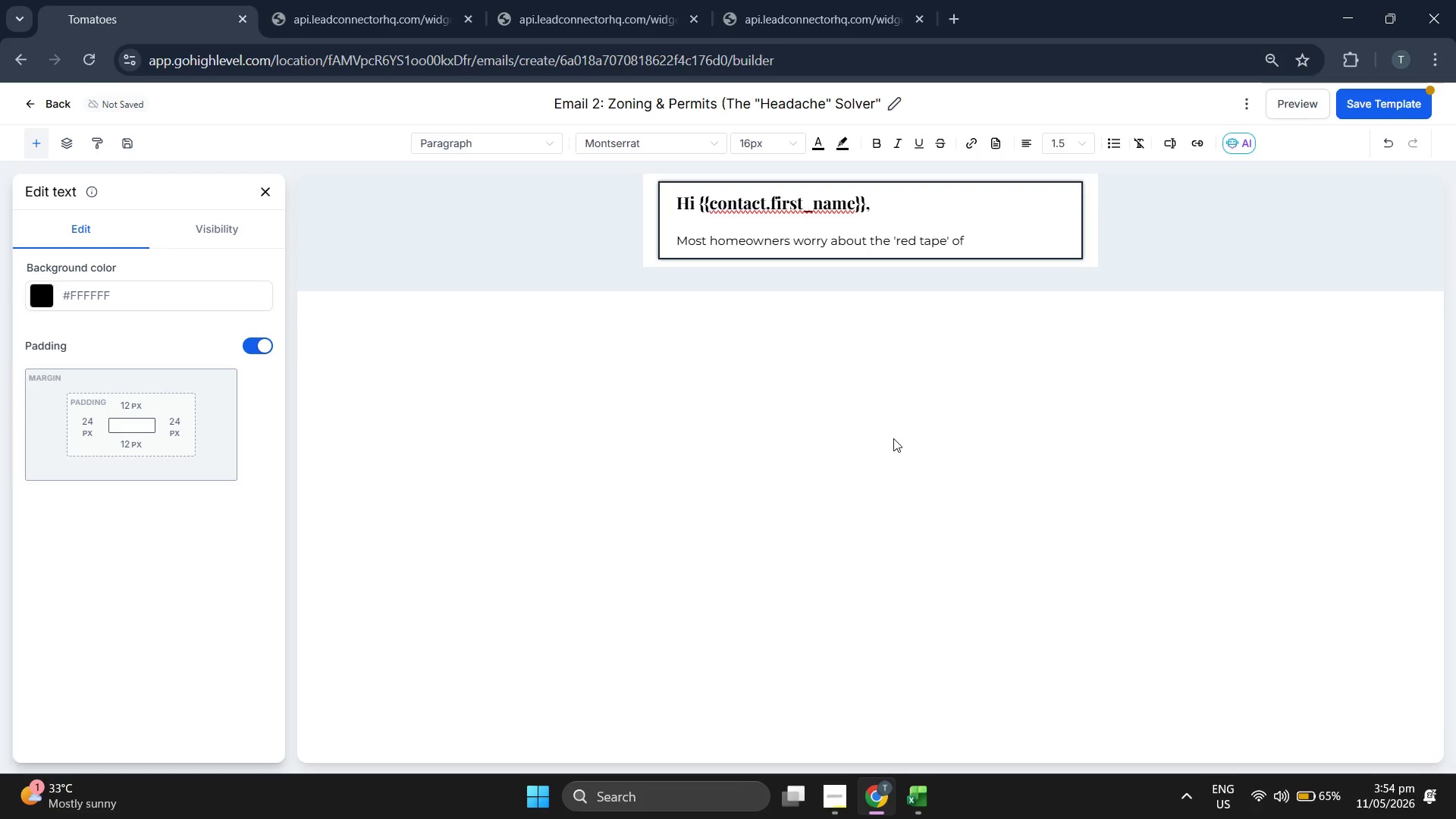 
type(local )
 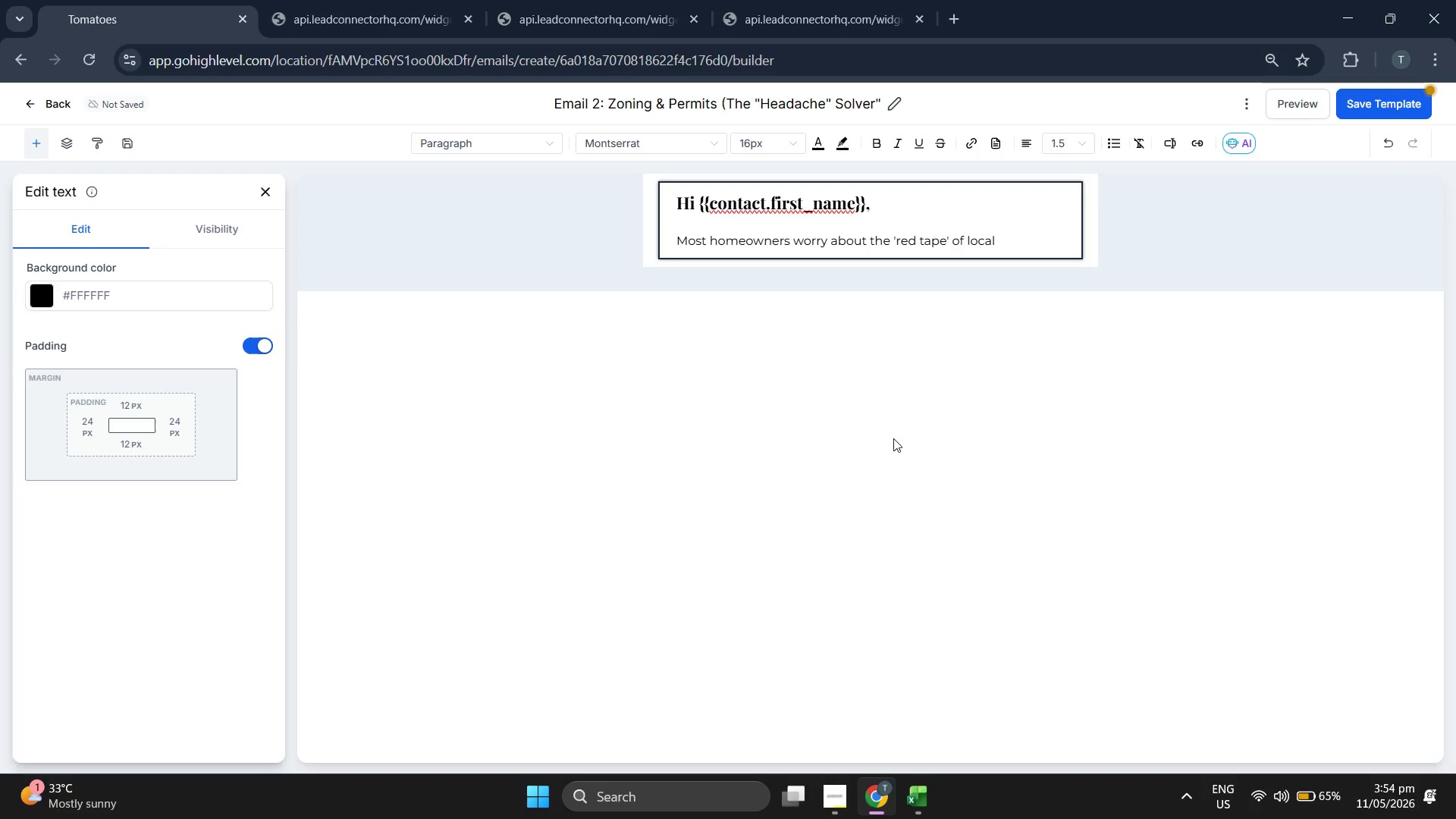 
wait(6.48)
 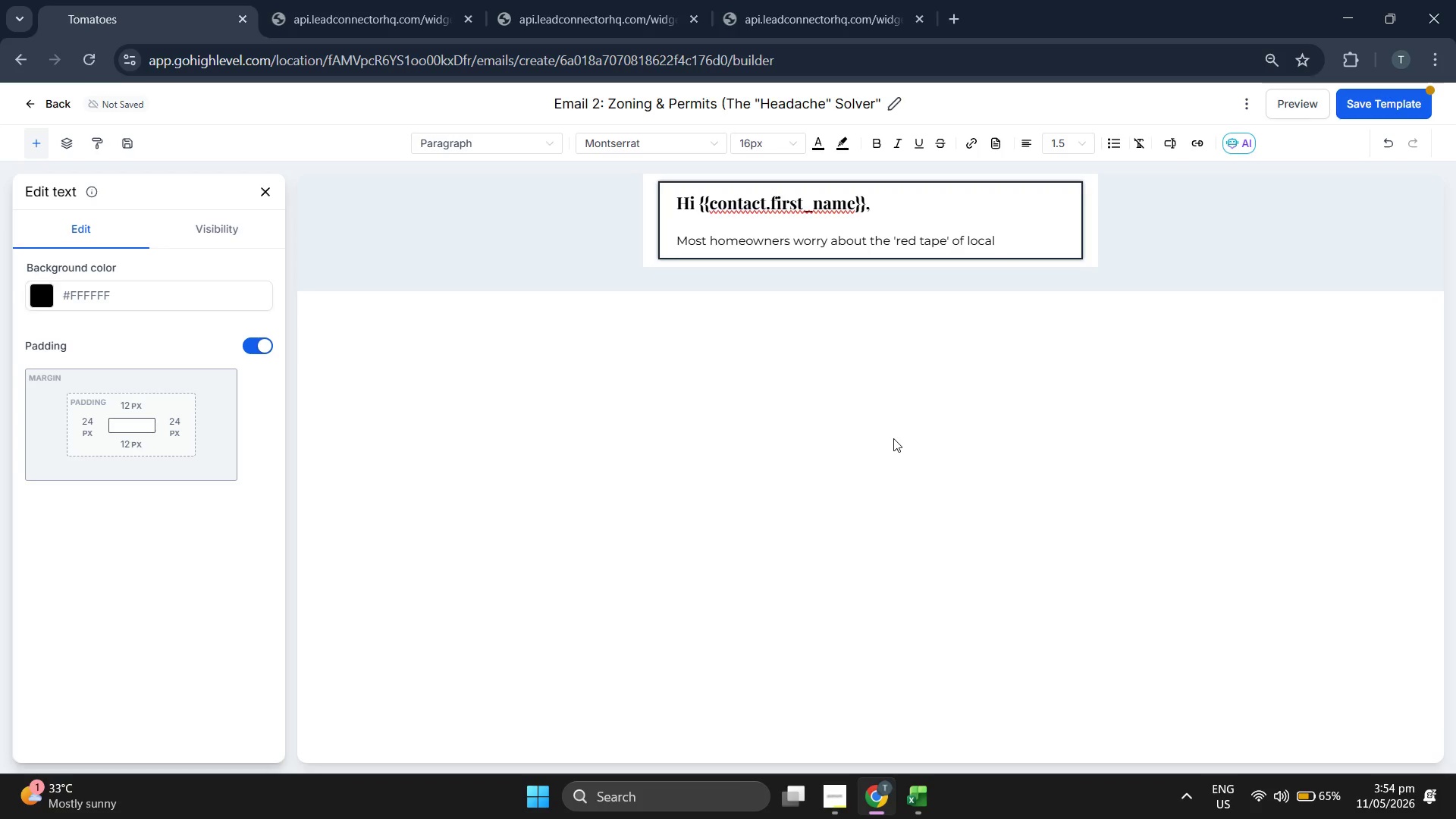 
type(zoning laws. Between setback requireme)
 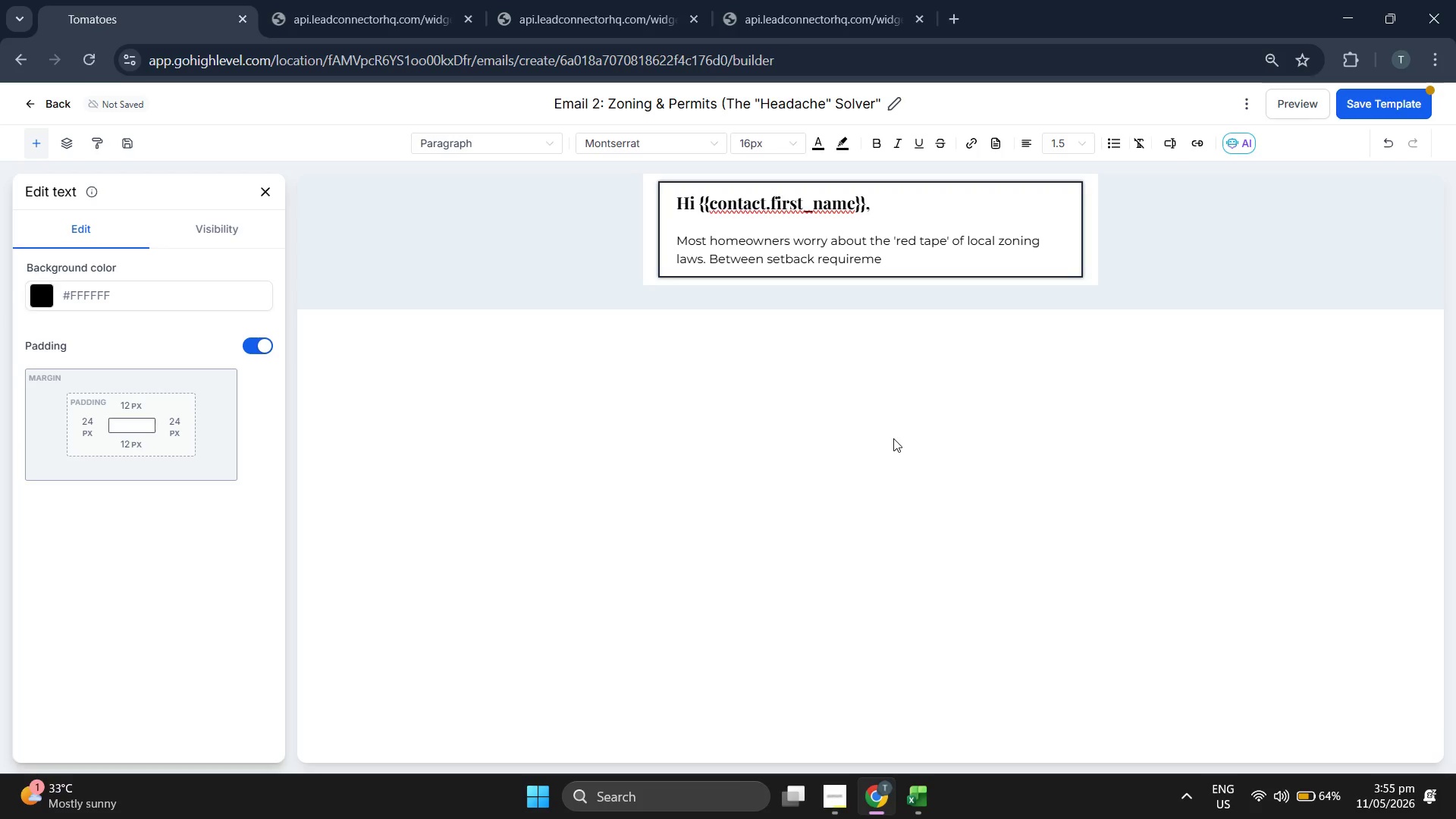 
type(nt )
key(Backspace)
type( and floor-area ratio)
 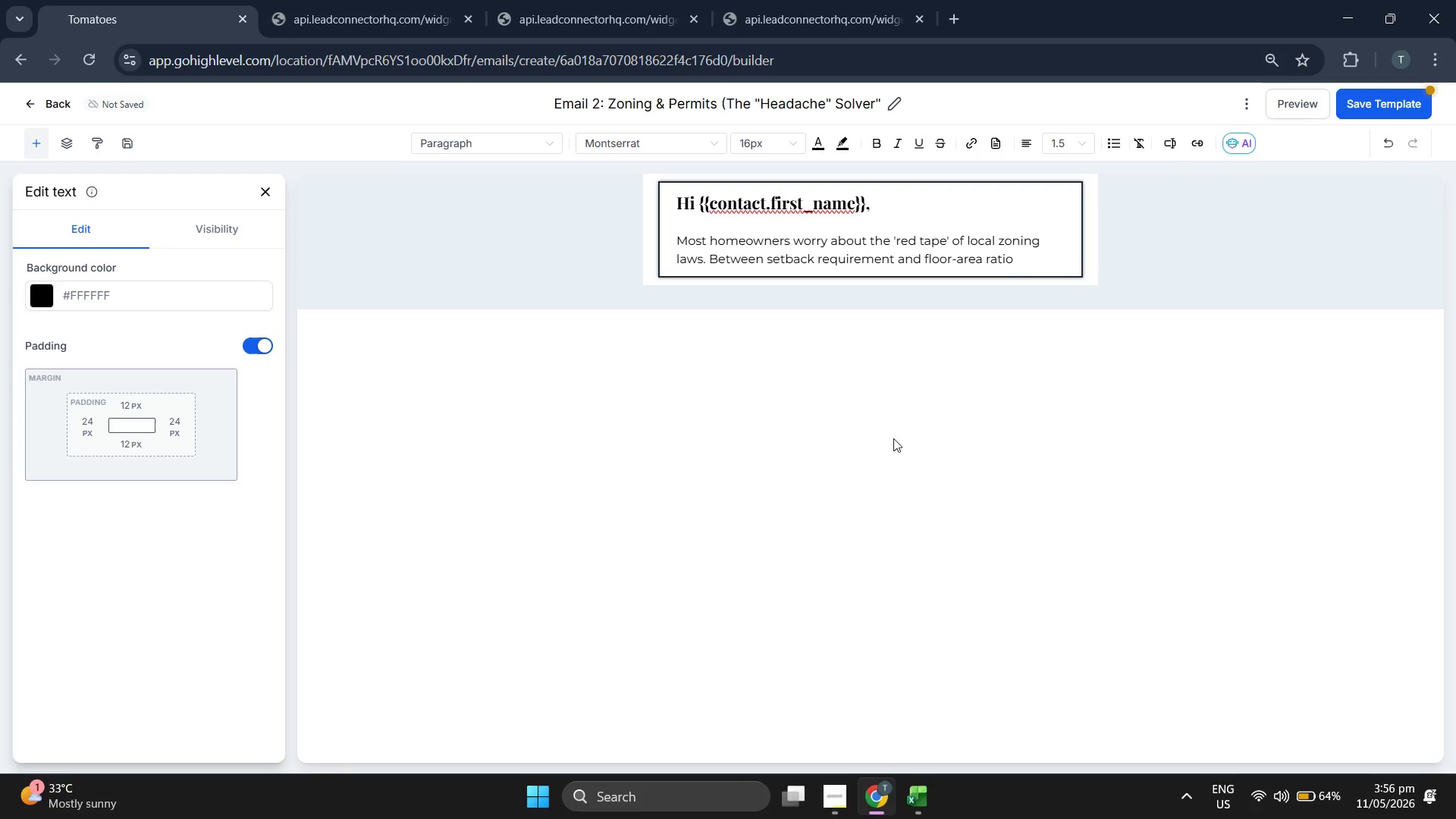 
key(S)
 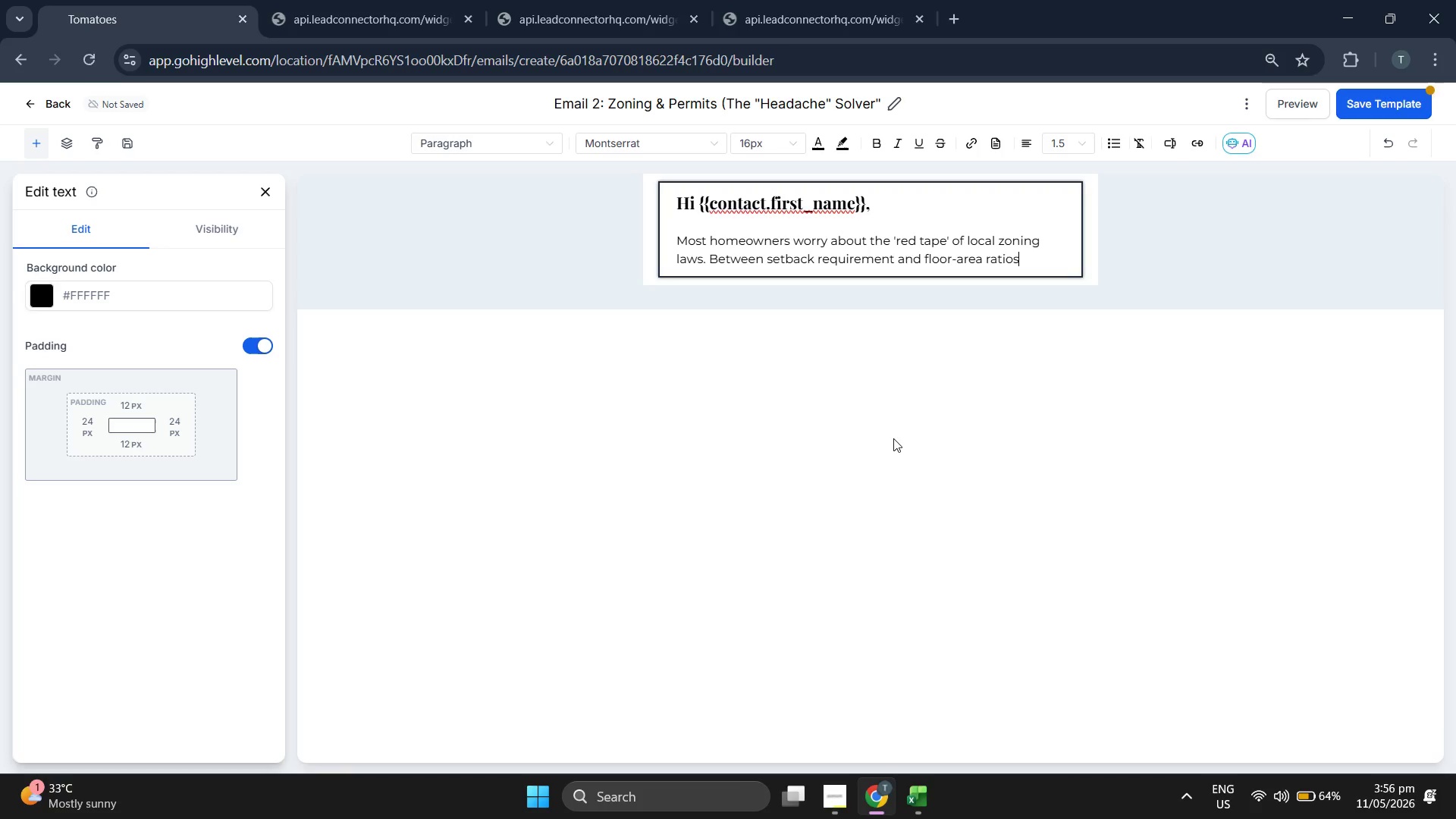 
key(Period)
 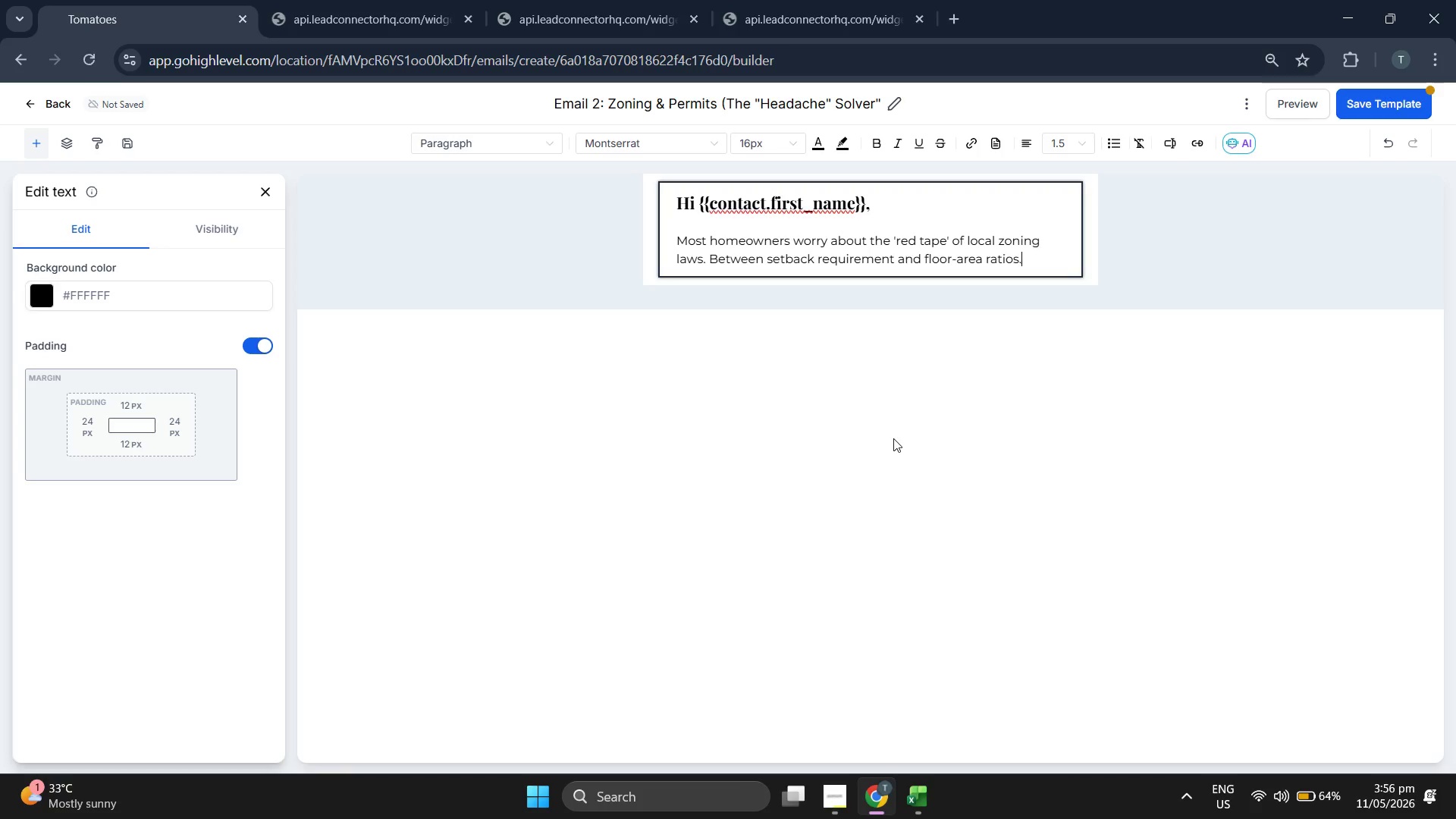 
key(Space)
 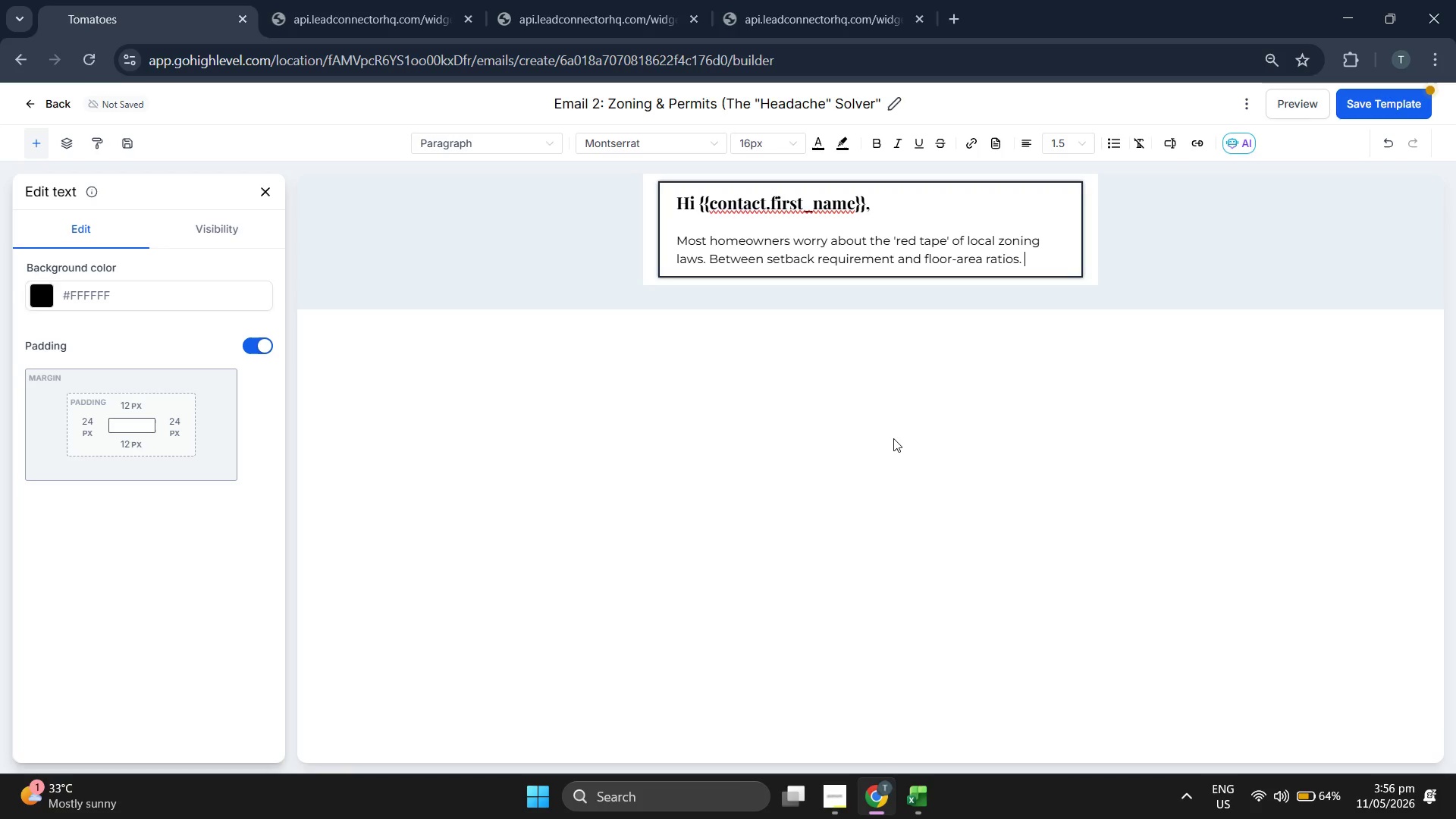 
key(Backspace)
 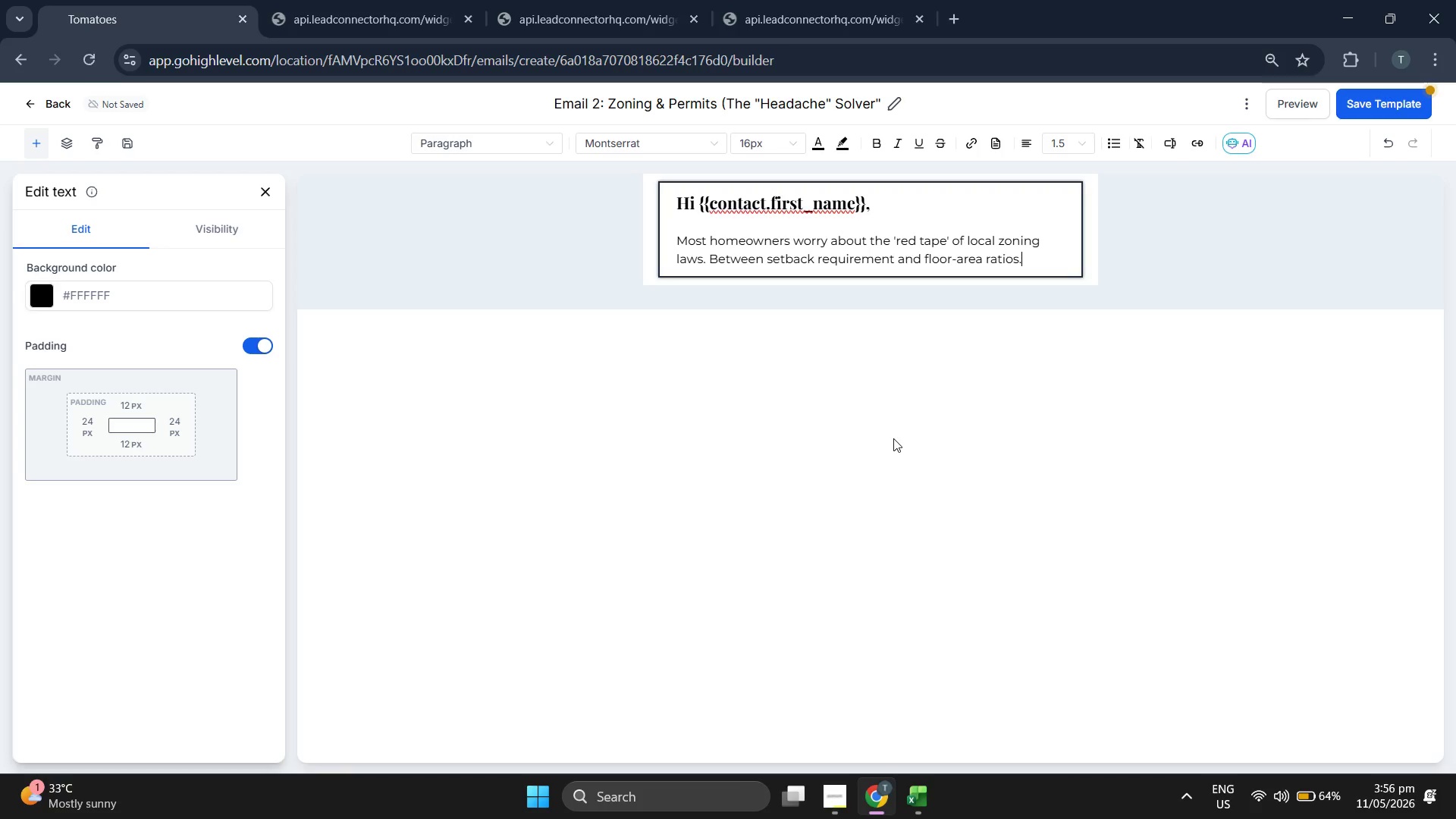 
key(Space)
 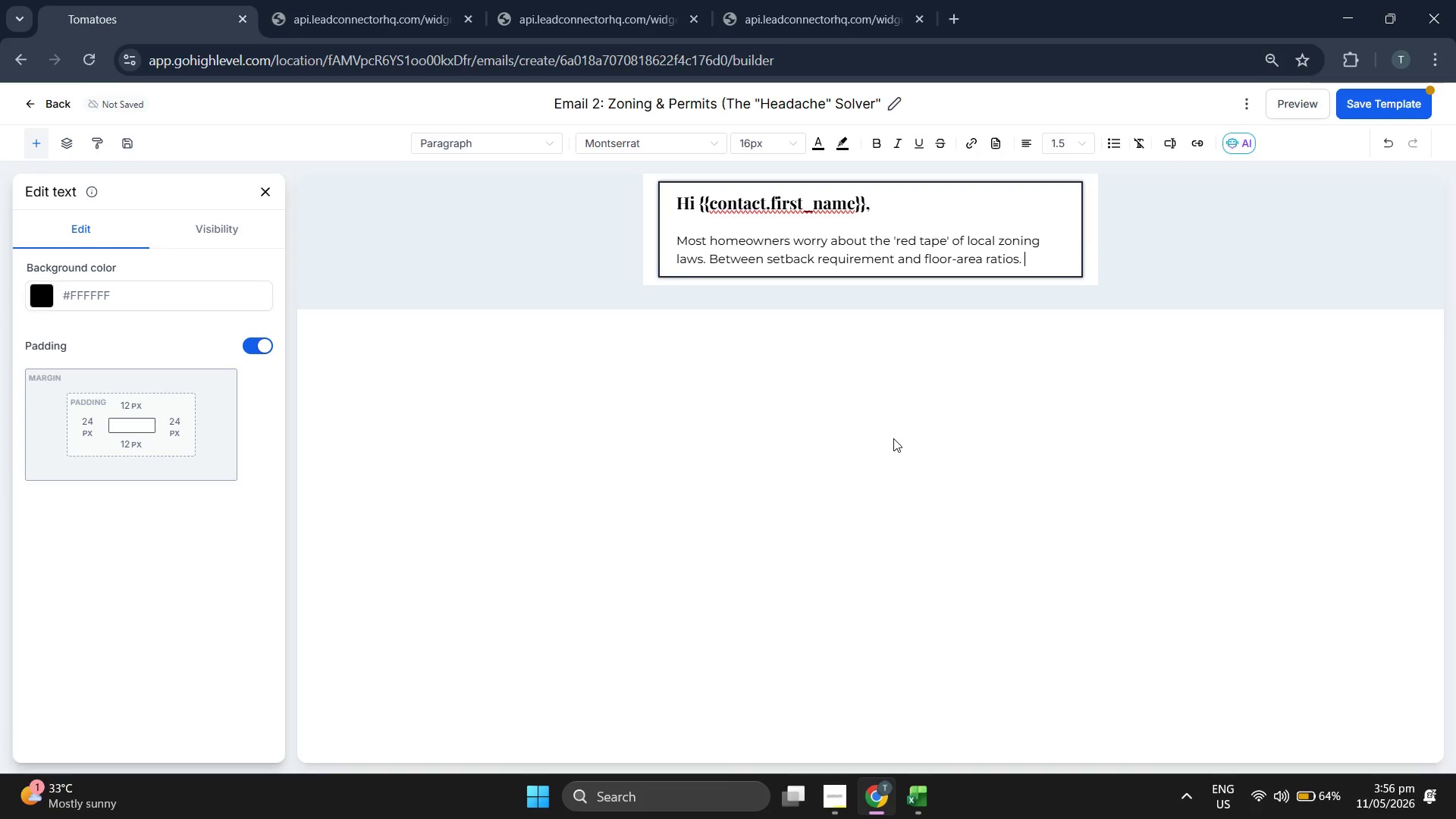 
key(Backspace)
 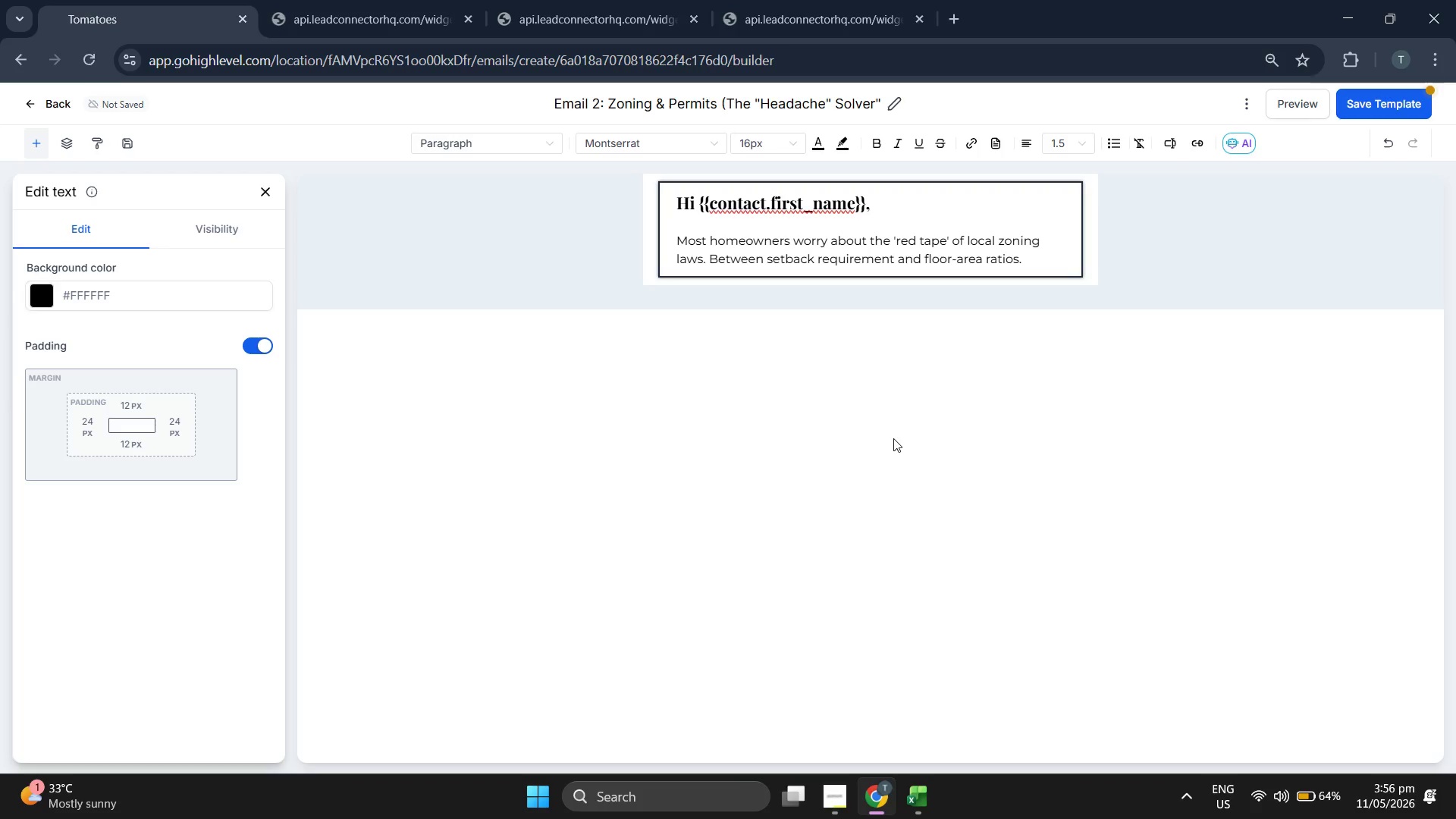 
key(Space)
 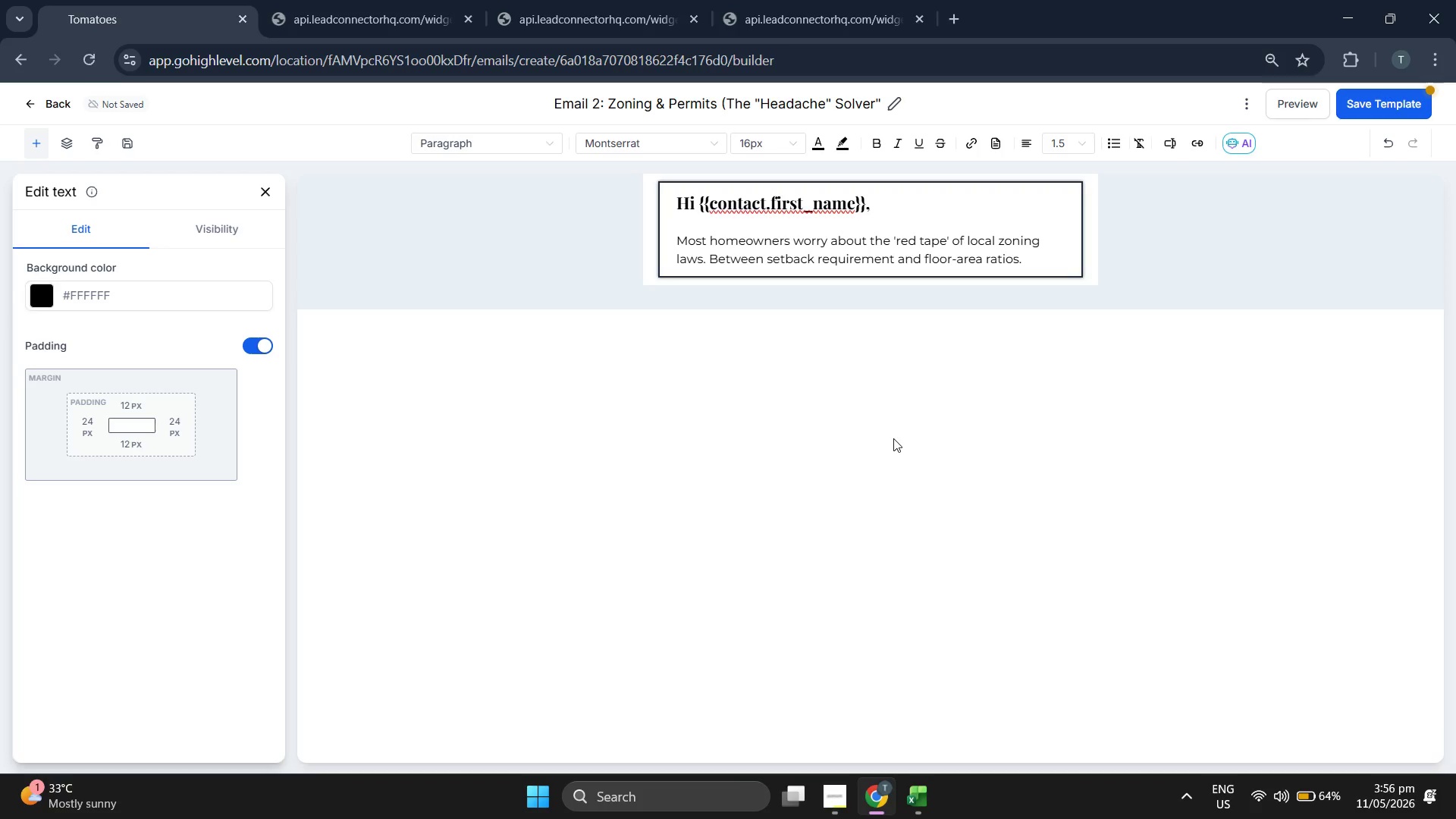 
key(Backspace)
key(Backspace)
type(, the pae)
key(Backspace)
type(per )
key(Backspace)
type(work can )
key(Backspace)
type( be daunting)
 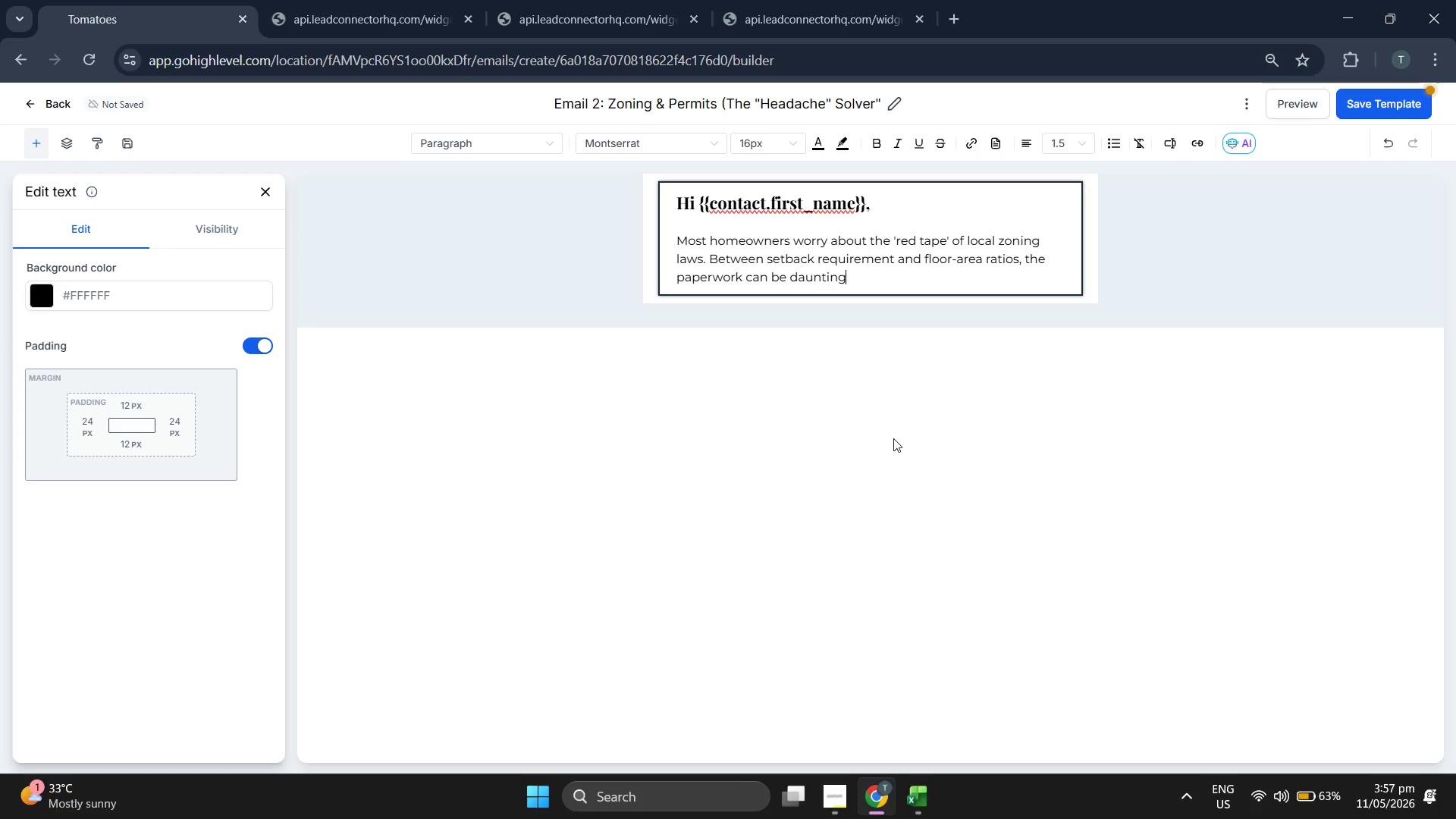 
key(Alt+AltRight)
 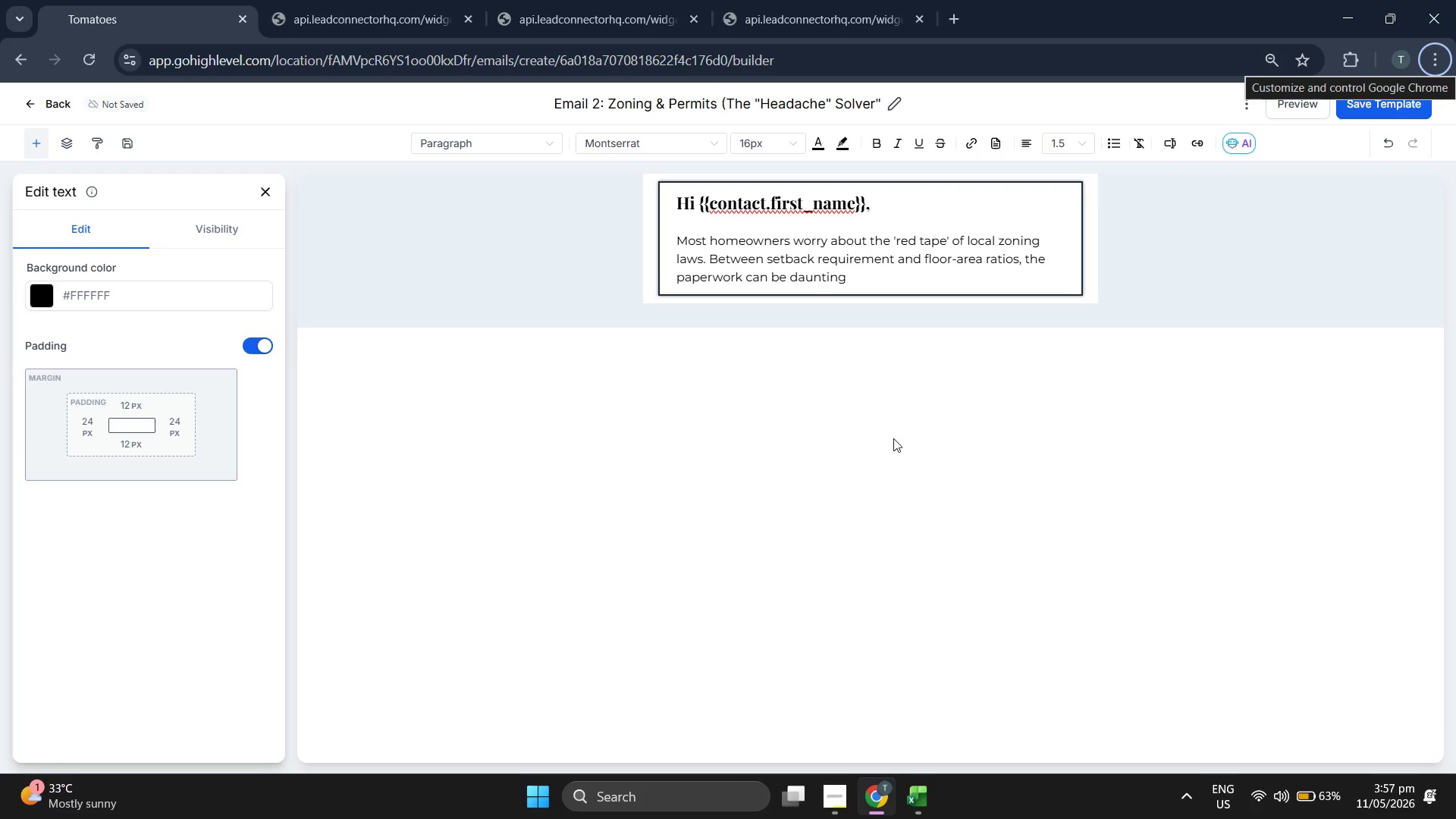 
left_click([893, 438])
 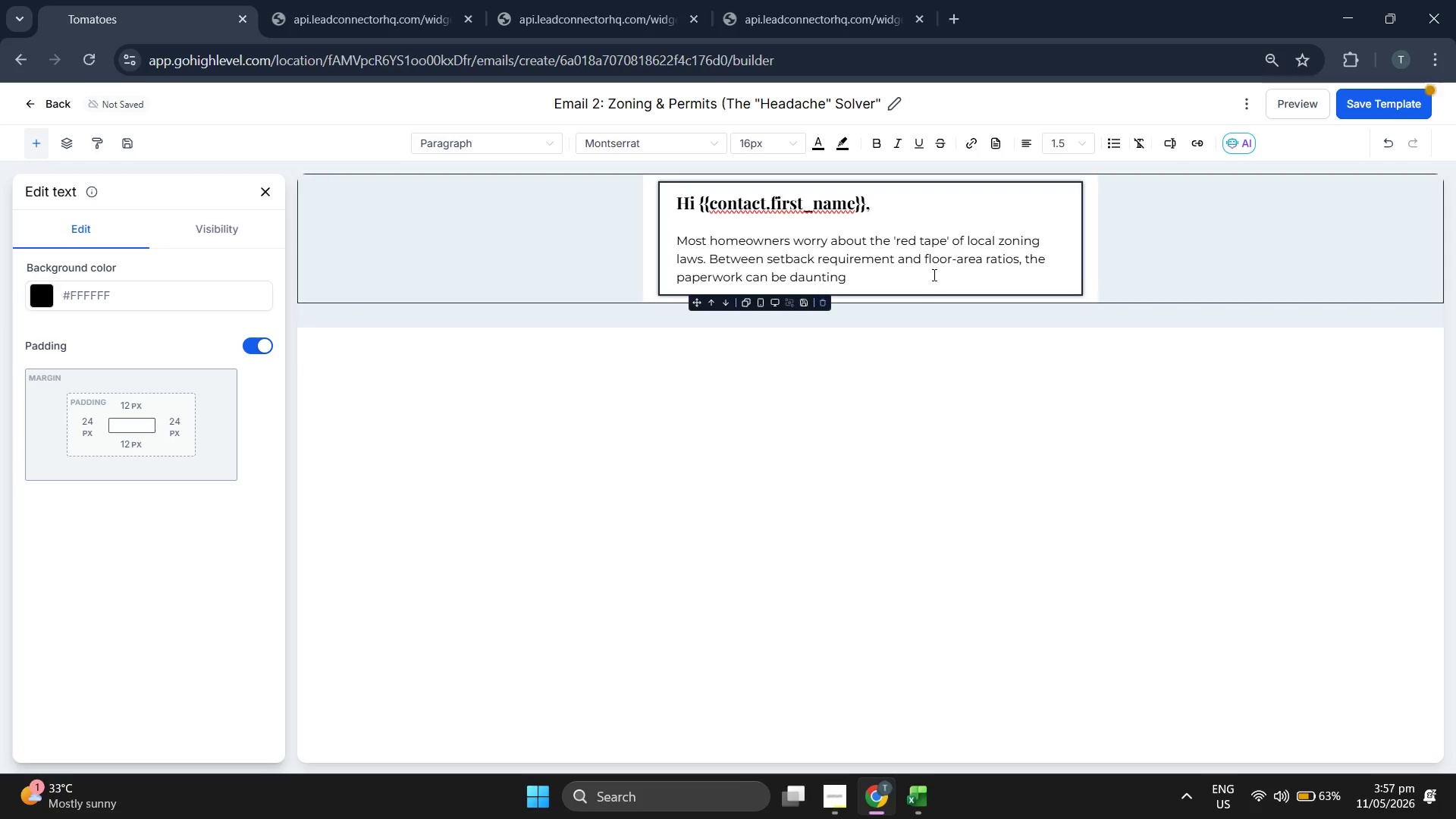 
left_click([920, 261])
 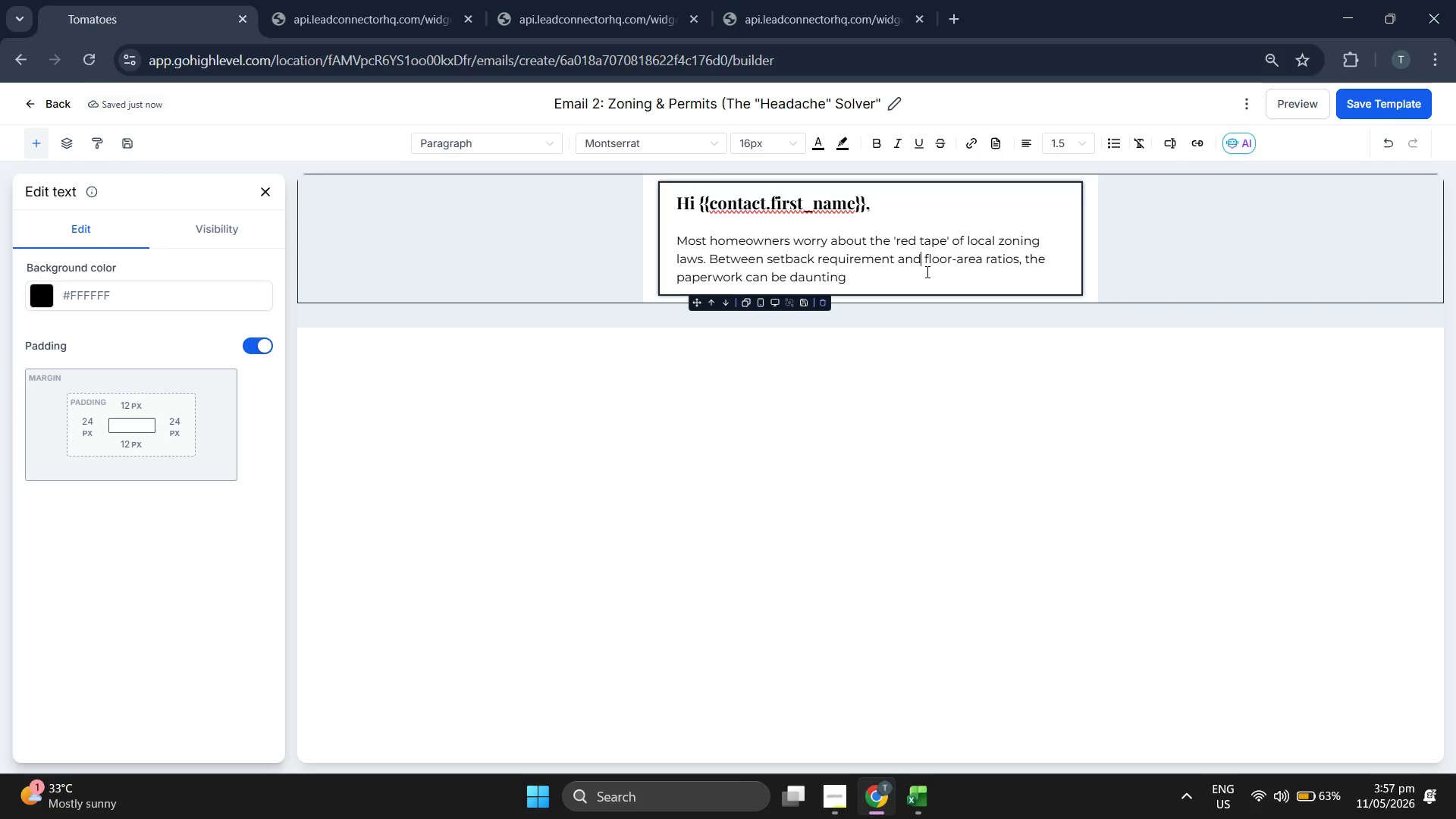 
key(ArrowDown)
 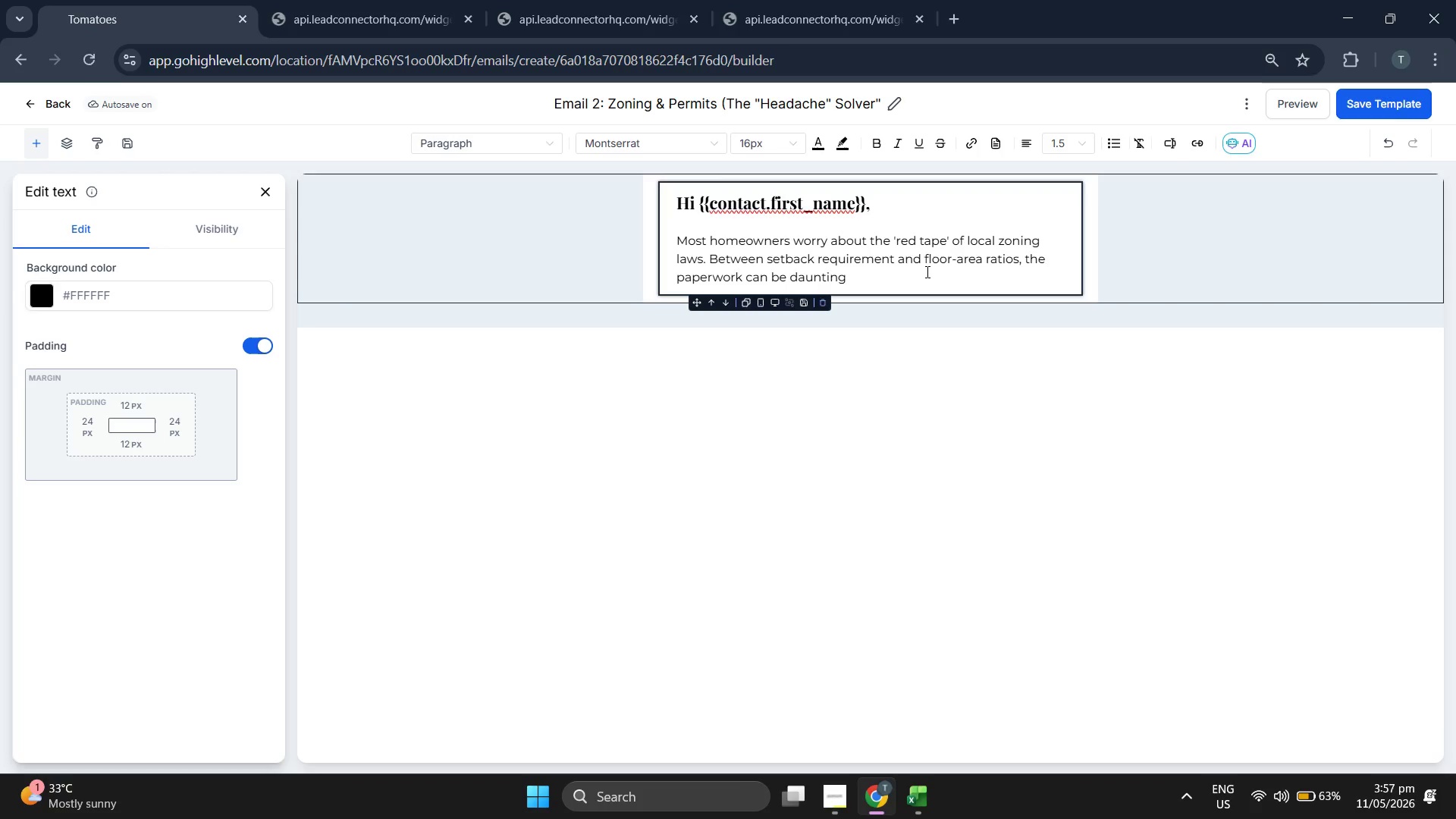 
key(Period)
 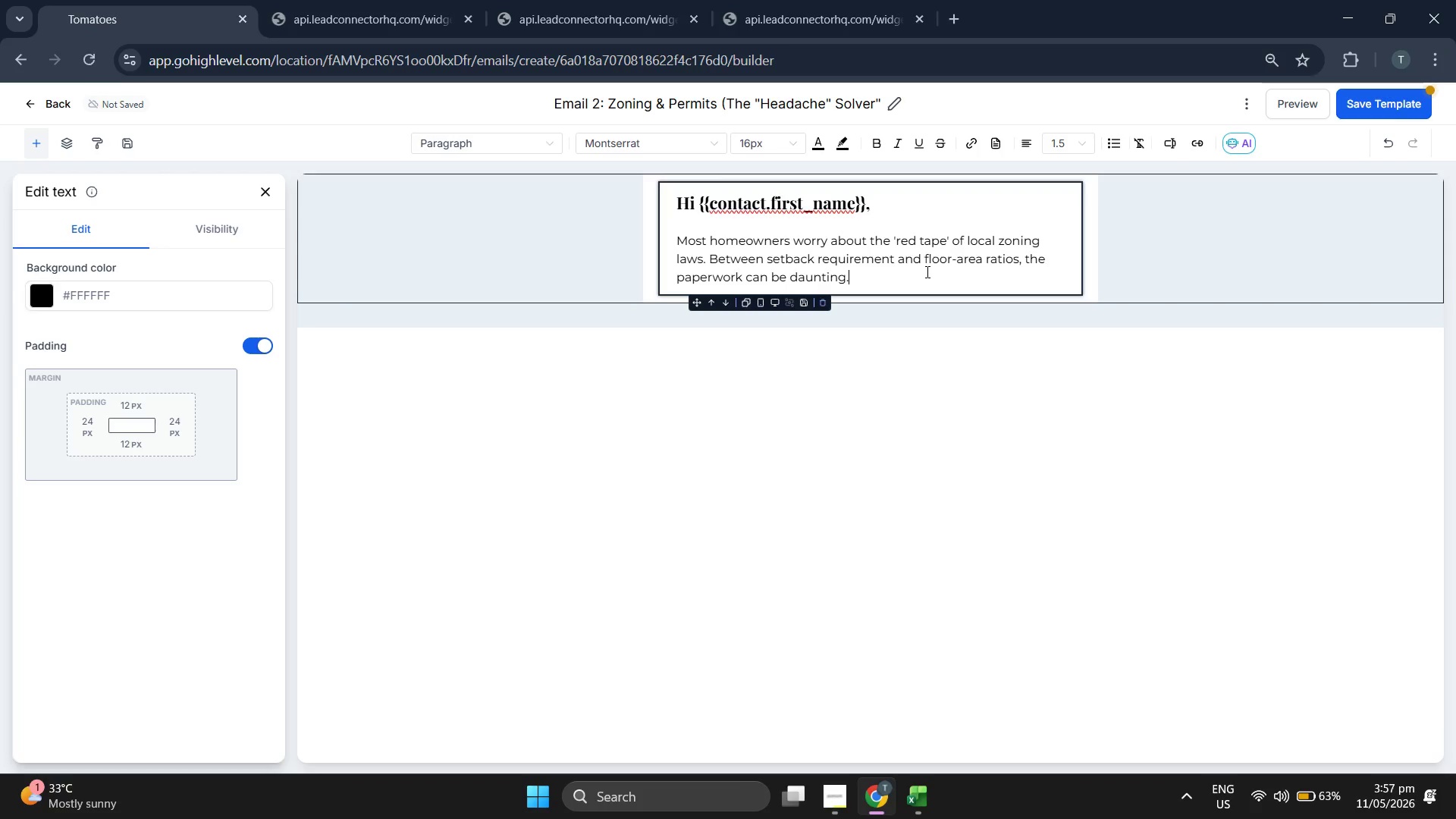 
key(Enter)
 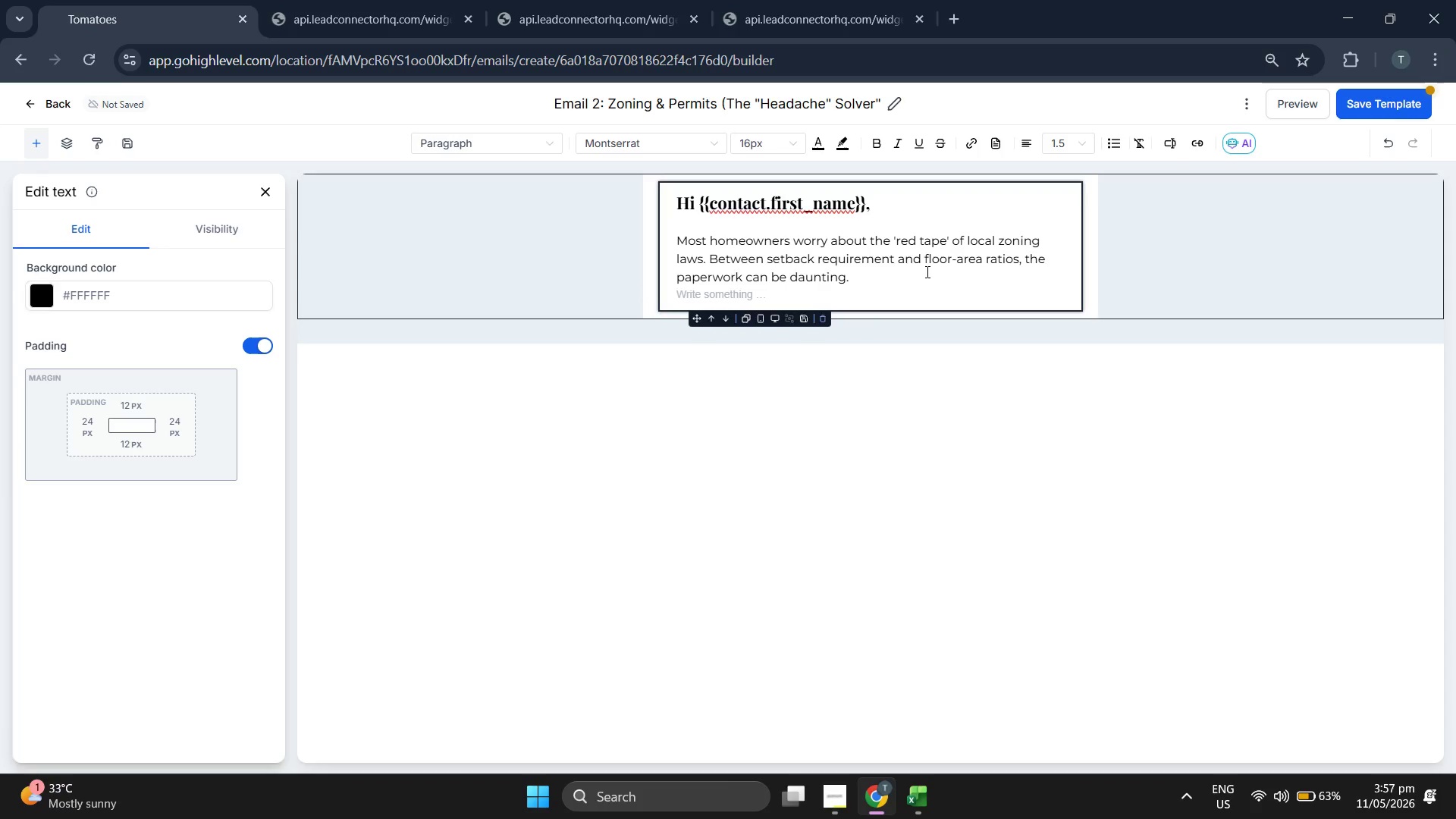 
key(Enter)
 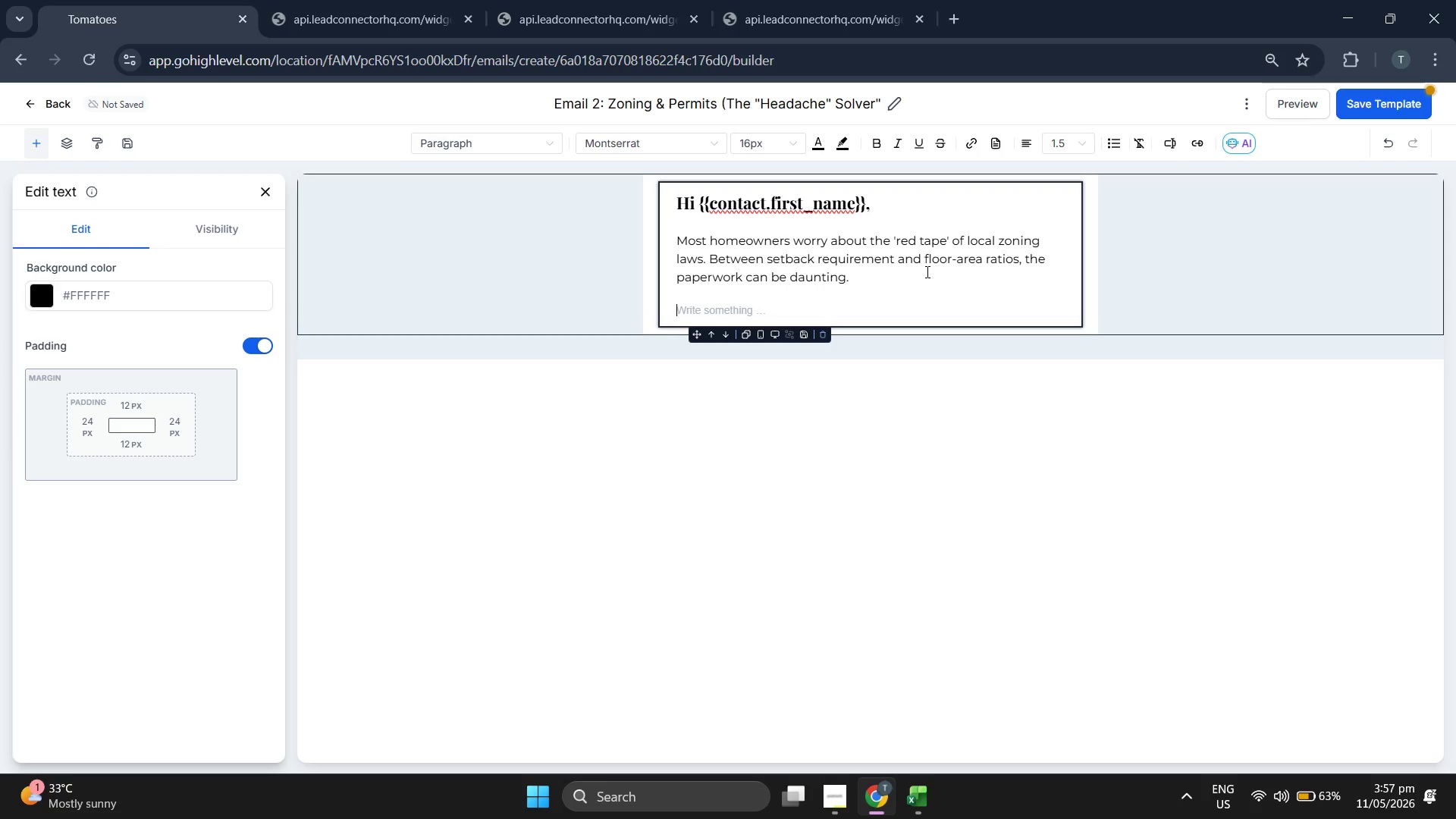 
key(CapsLock)
 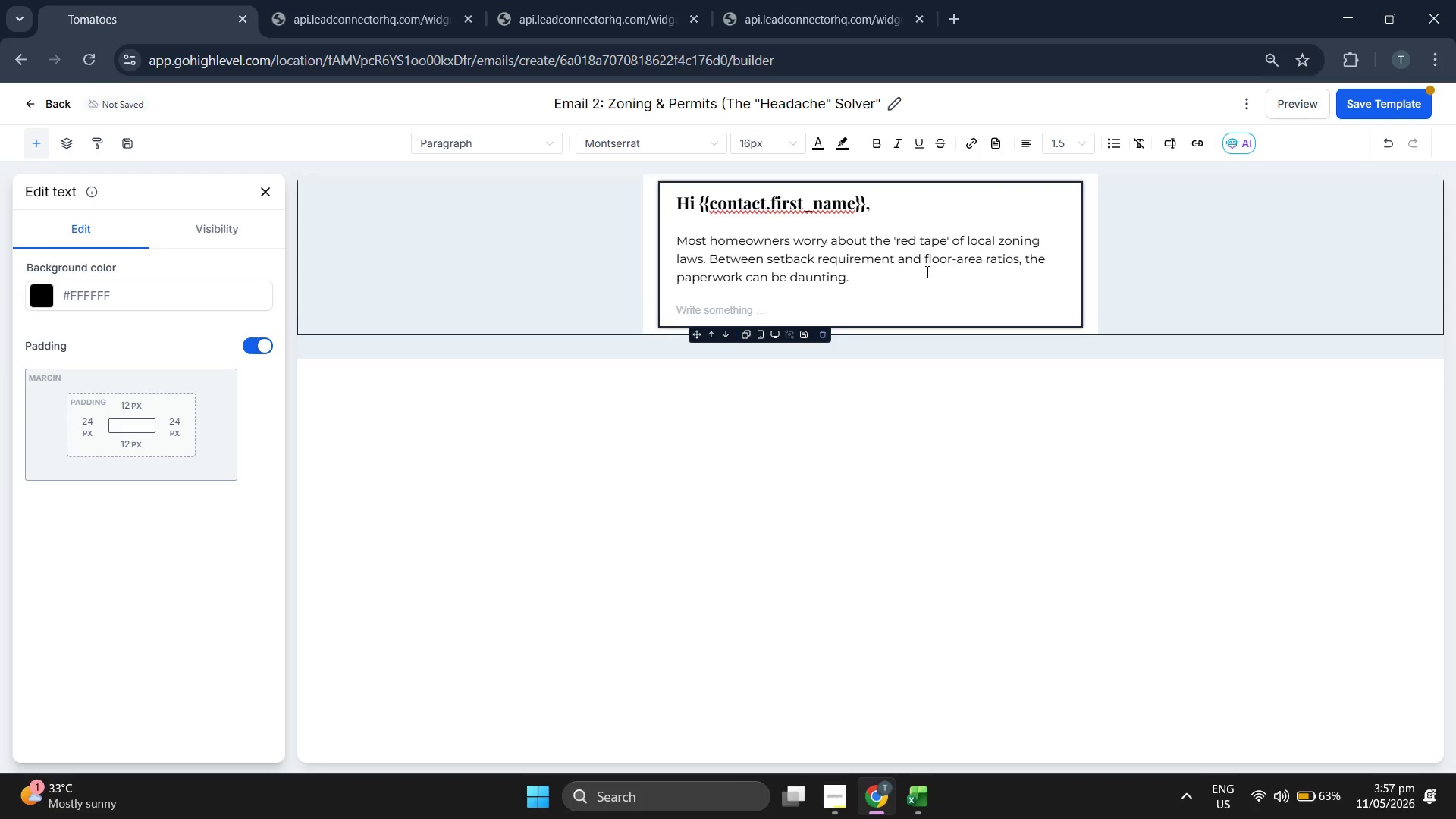 
type(The gh)
key(Backspace)
type(ood ne)
 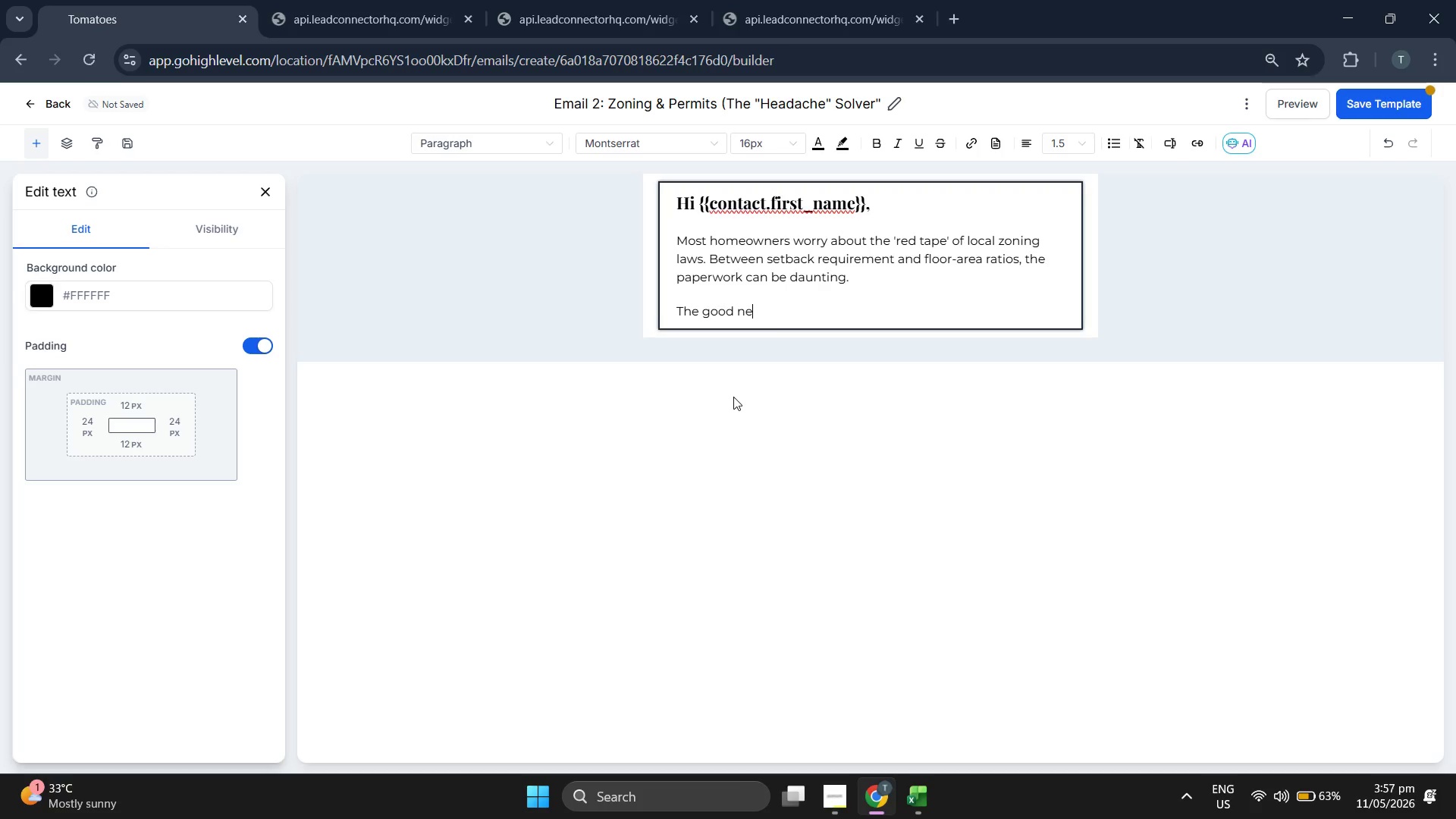 
type(wsw)
key(Backspace)
type(? We)
 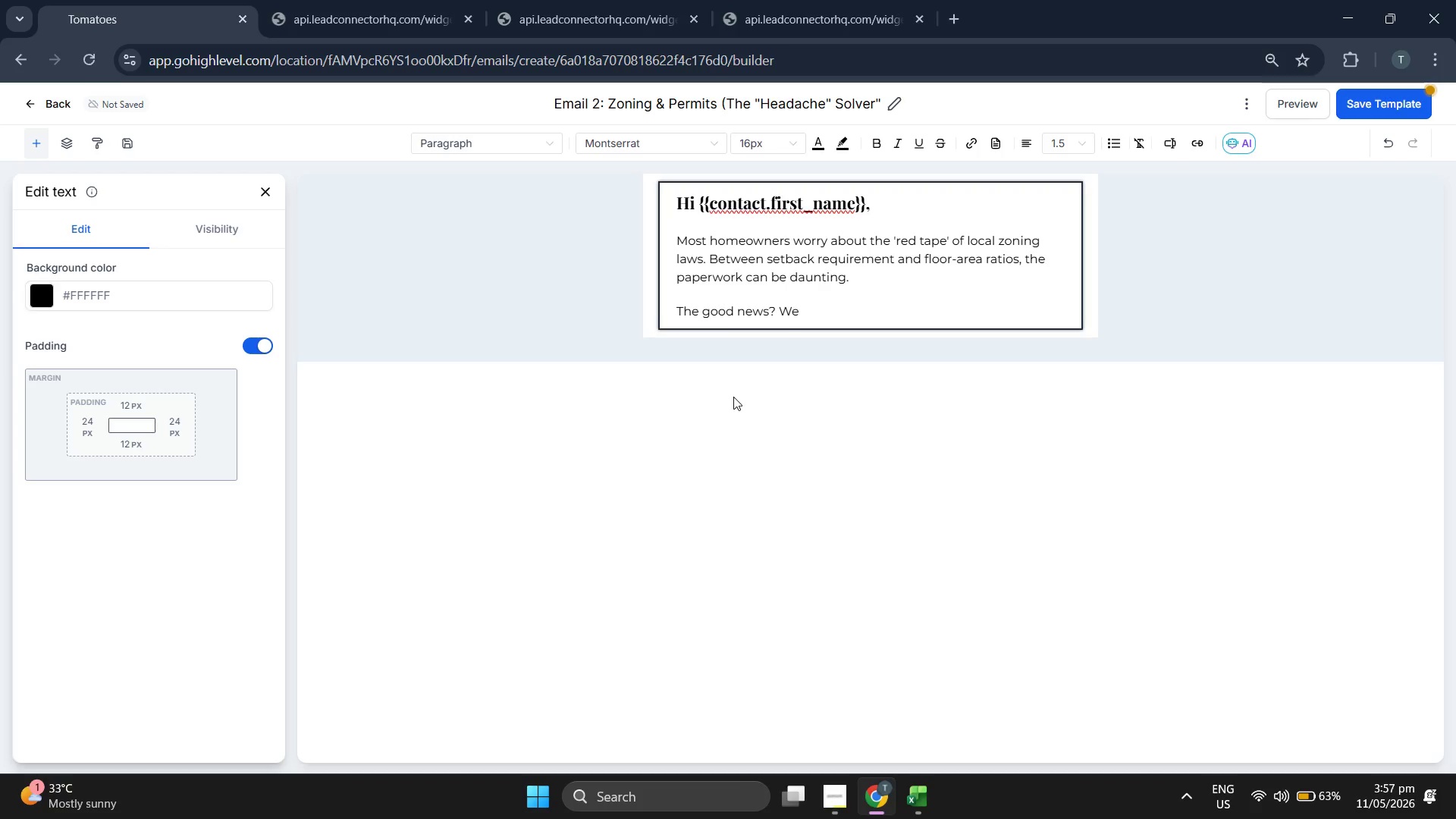 
hold_key(key=Space, duration=0.42)
 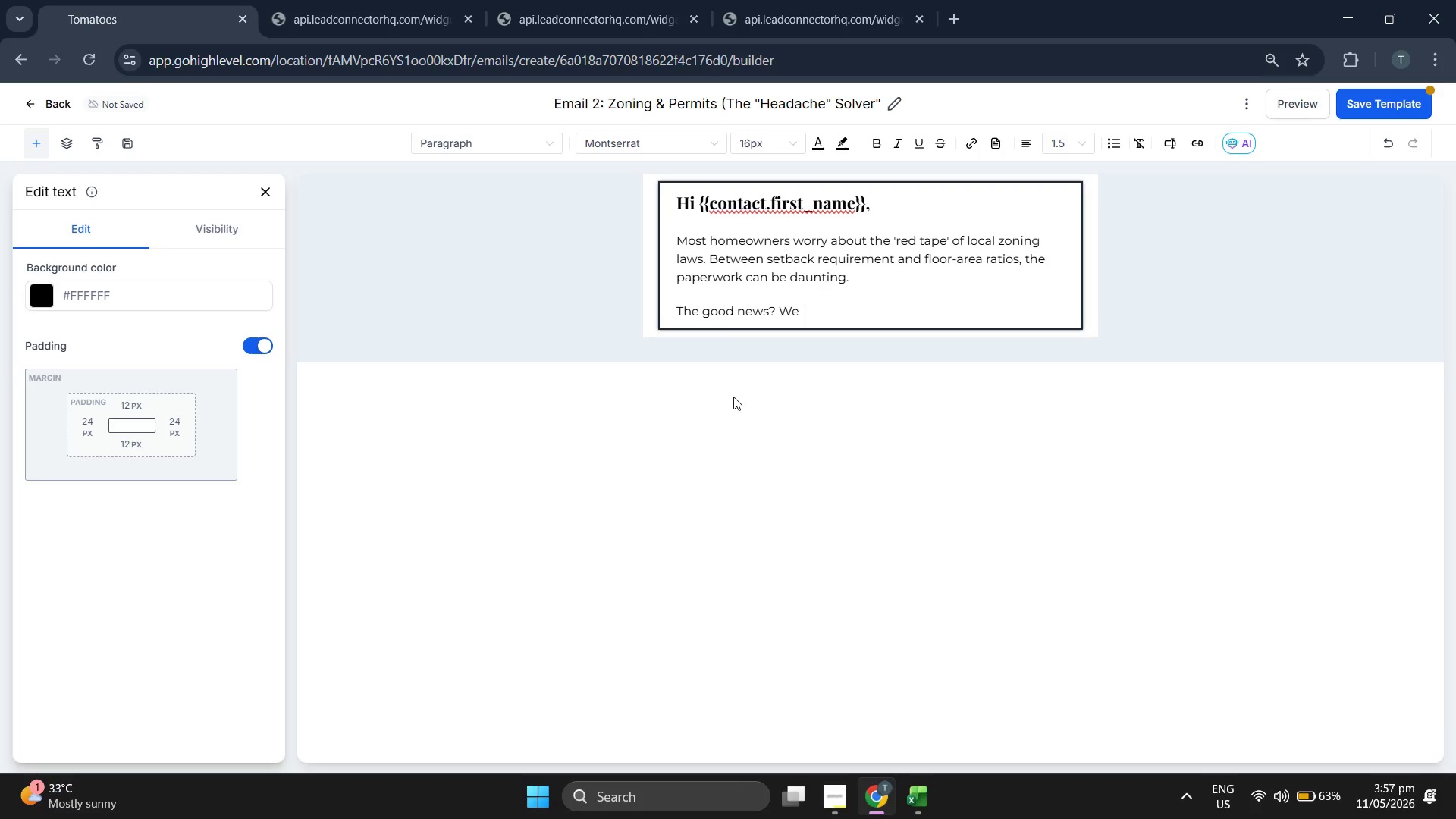 
type(handle all the per)
 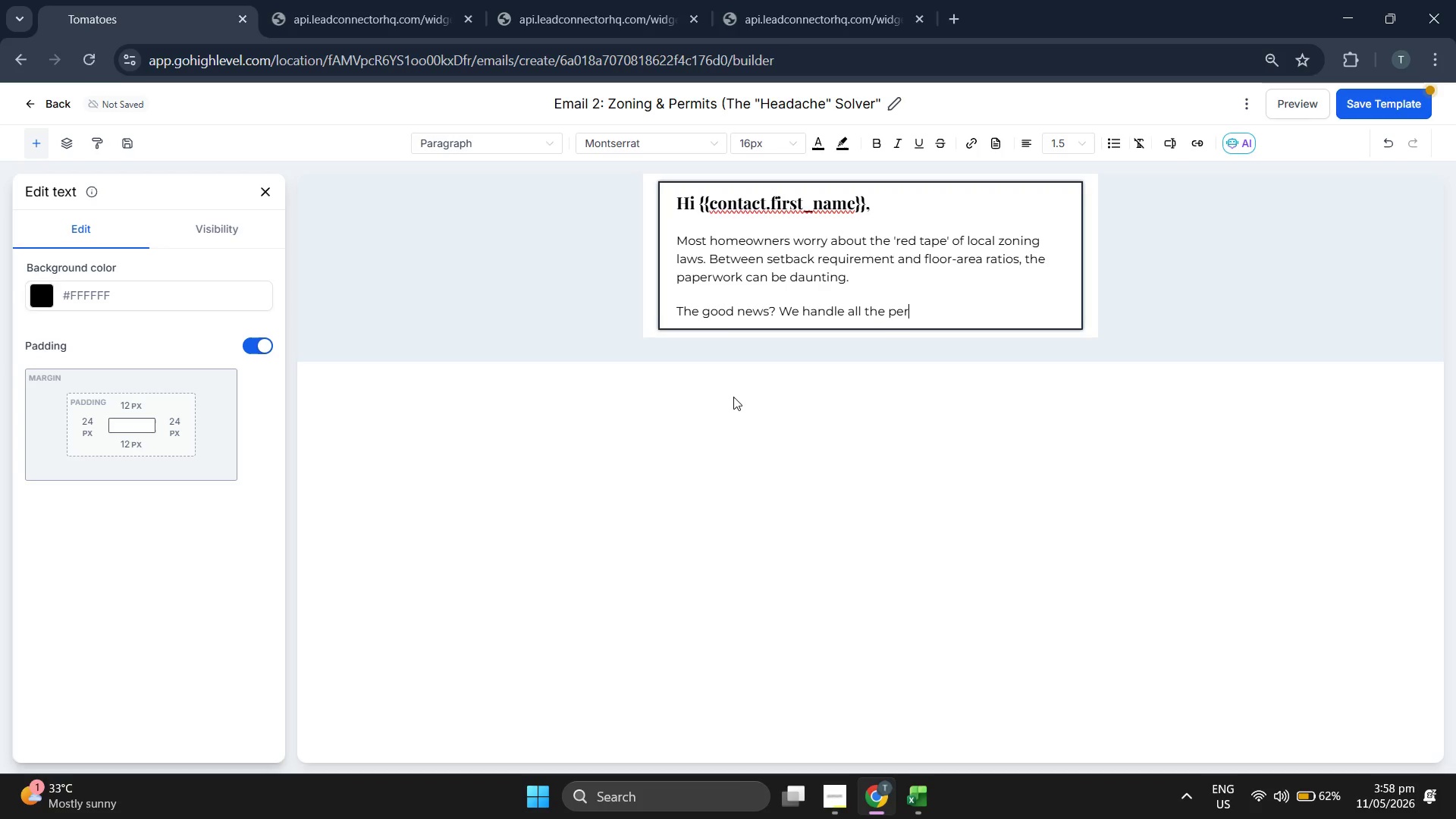 
type(mitting for youy)
key(Backspace)
 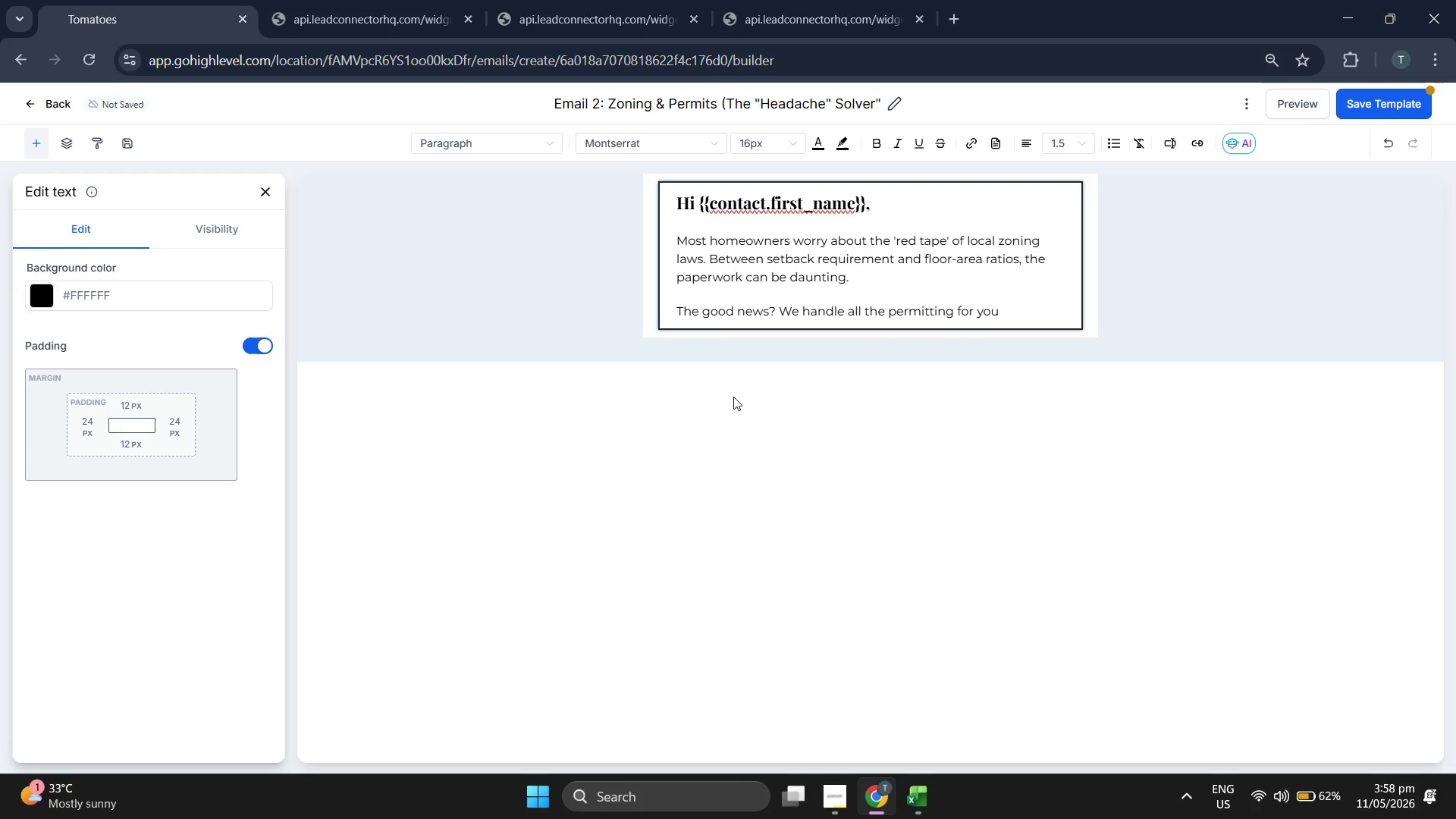 
key(Period)
 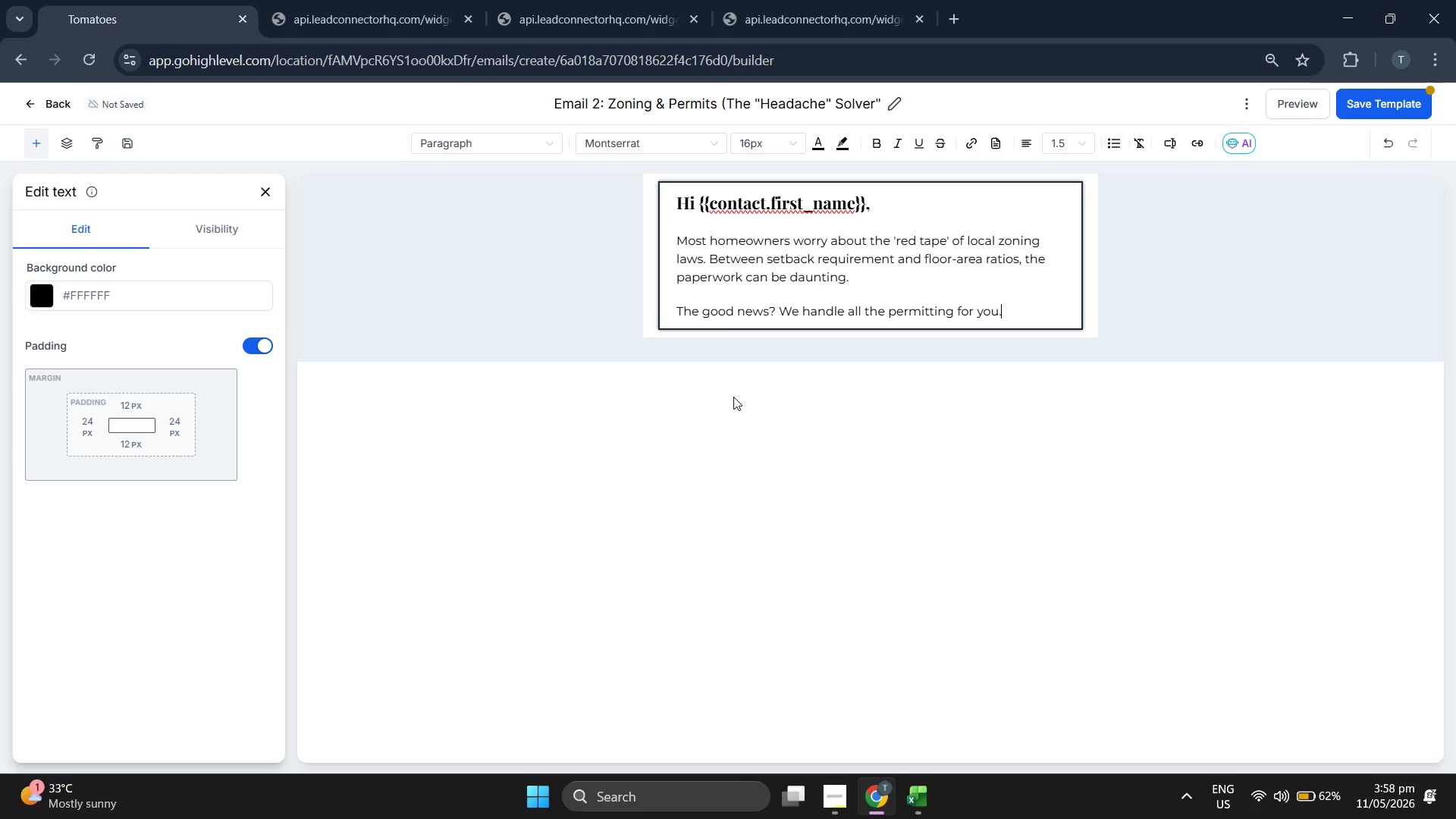 
key(Space)
 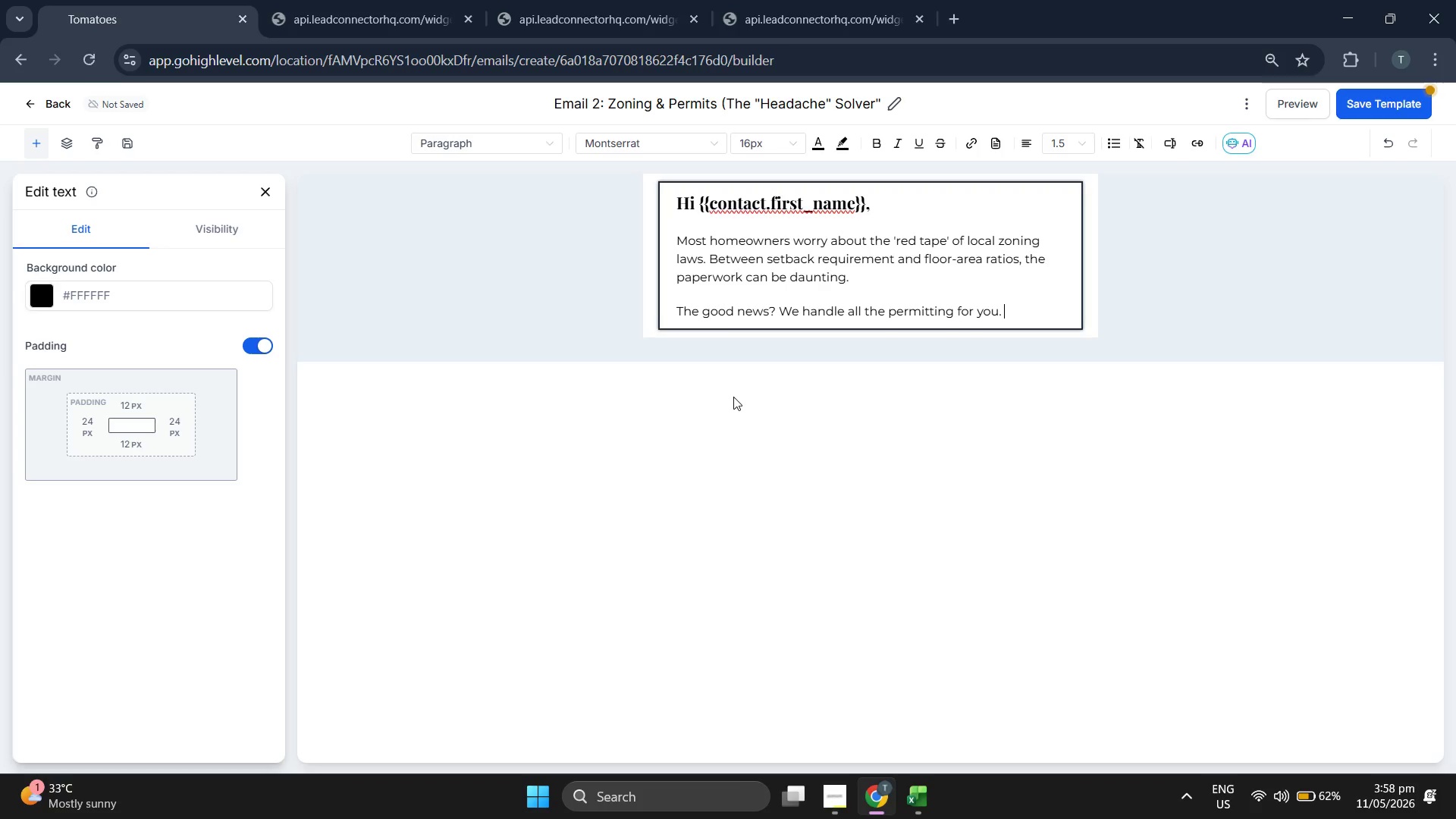 
type(We've studied the re)
 